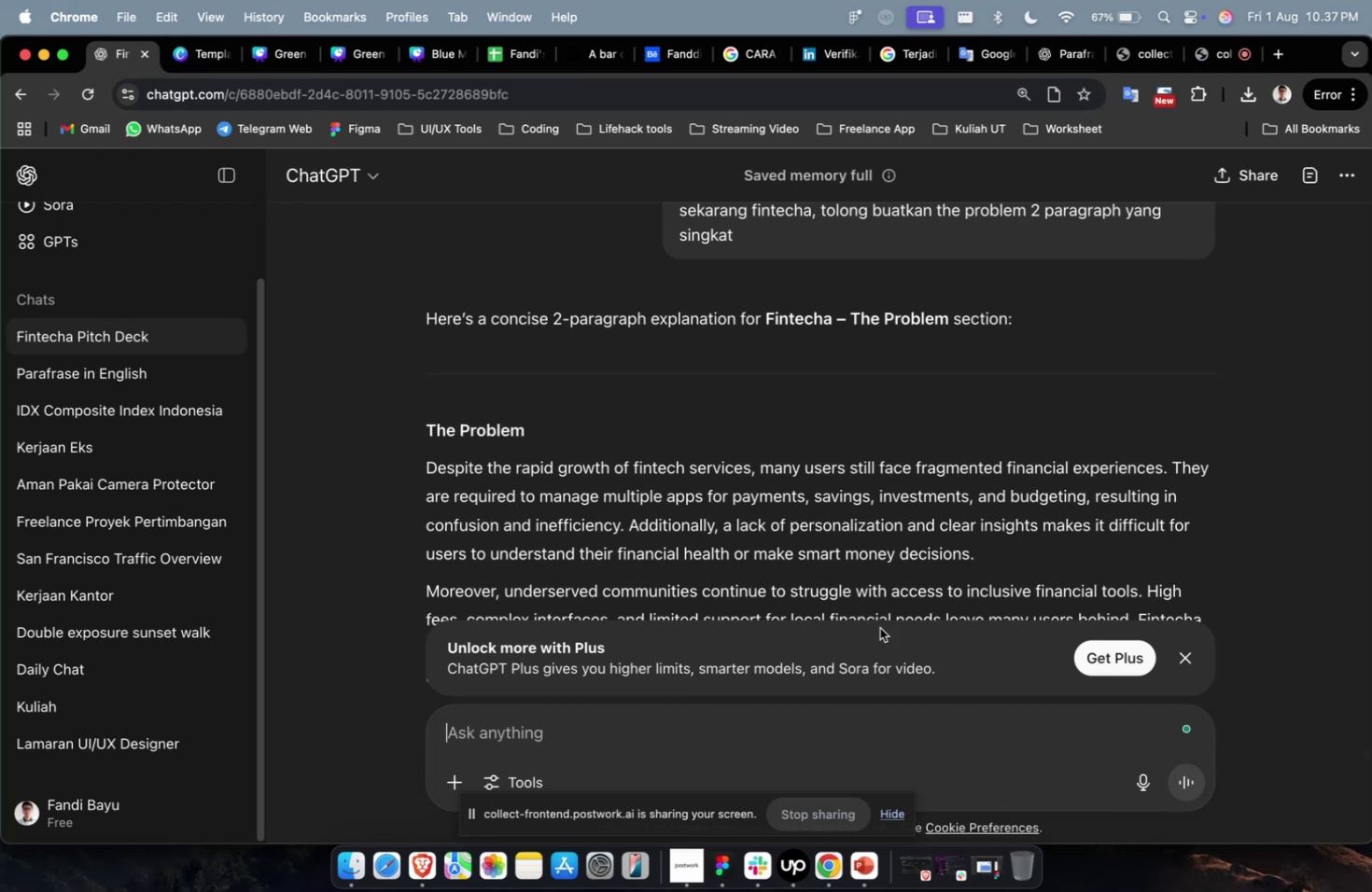 
left_click_drag(start_coordinate=[990, 557], to_coordinate=[401, 463])
 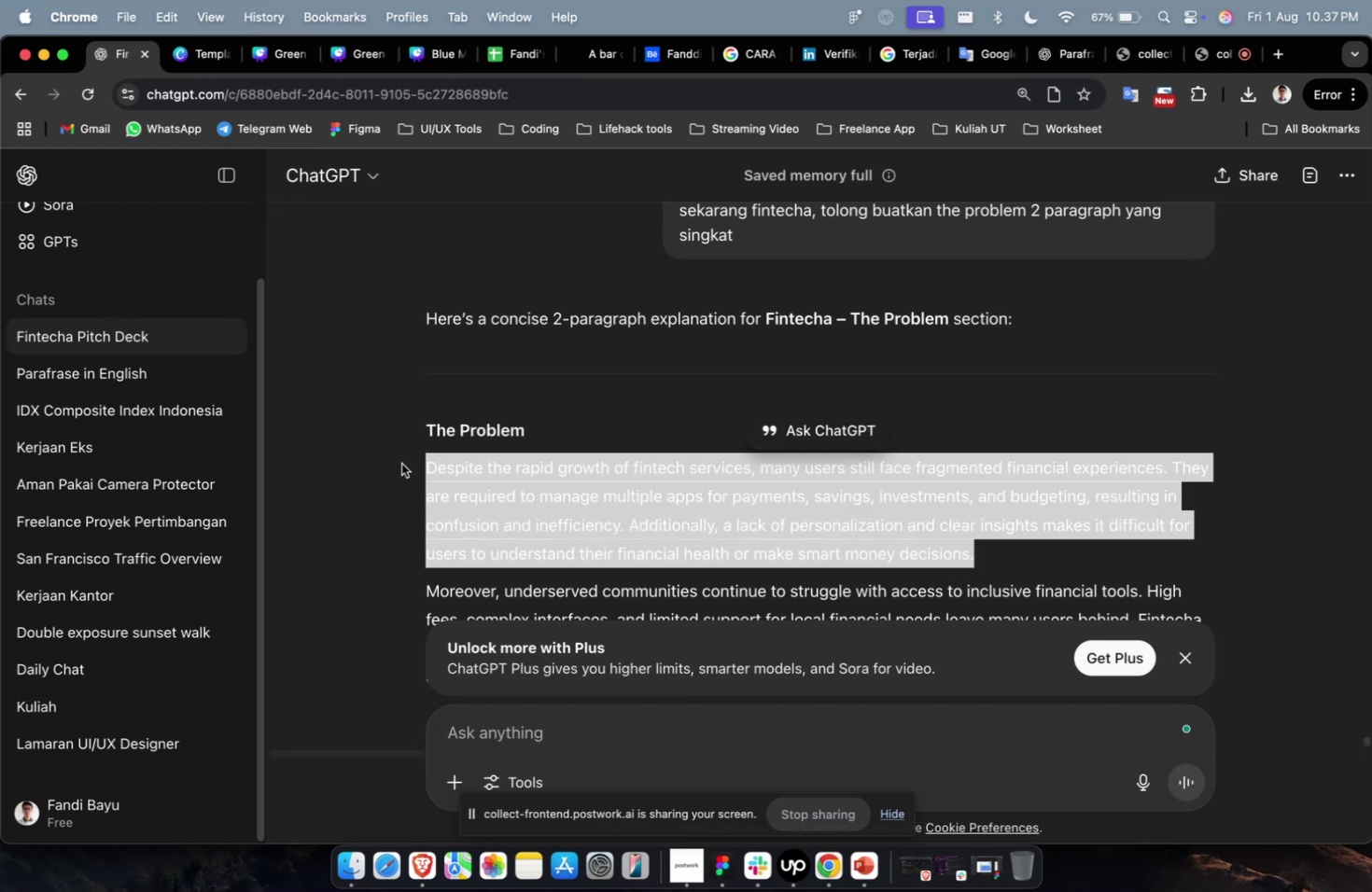 
key(Meta+C)
 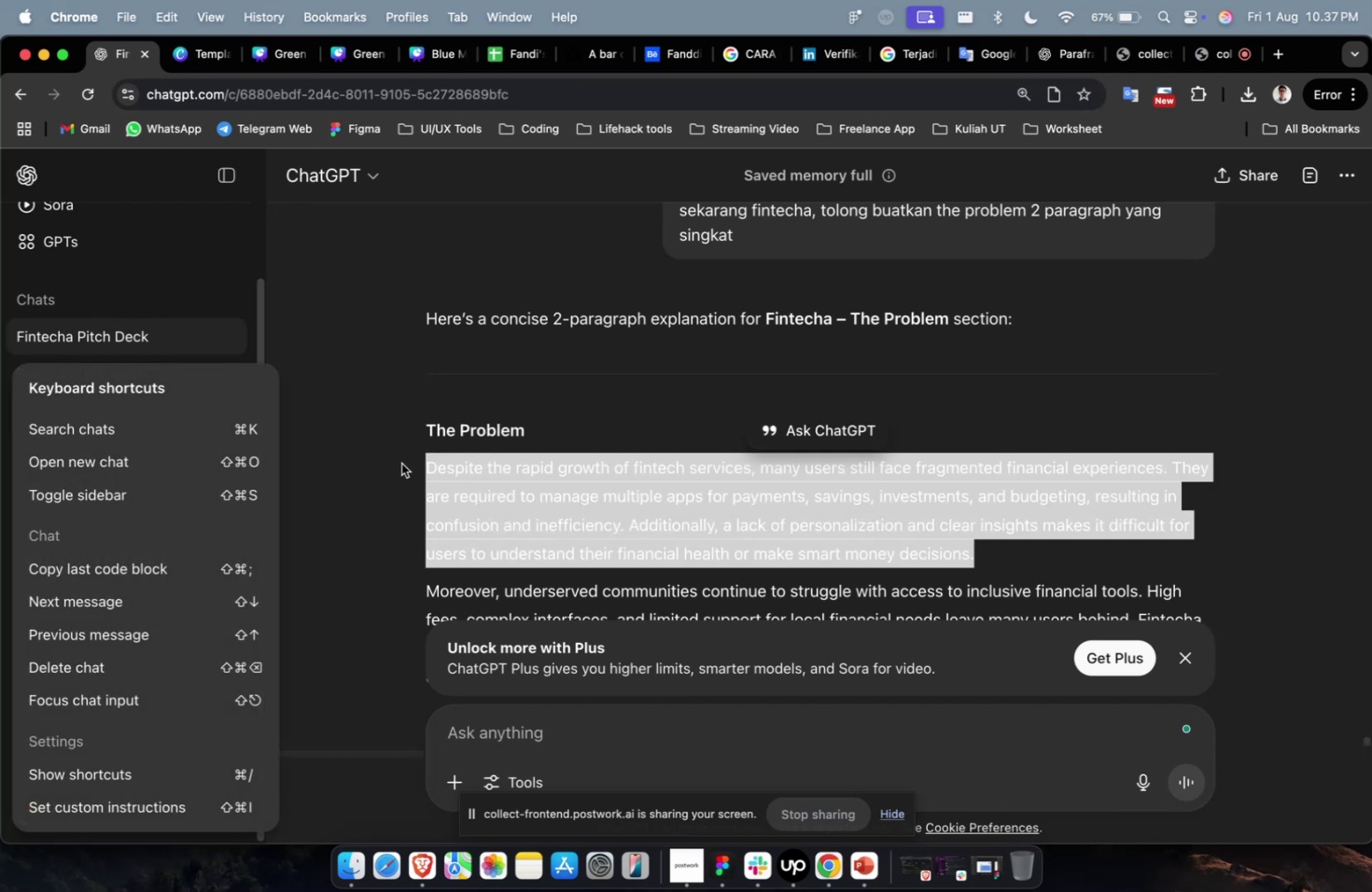 
key(Meta+C)
 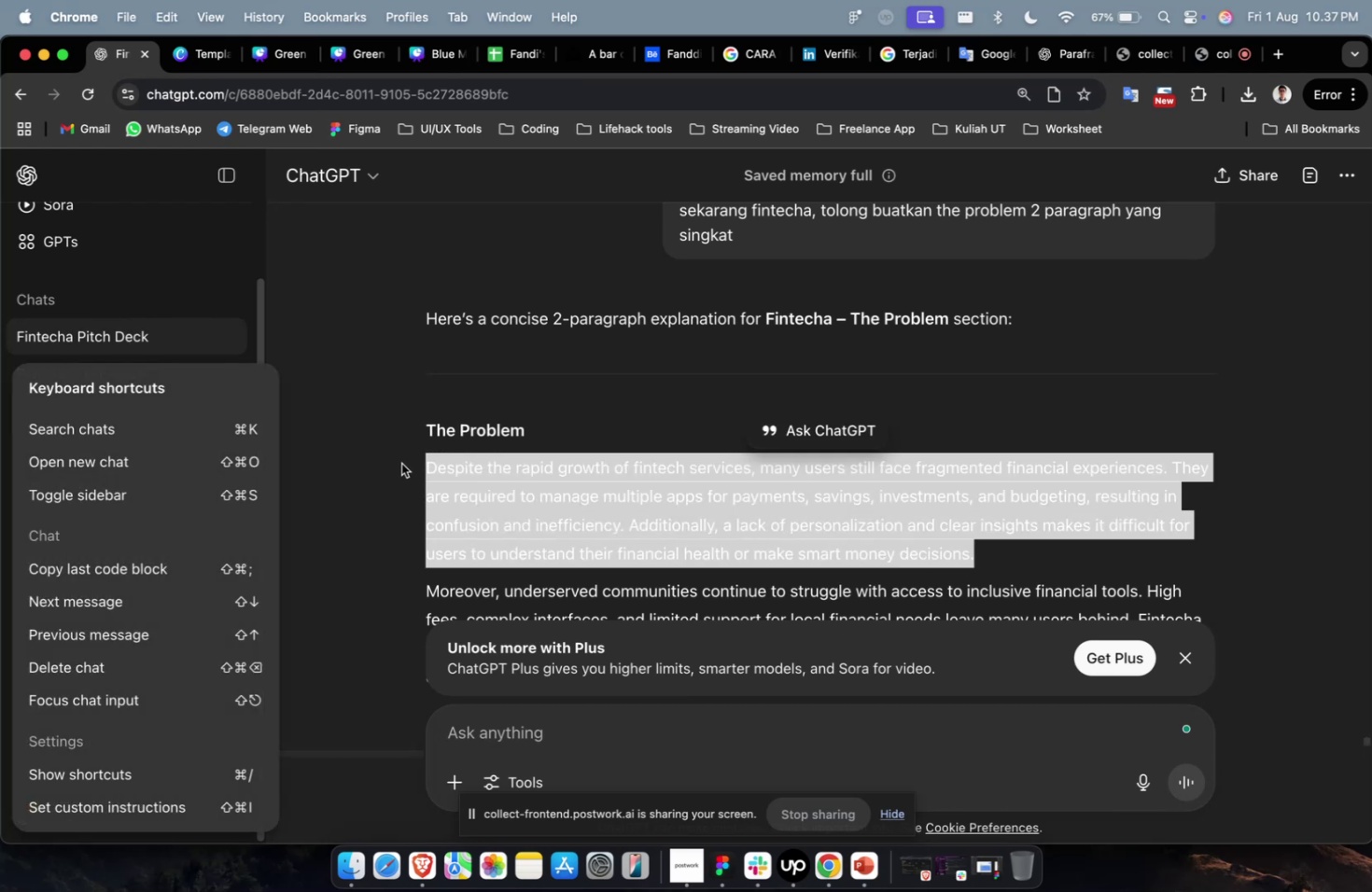 
key(Meta+1)
 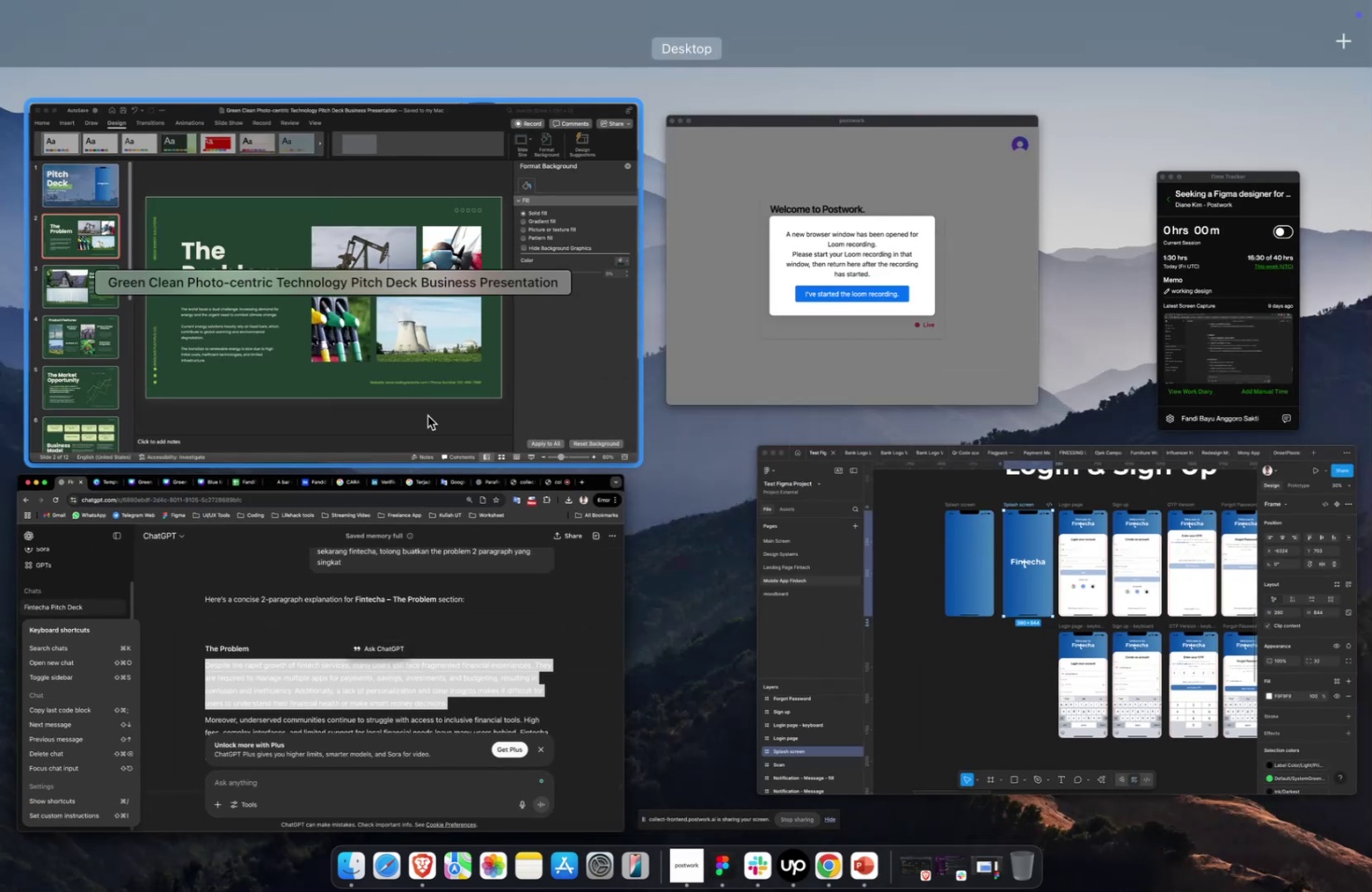 
left_click([450, 383])
 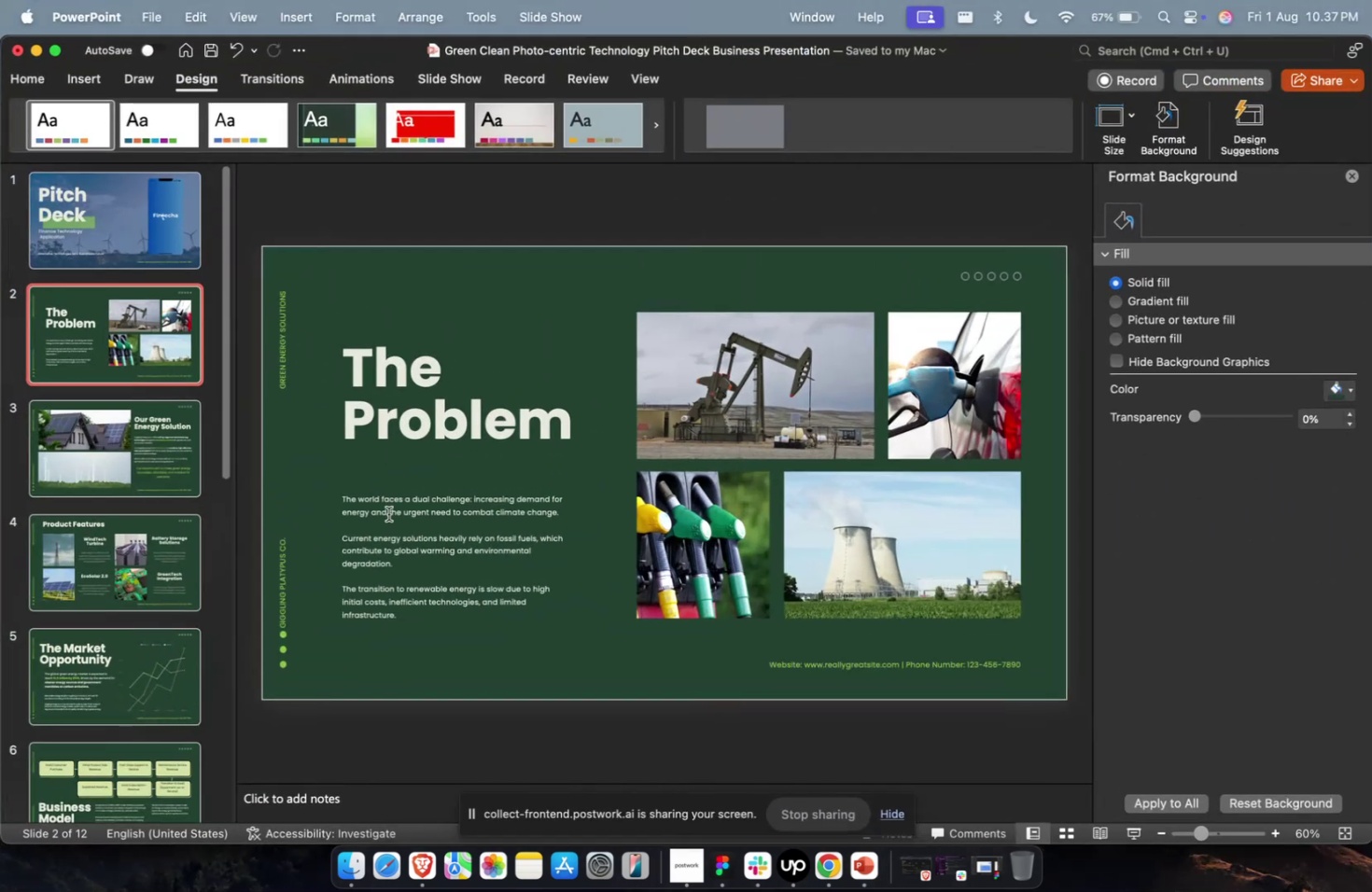 
left_click([389, 514])
 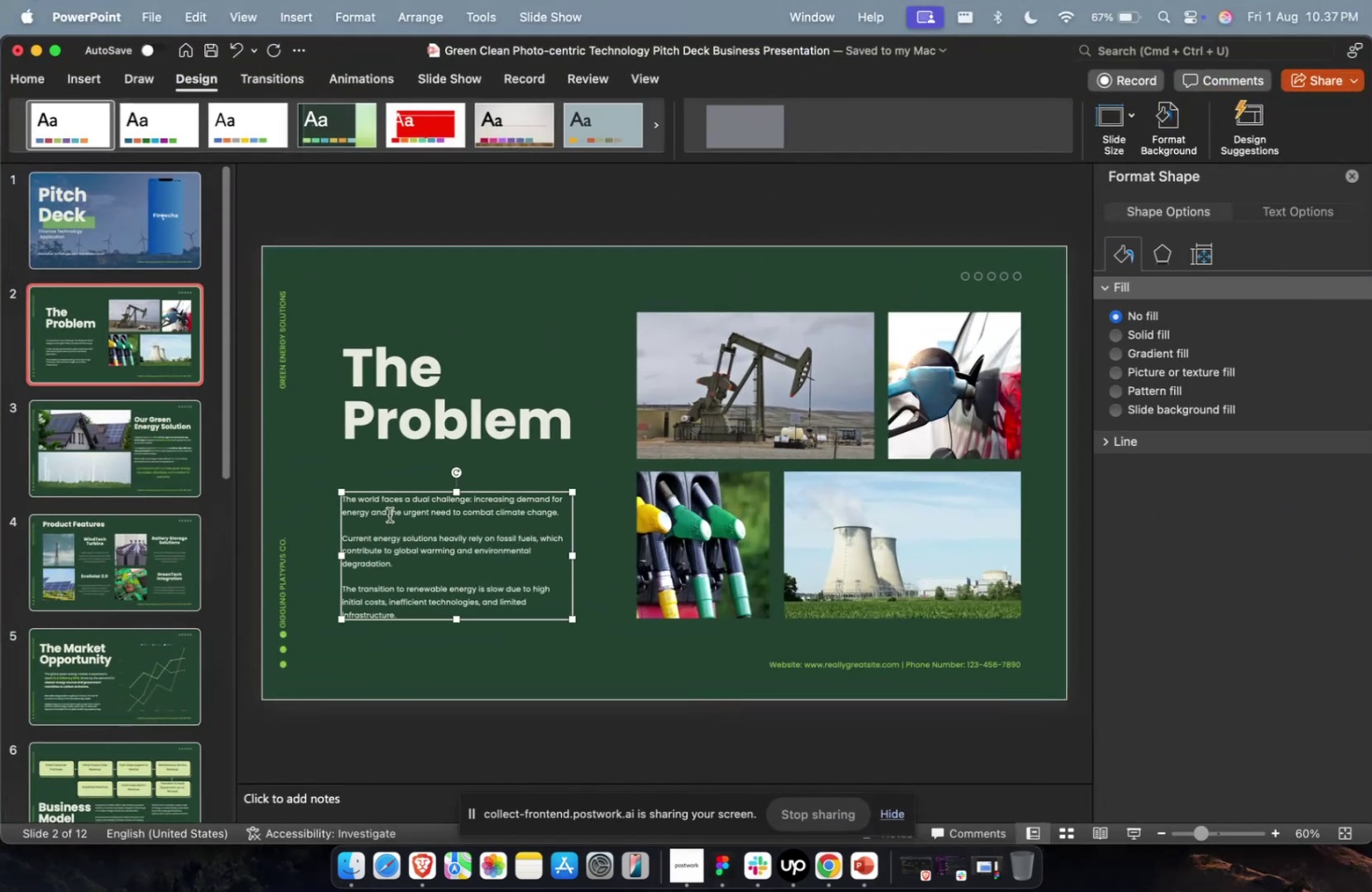 
key(Meta+A)
 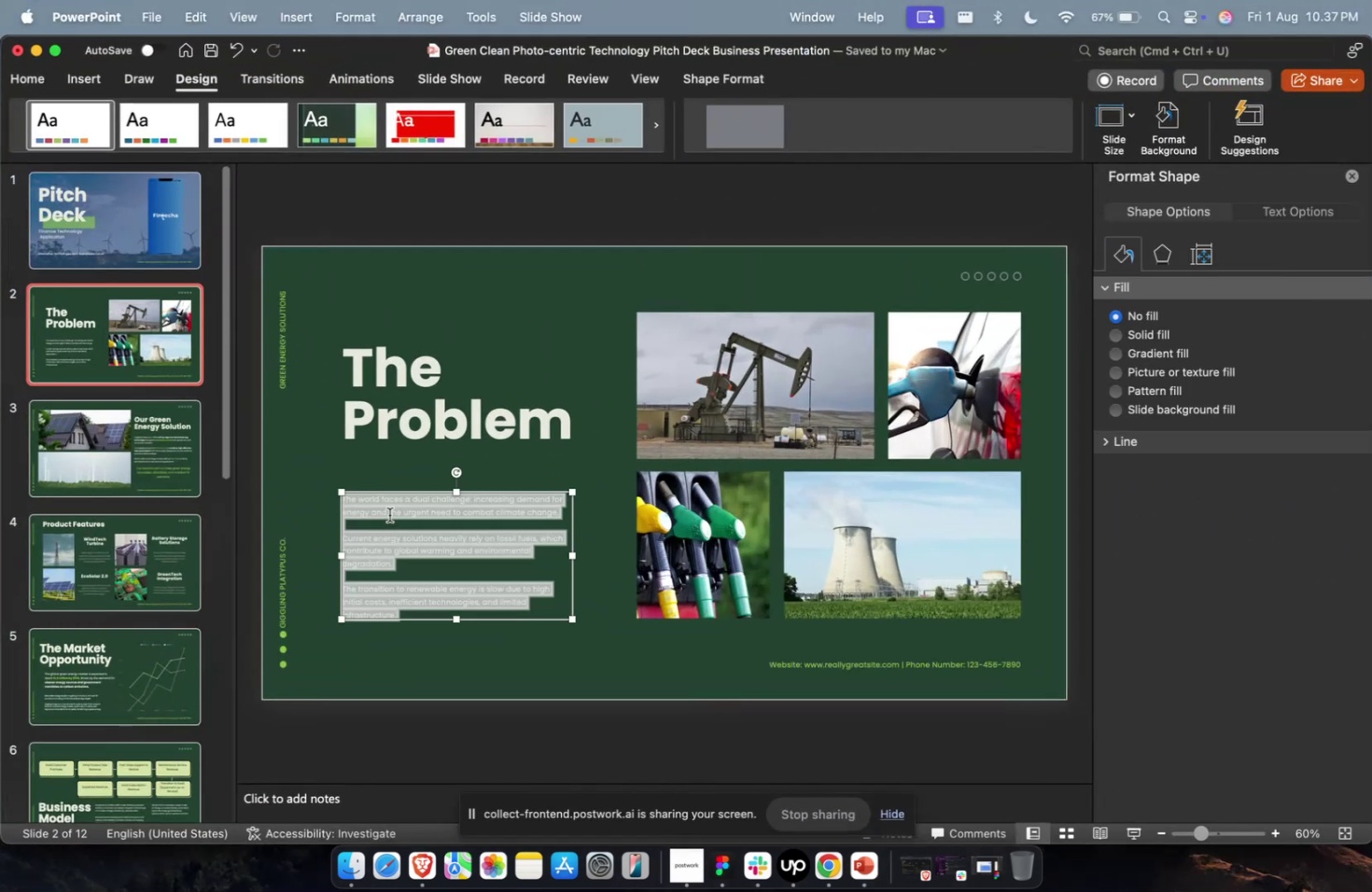 
key(Meta+V)
 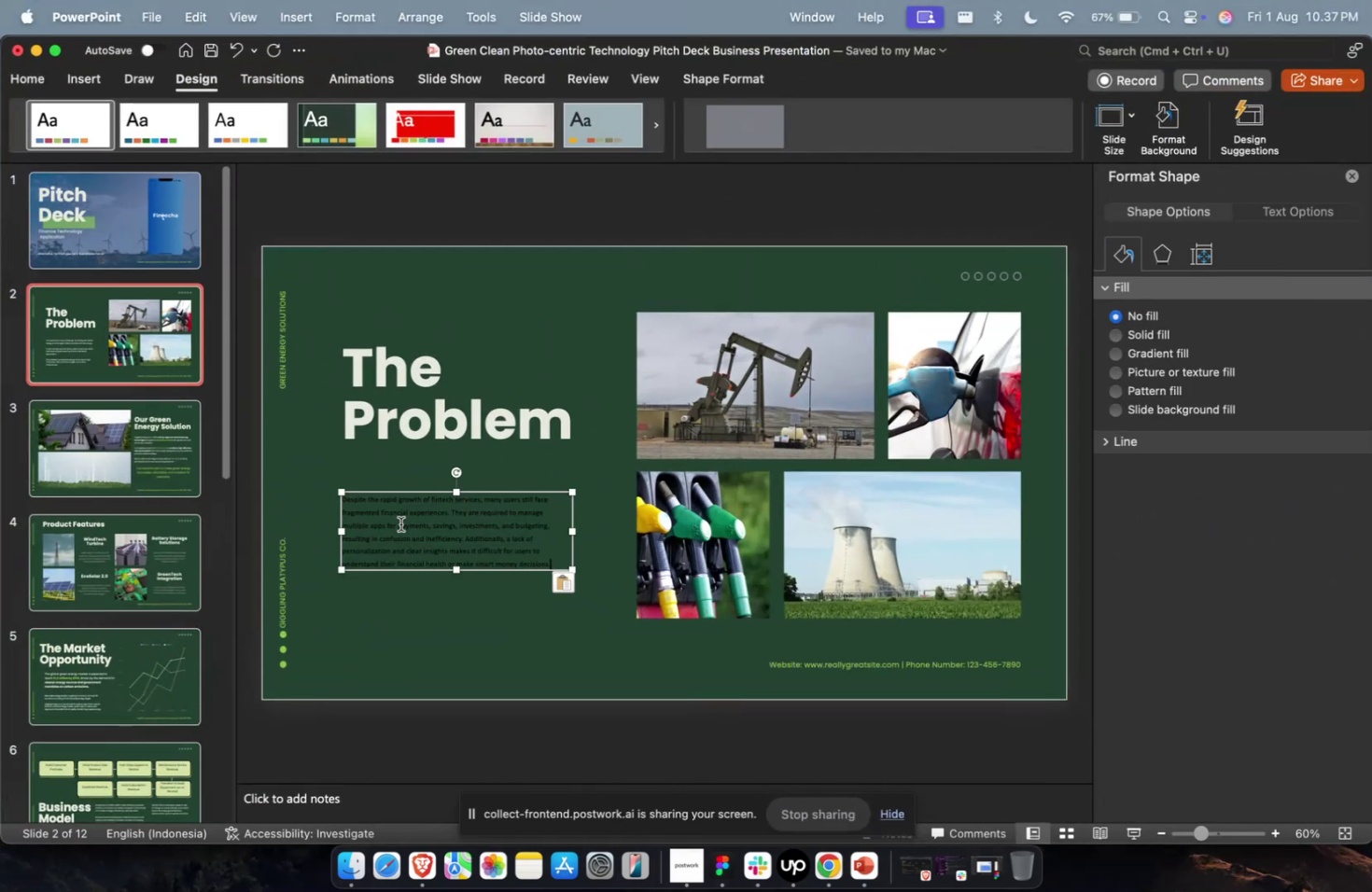 
key(Meta+CommandLeft)
 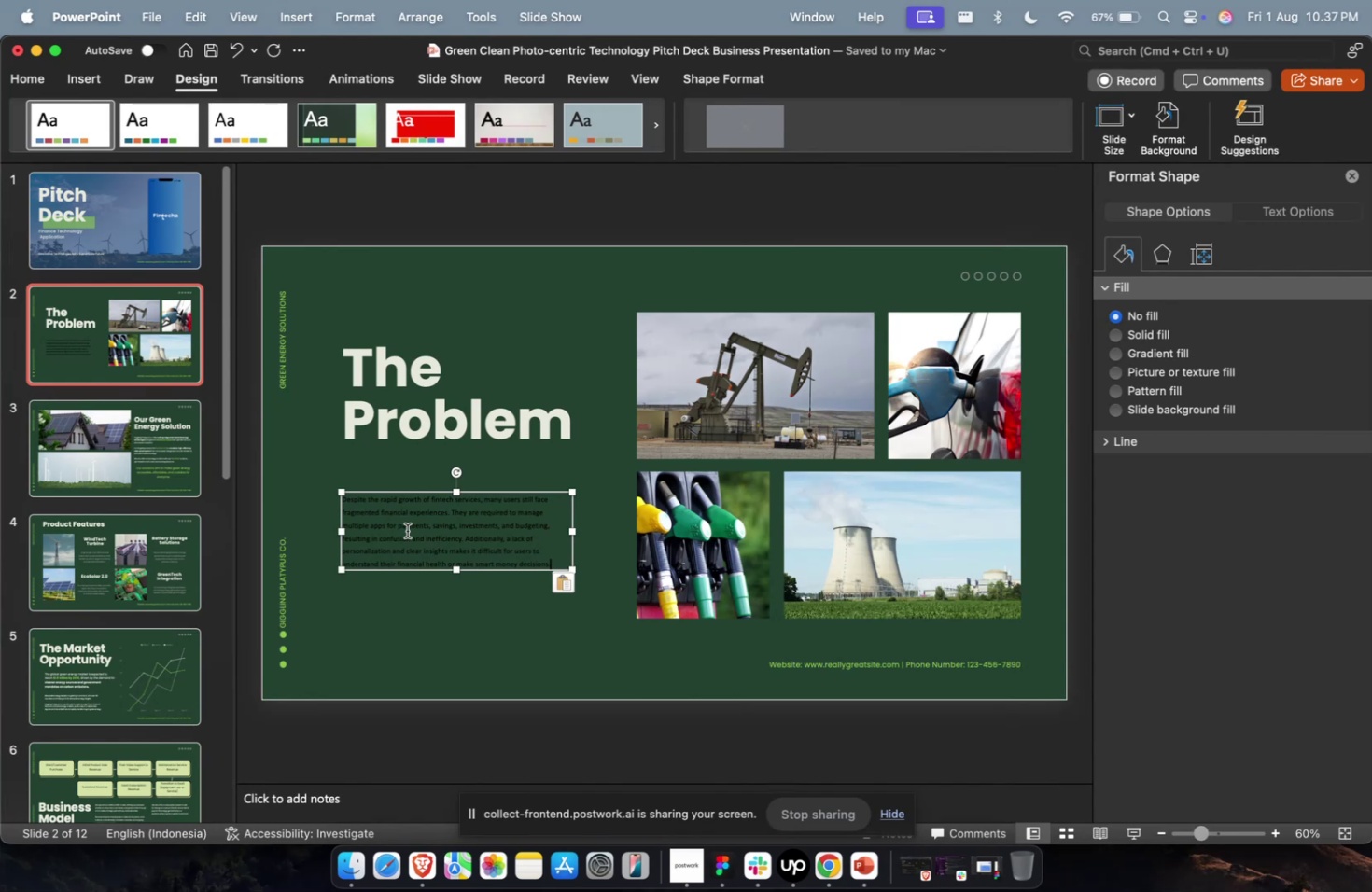 
key(Escape)
 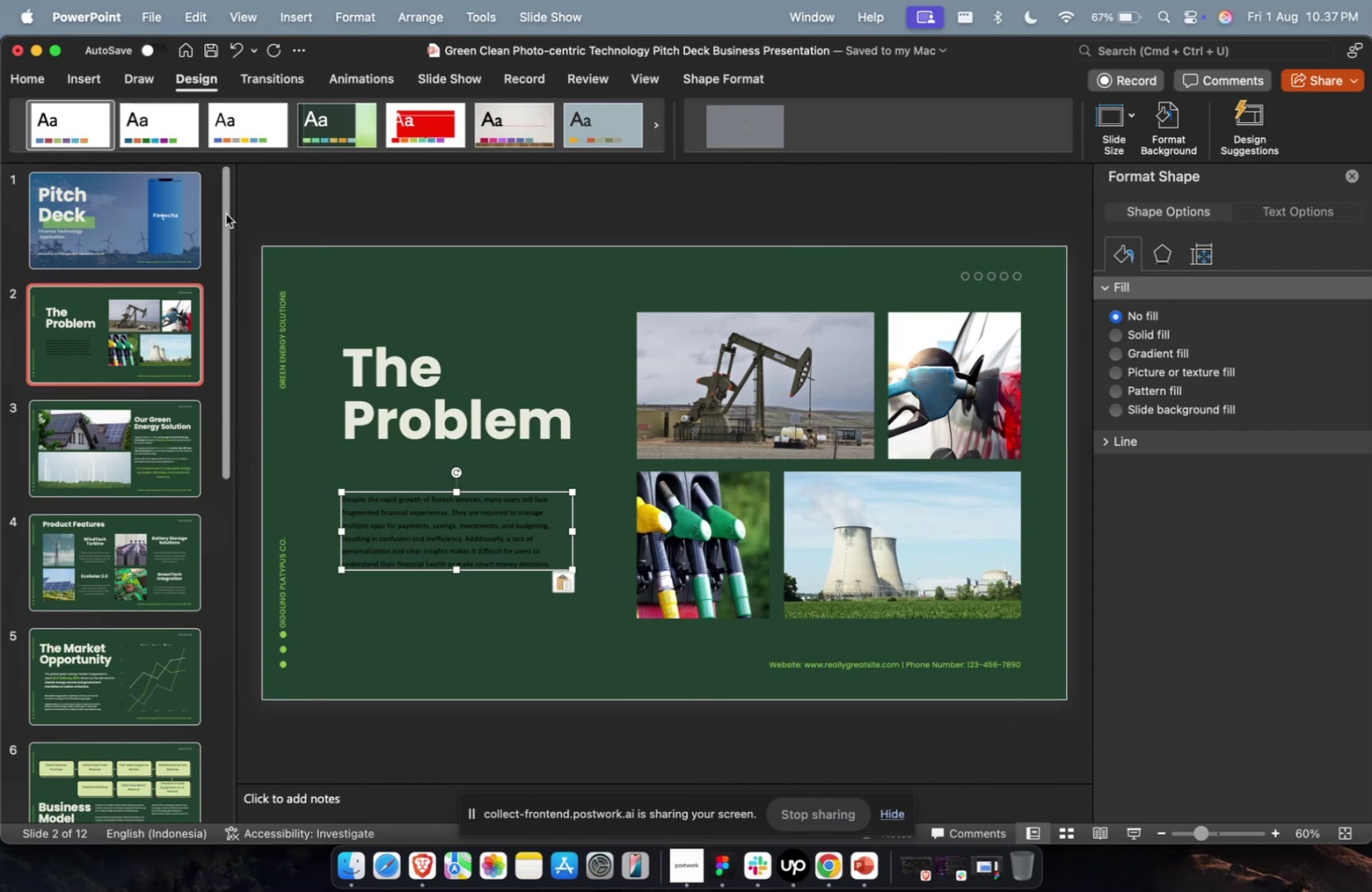 
left_click([36, 82])
 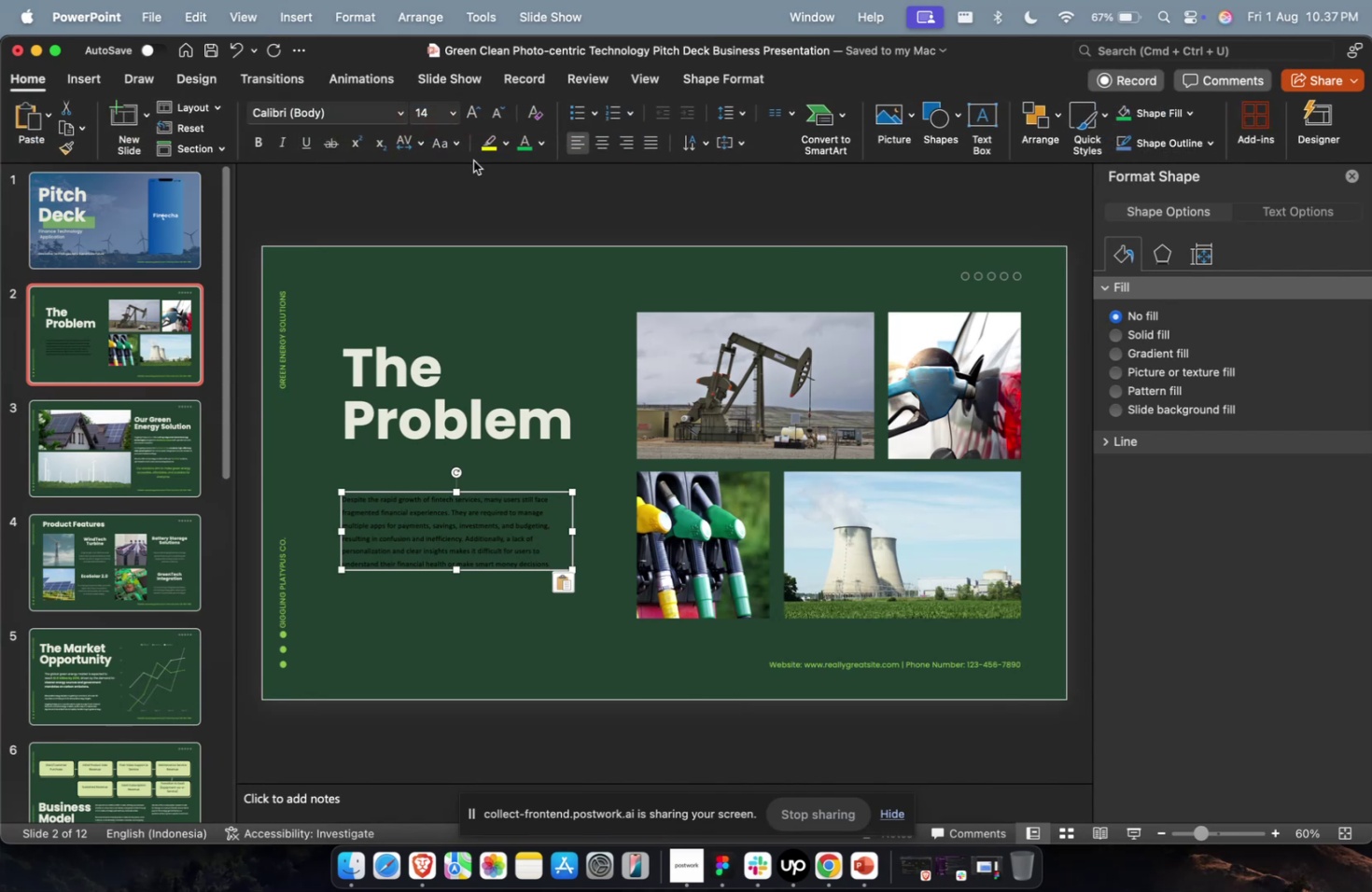 
wait(6.92)
 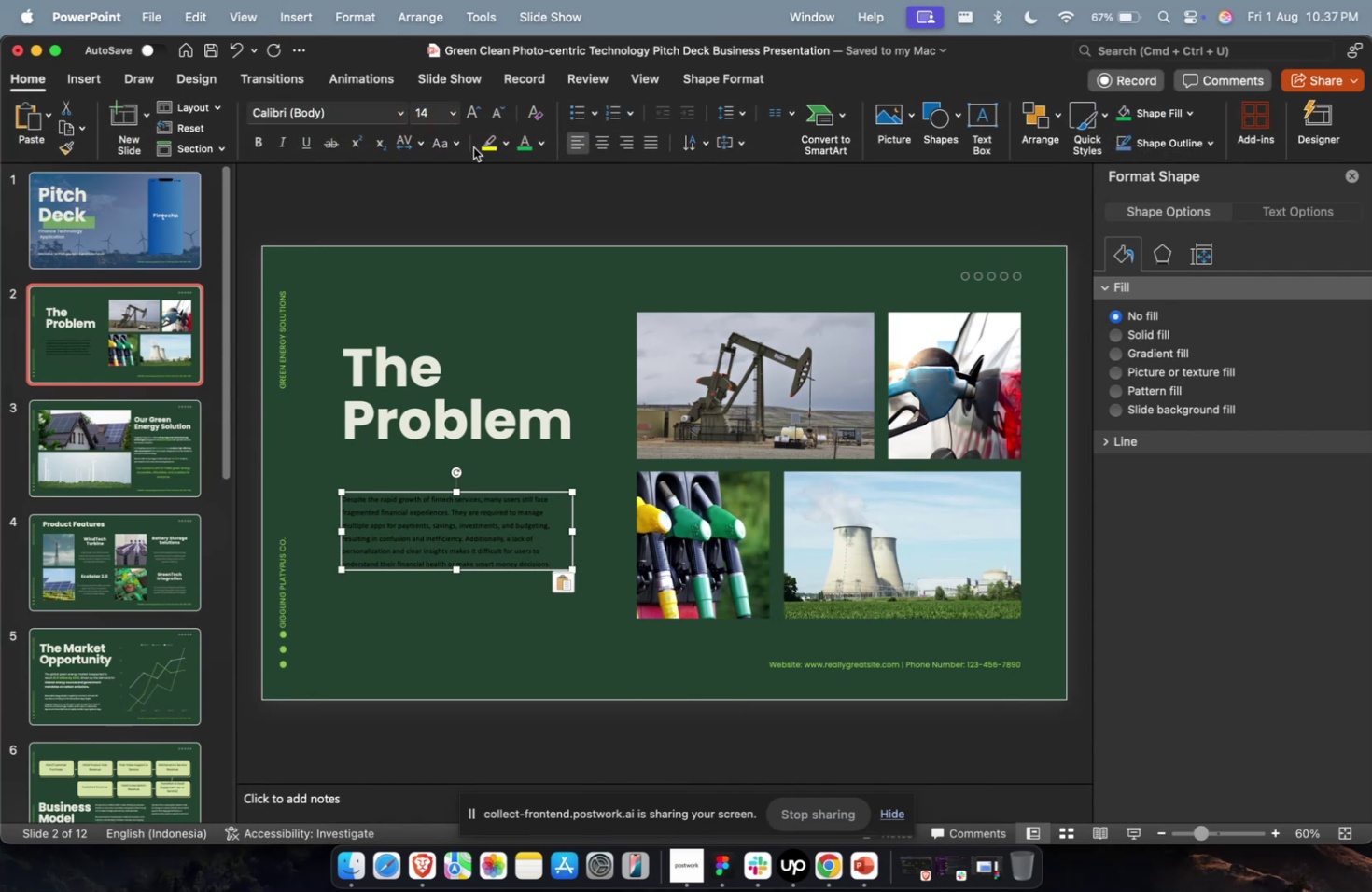 
left_click([539, 148])
 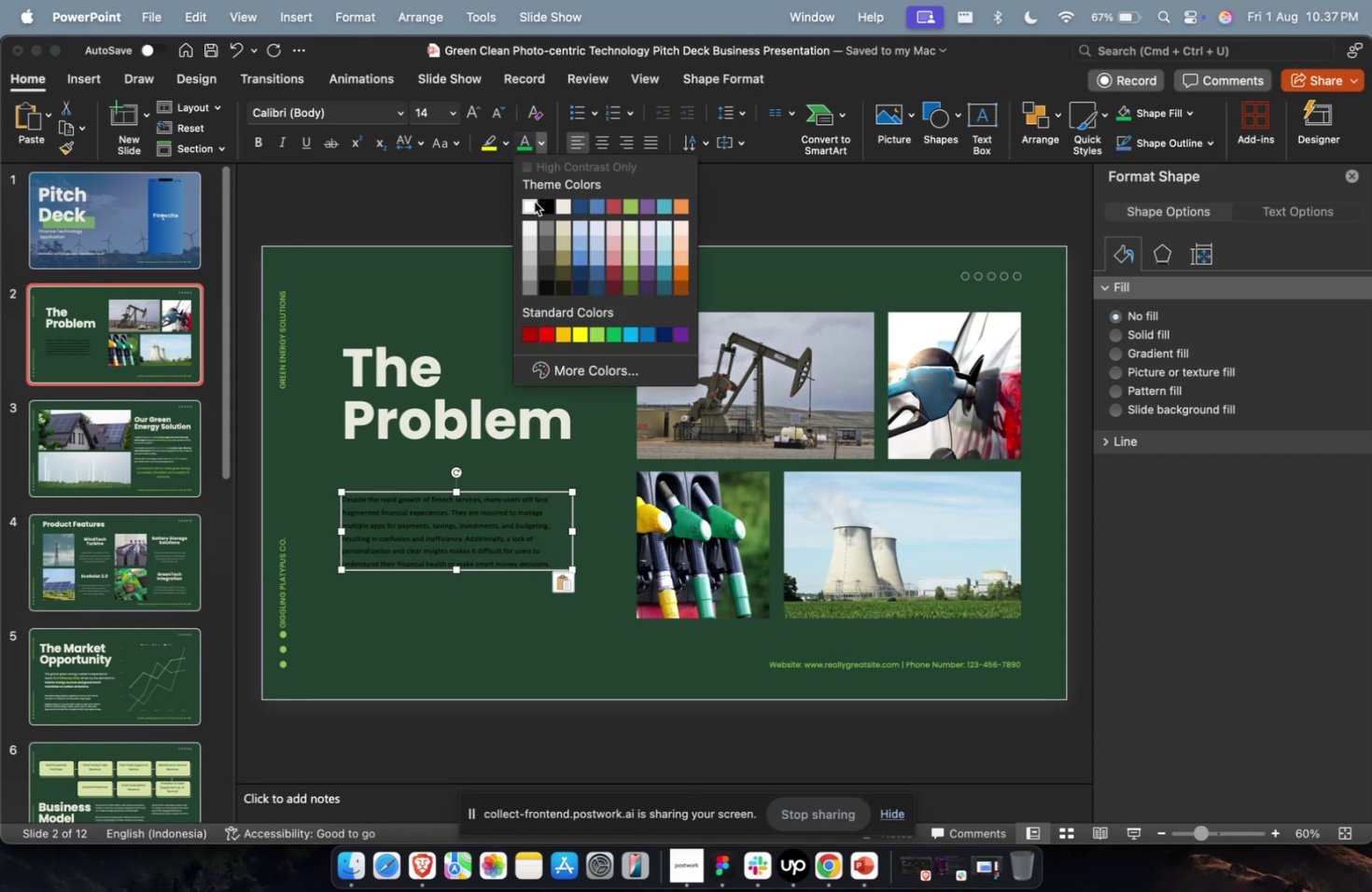 
left_click([533, 205])
 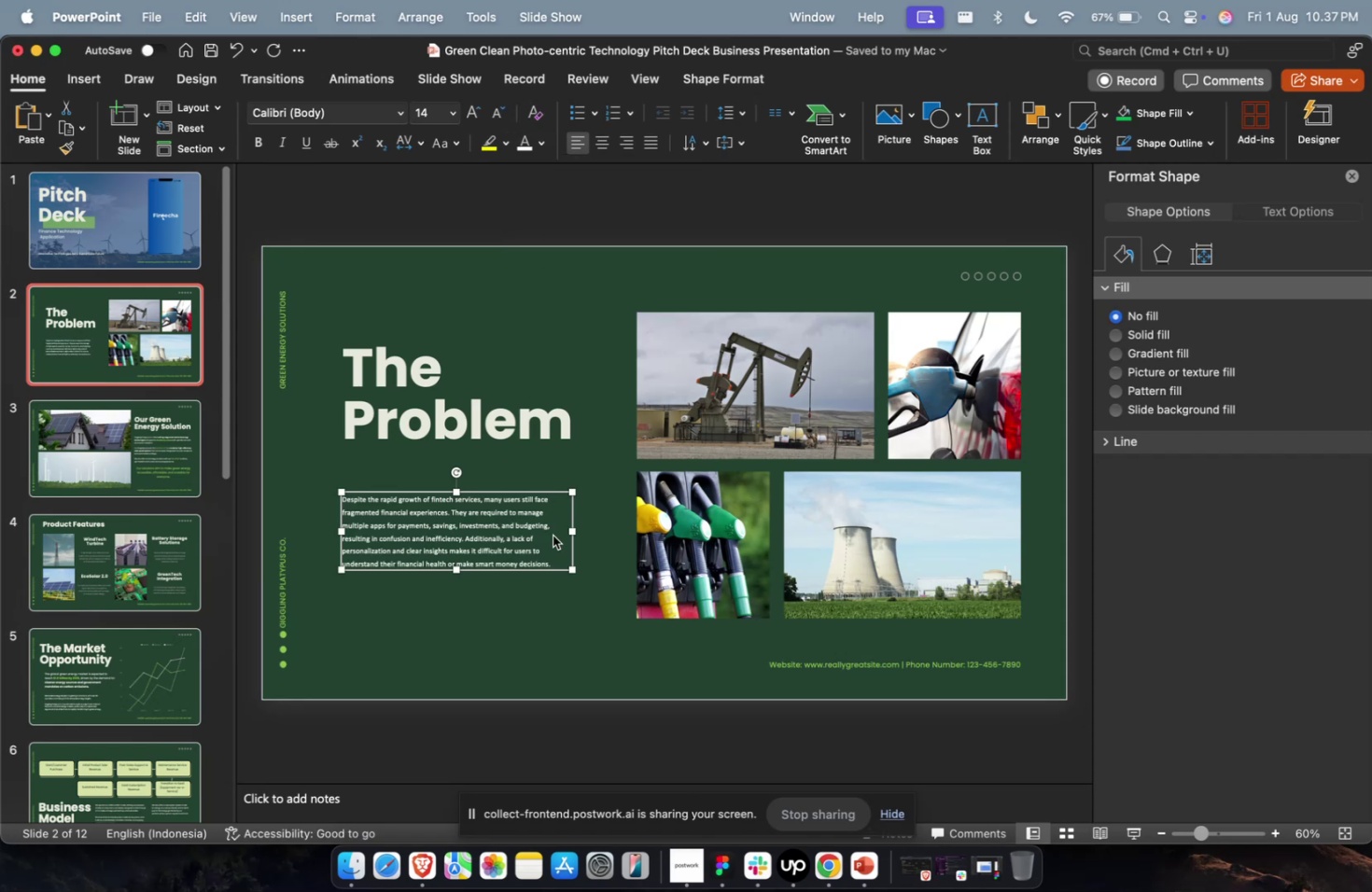 
key(Meta+1)
 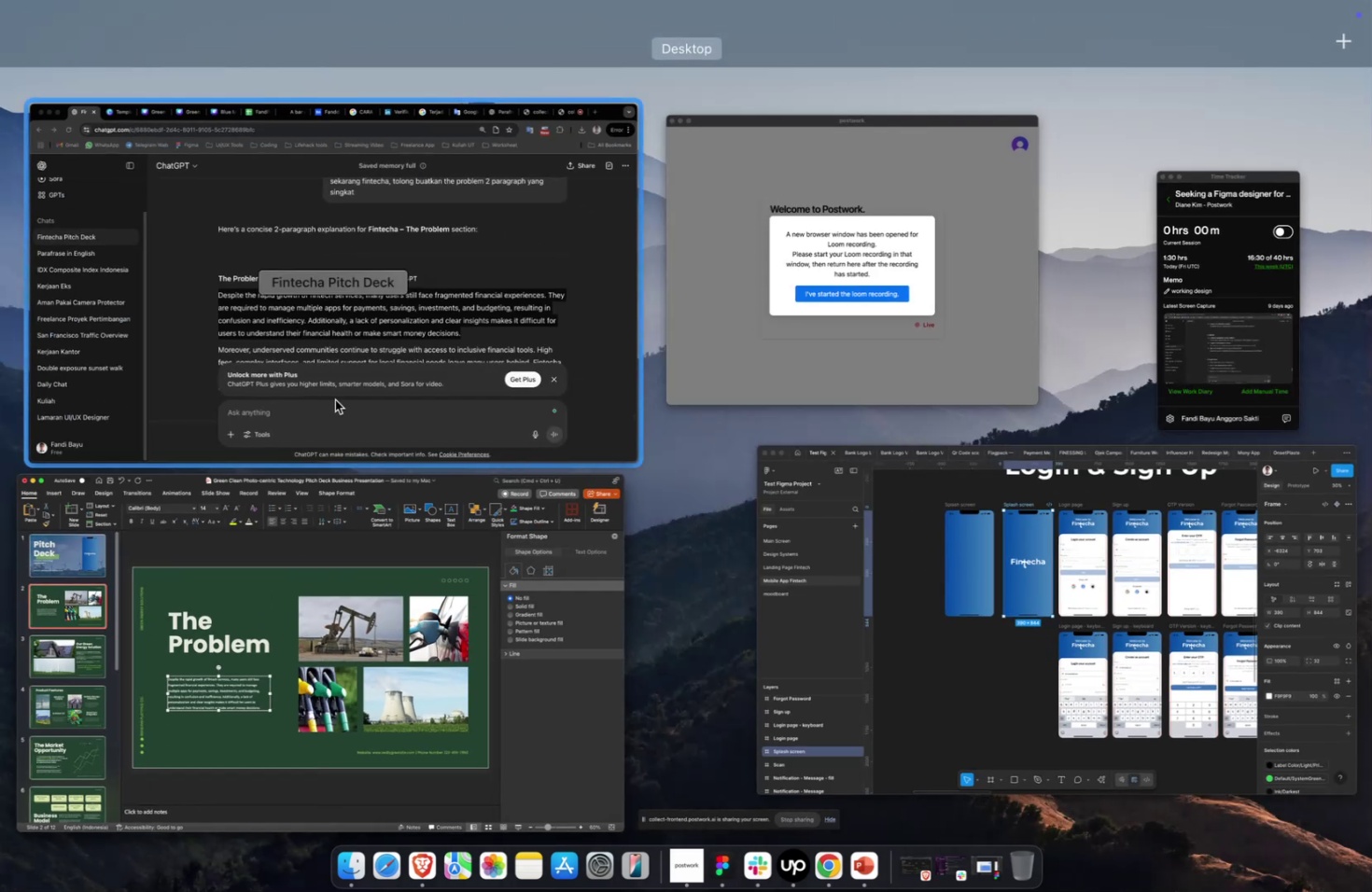 
left_click([334, 399])
 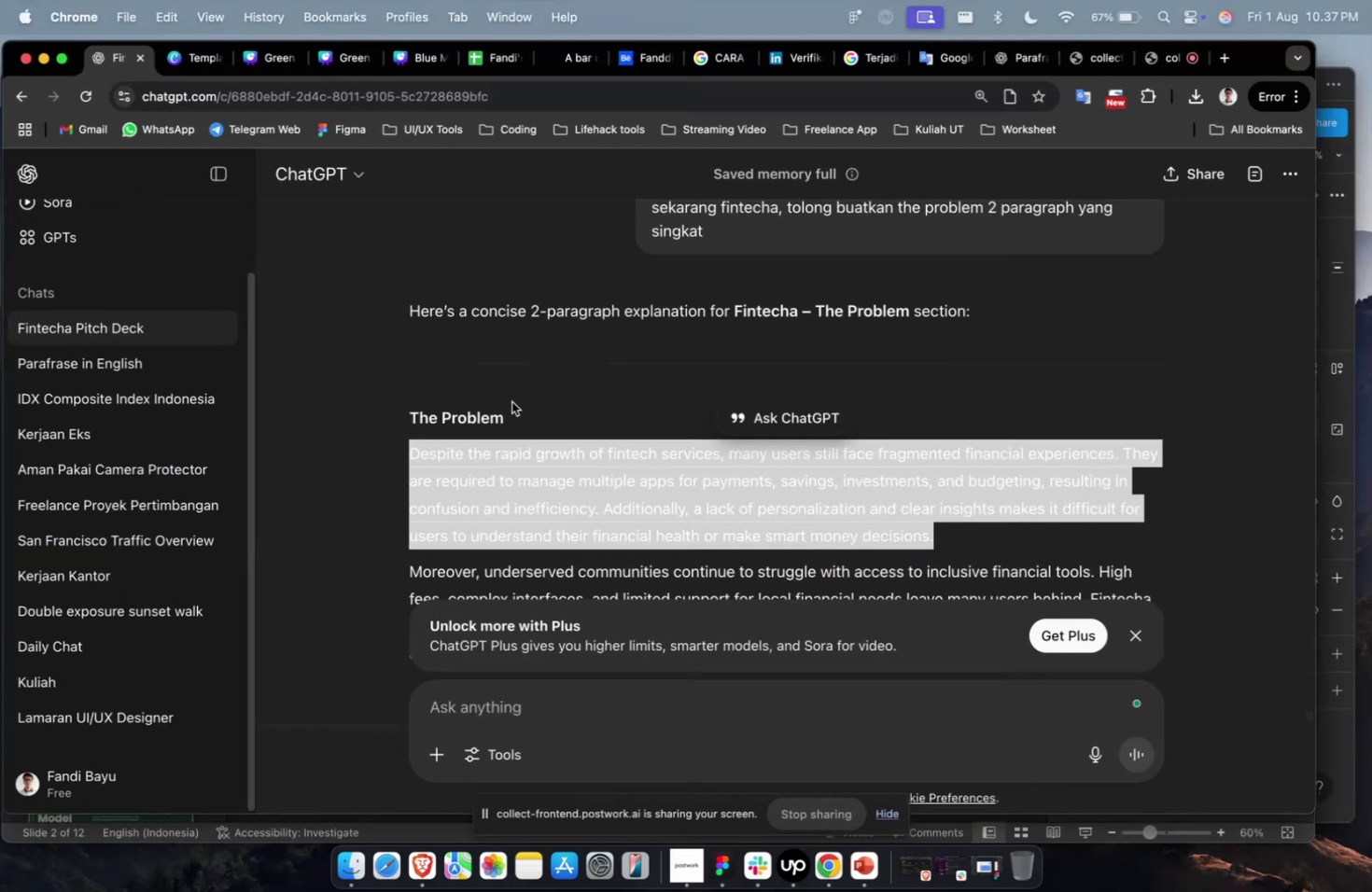 
scroll: coordinate [513, 399], scroll_direction: down, amount: 4.0
 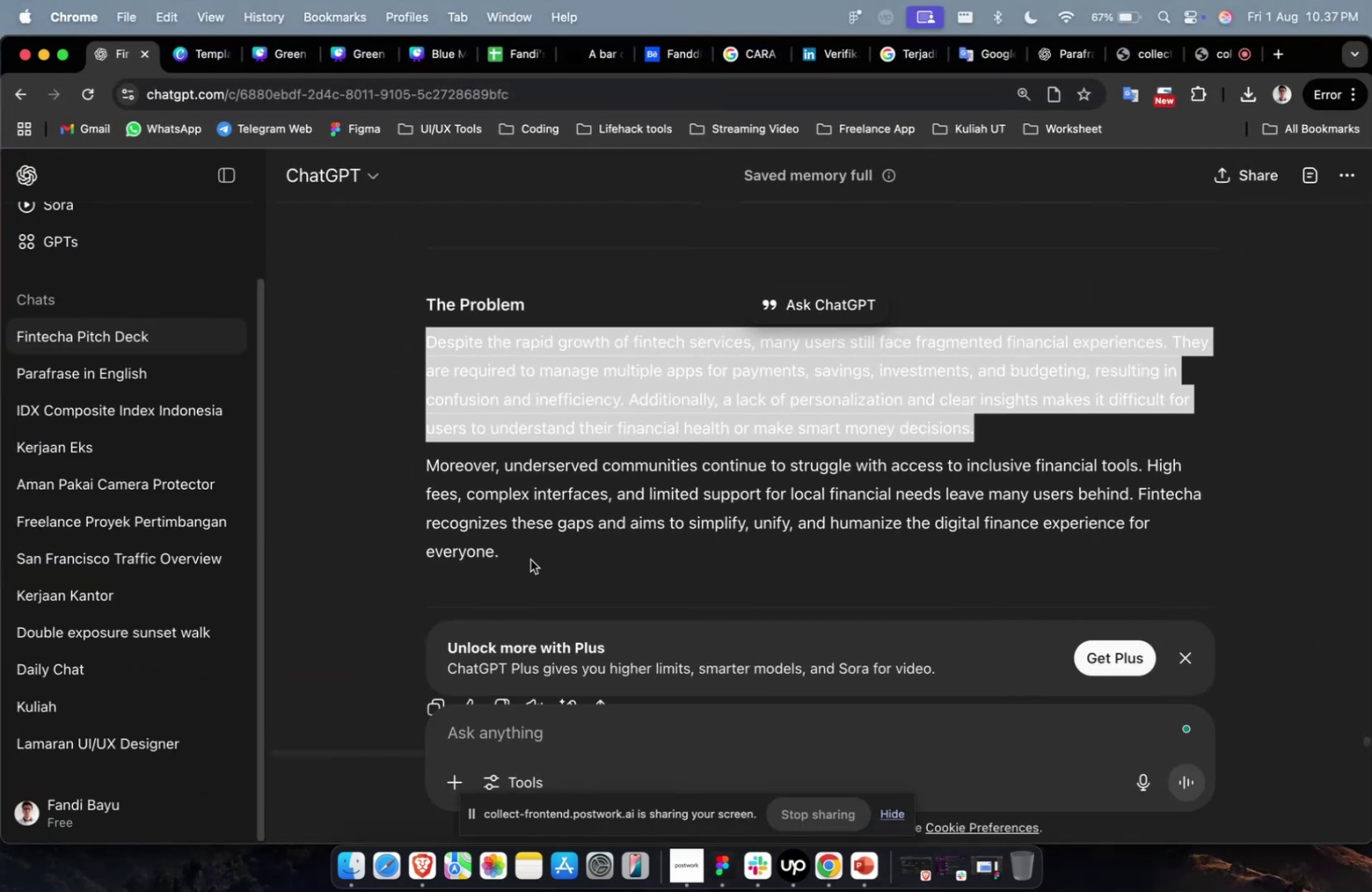 
left_click_drag(start_coordinate=[528, 551], to_coordinate=[404, 328])
 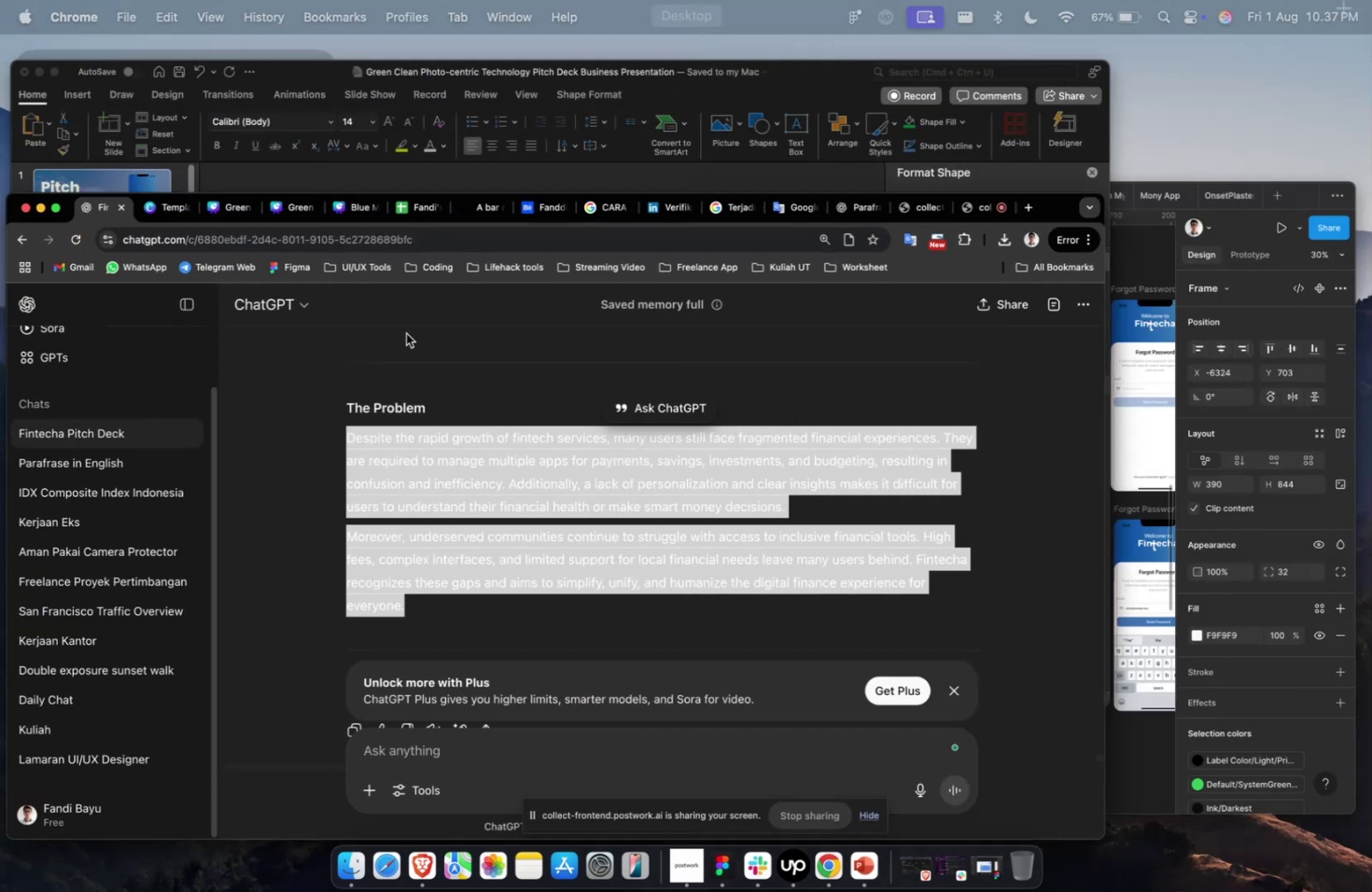 
key(Meta+C)
 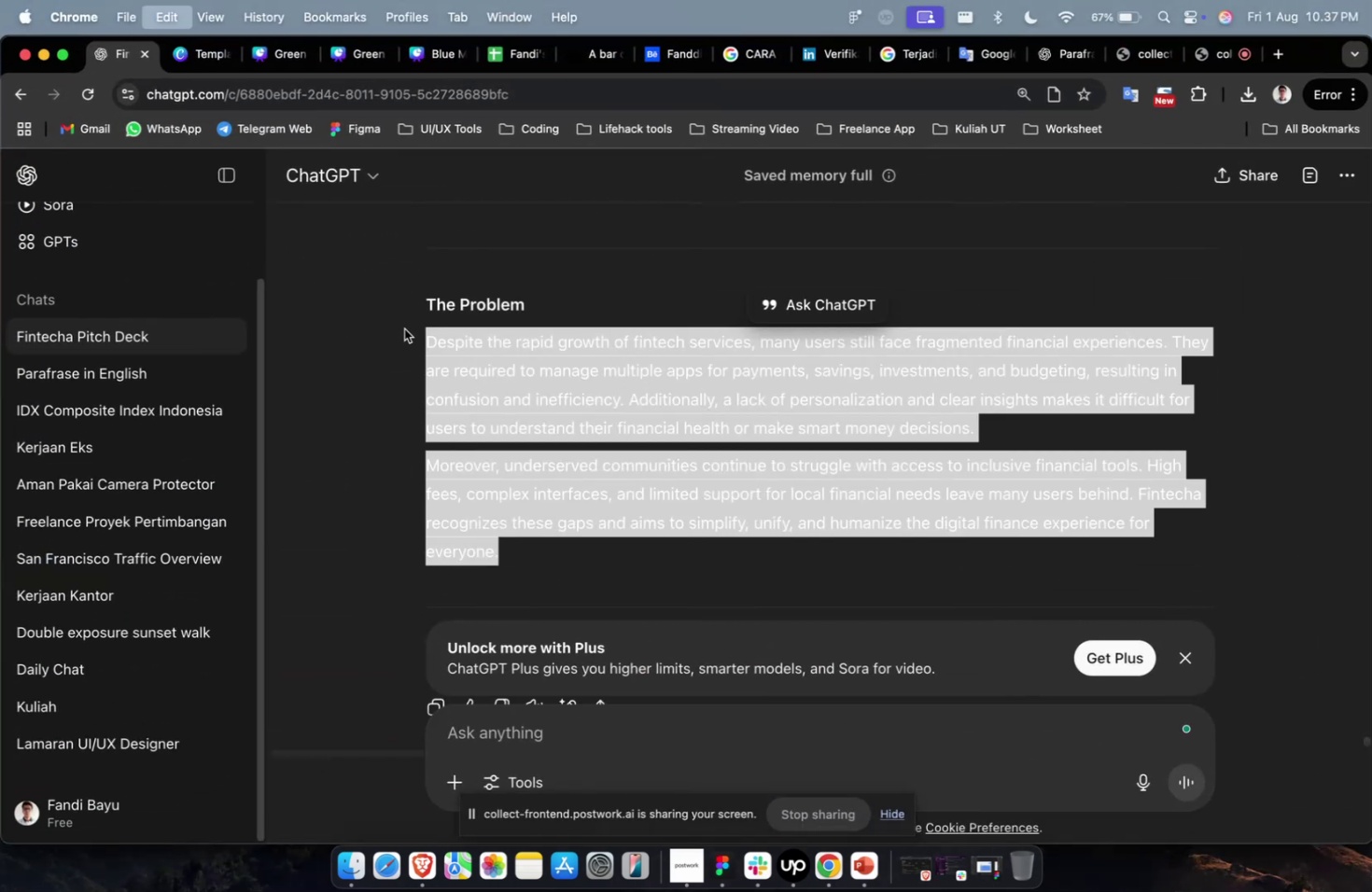 
key(Meta+1)
 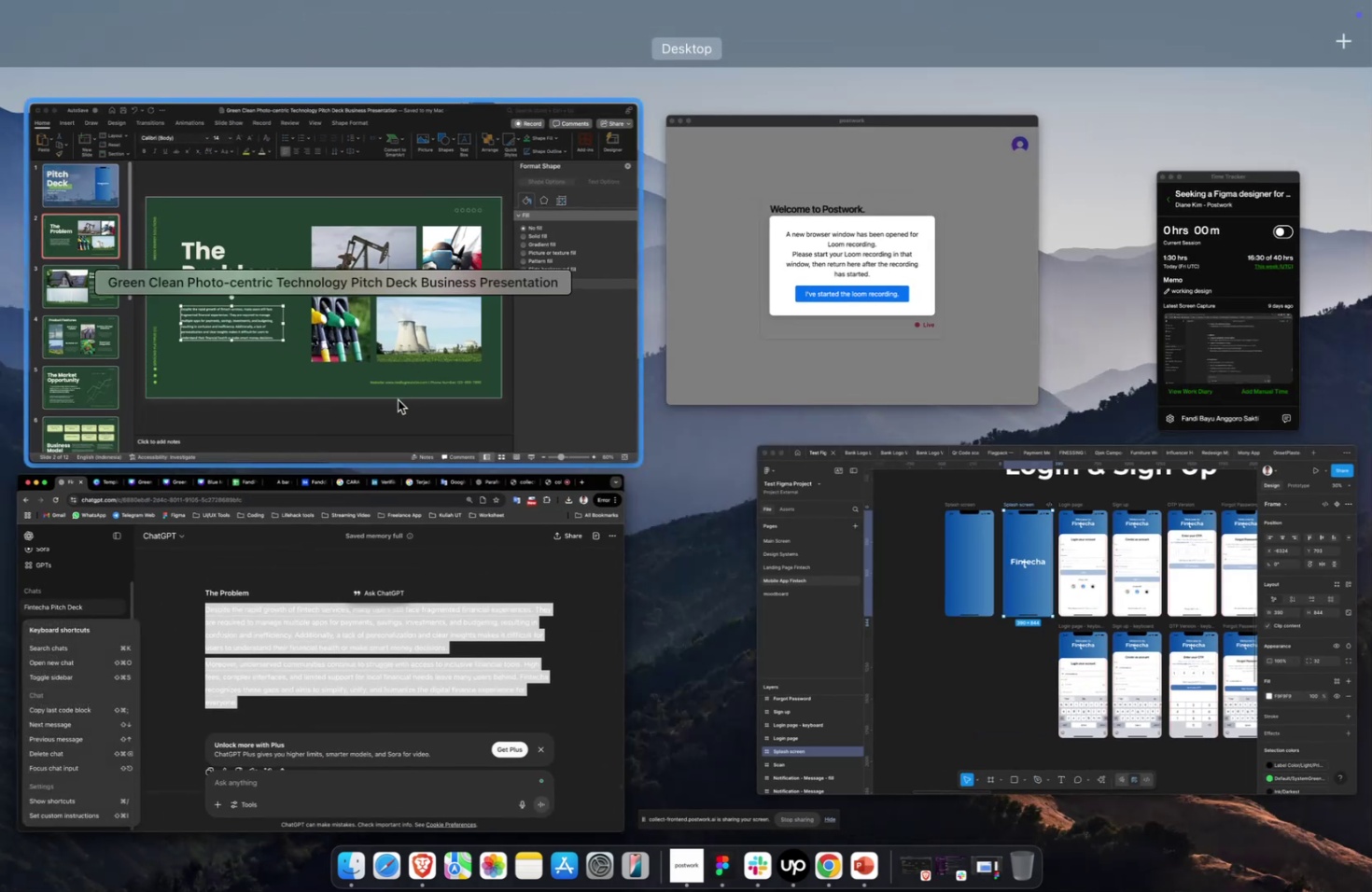 
left_click([398, 382])
 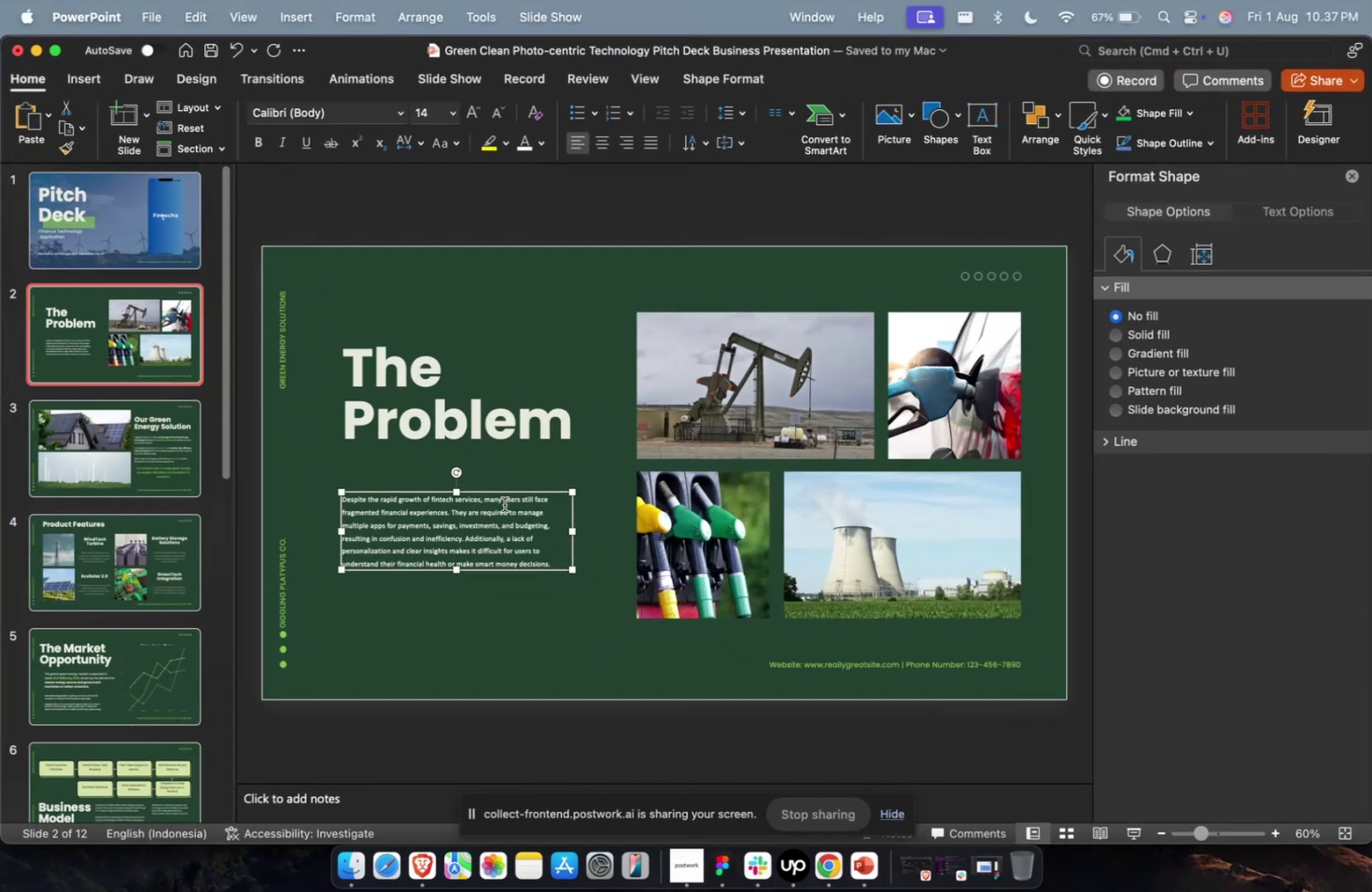 
double_click([496, 530])
 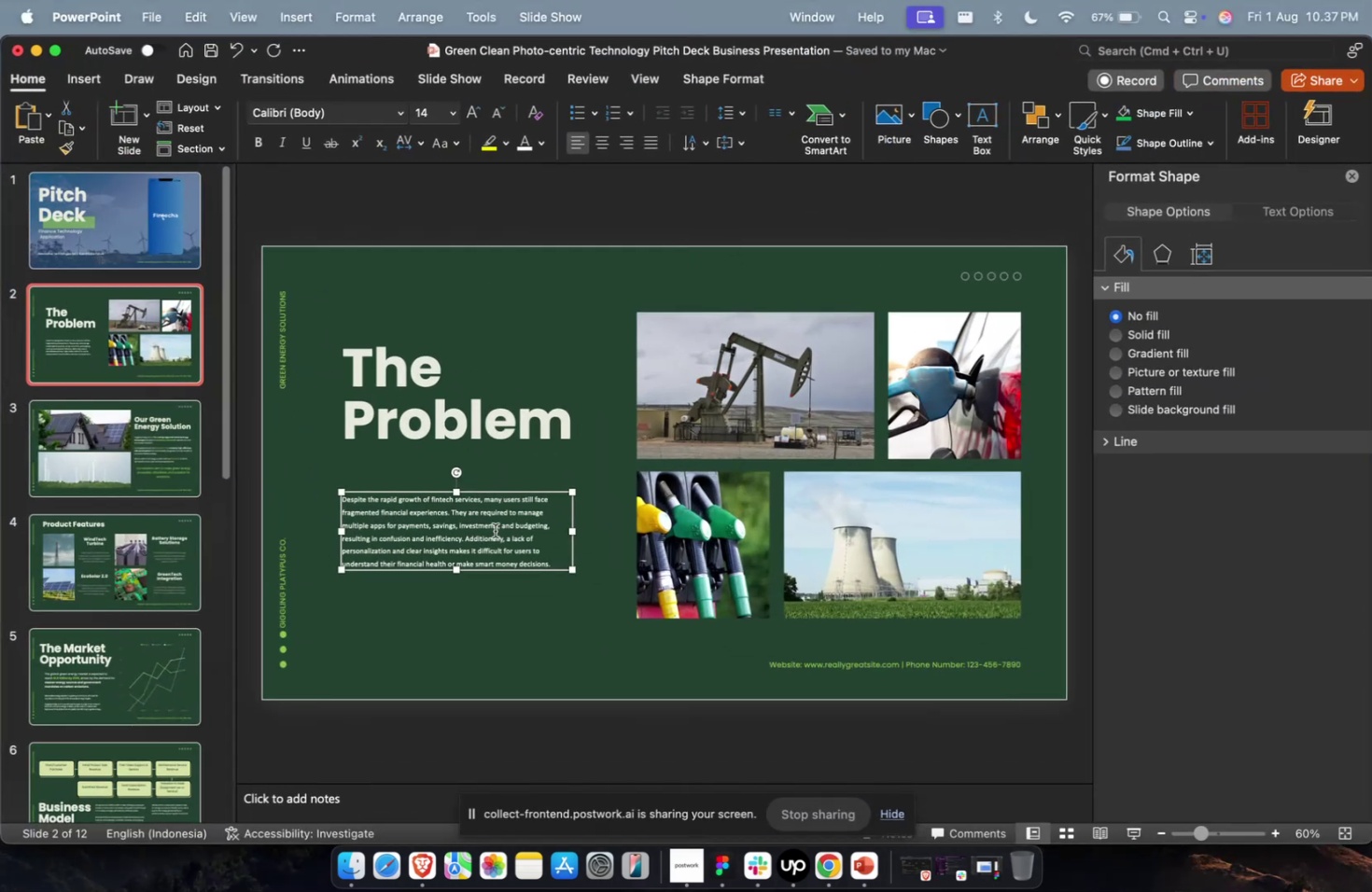 
key(Meta+A)
 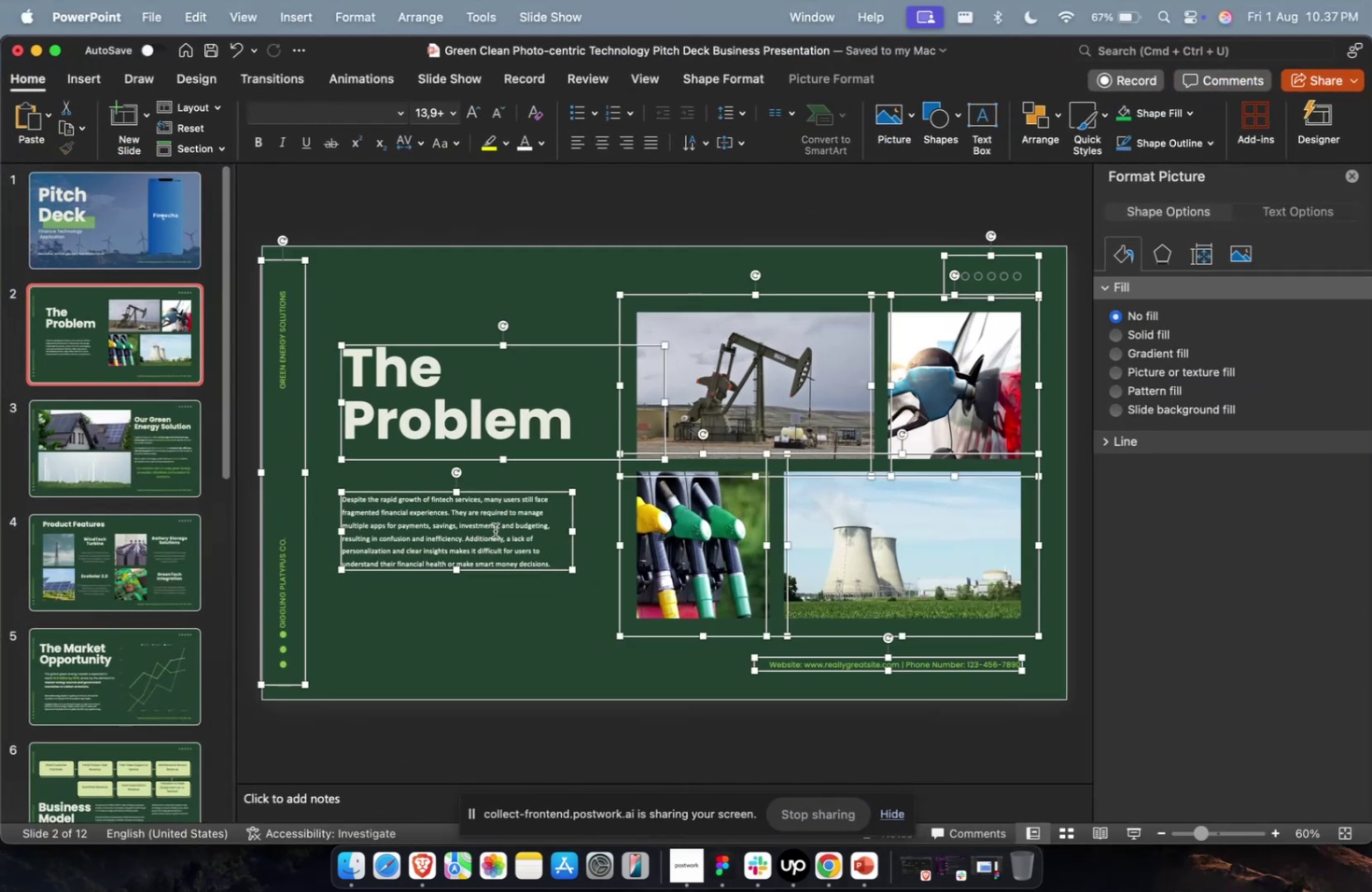 
key(Meta+V)
 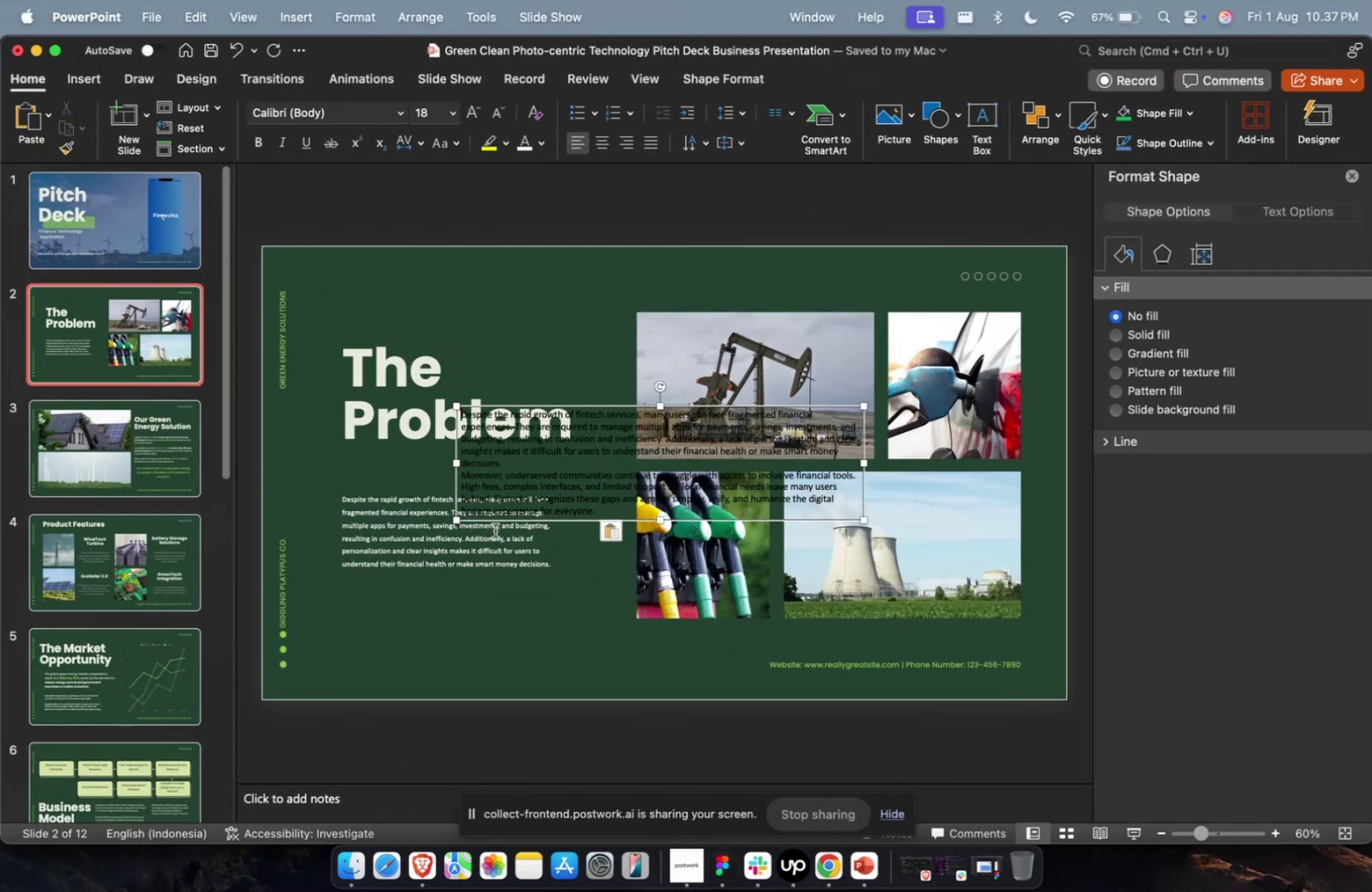 
key(Meta+CommandLeft)
 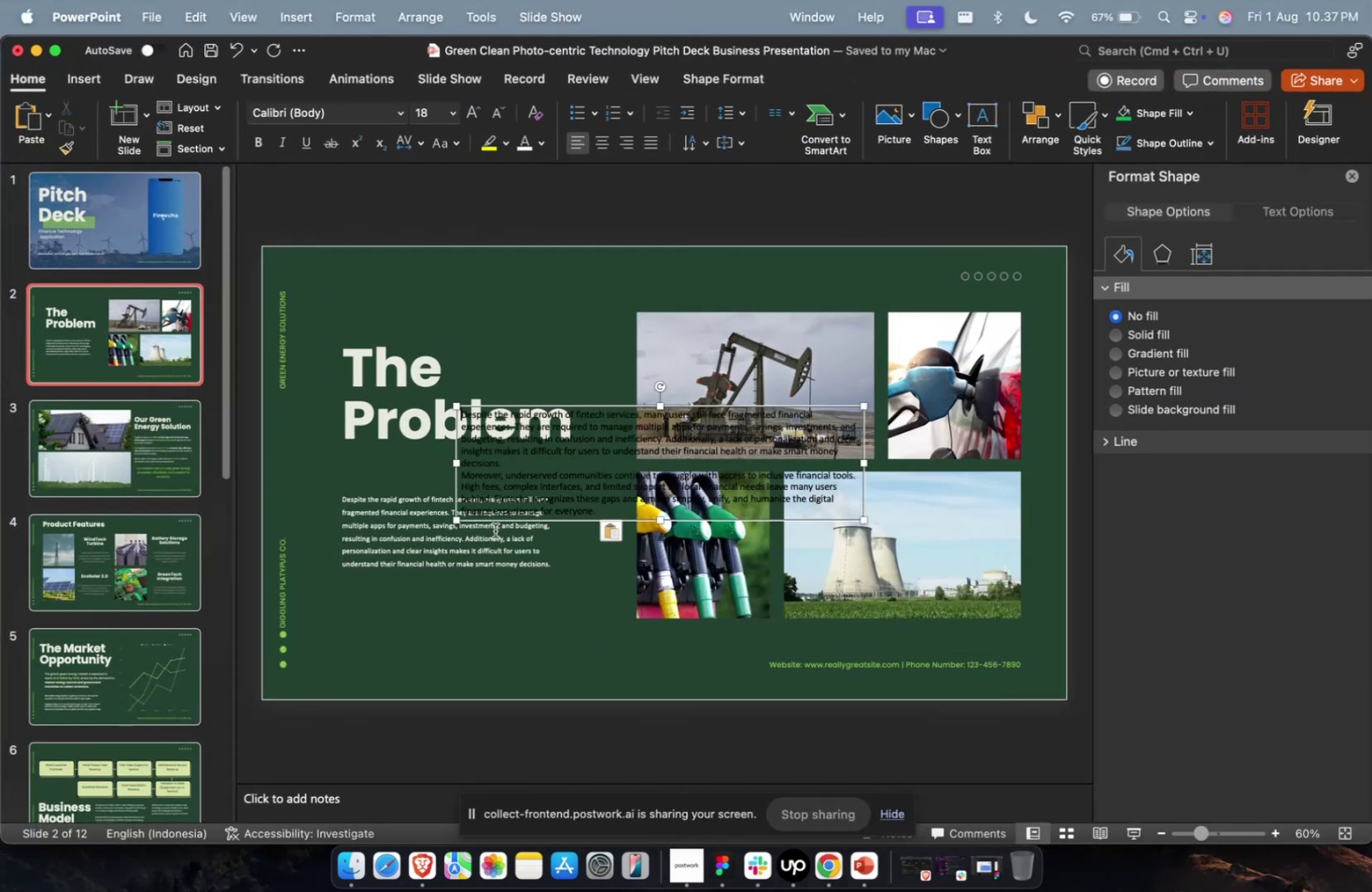 
key(Meta+Z)
 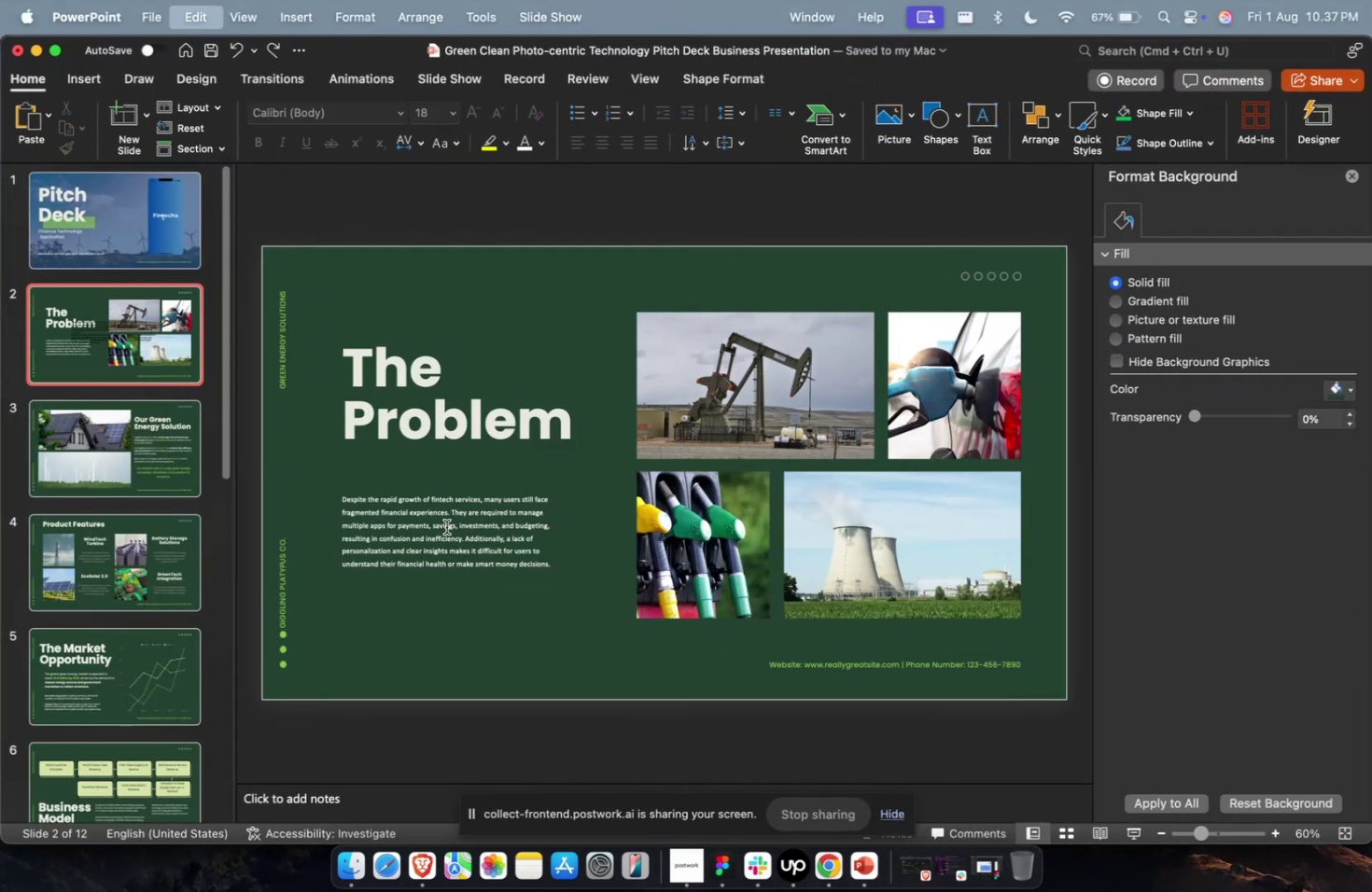 
left_click([446, 526])
 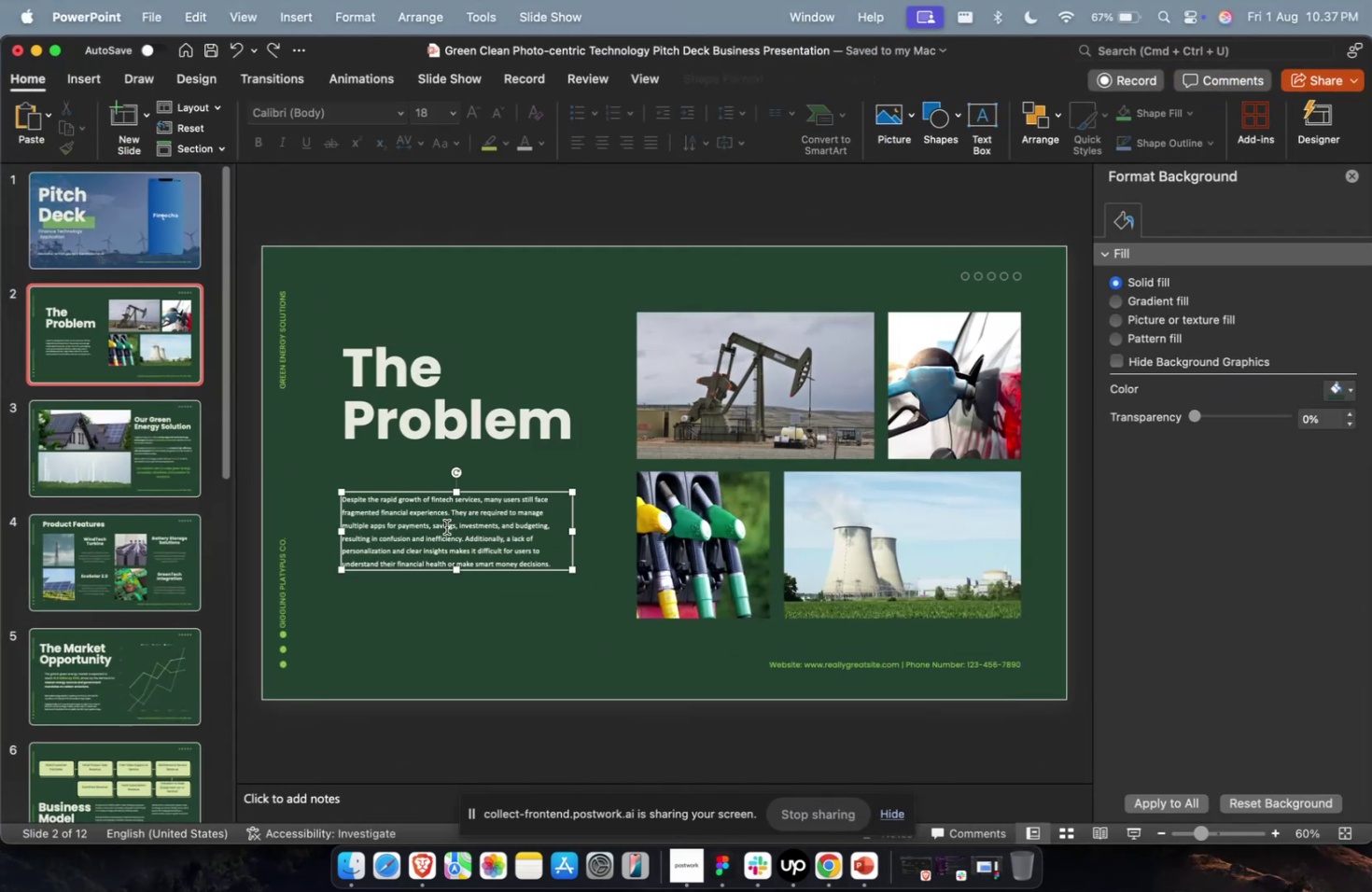 
key(Meta+A)
 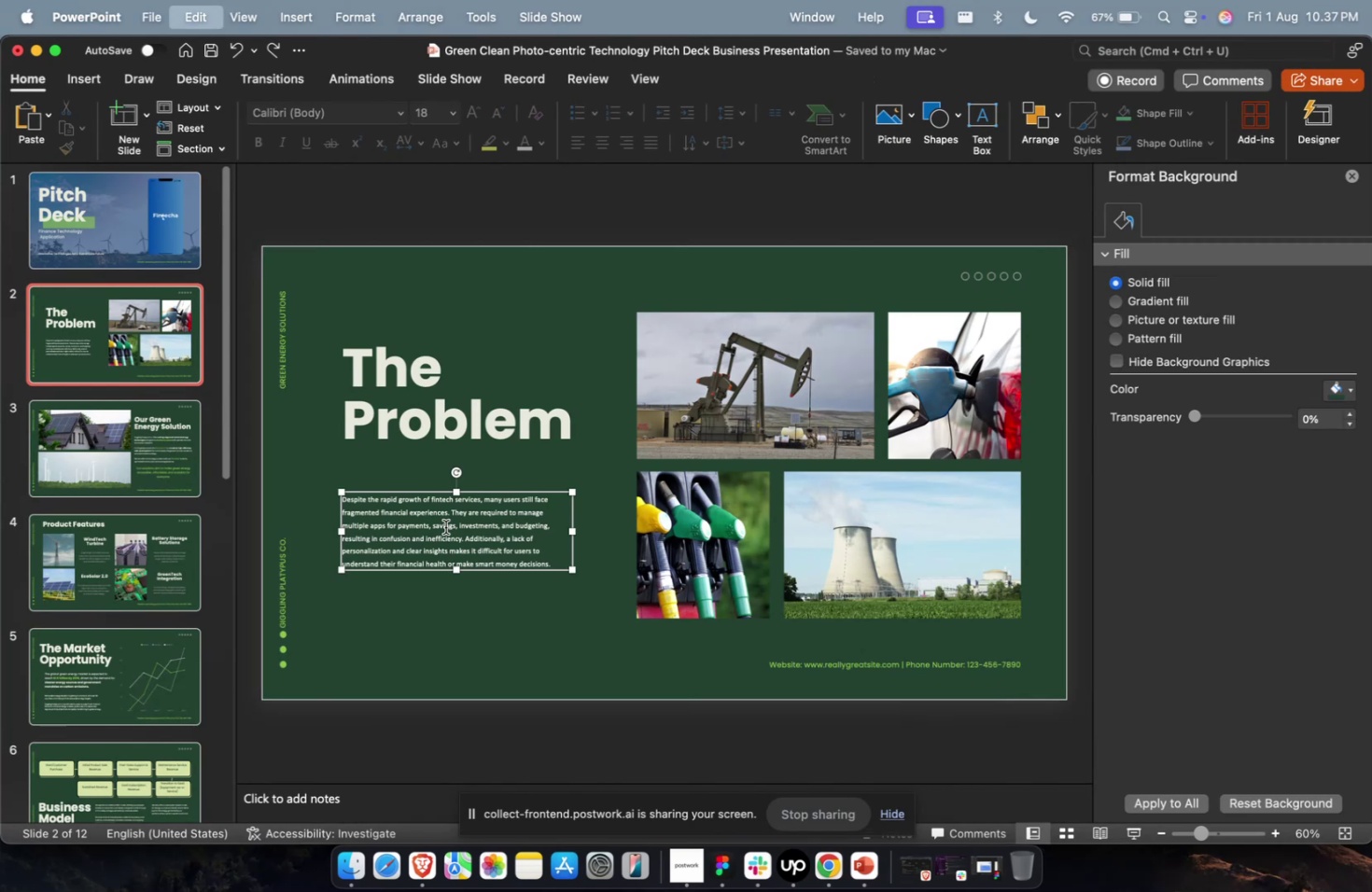 
key(Meta+V)
 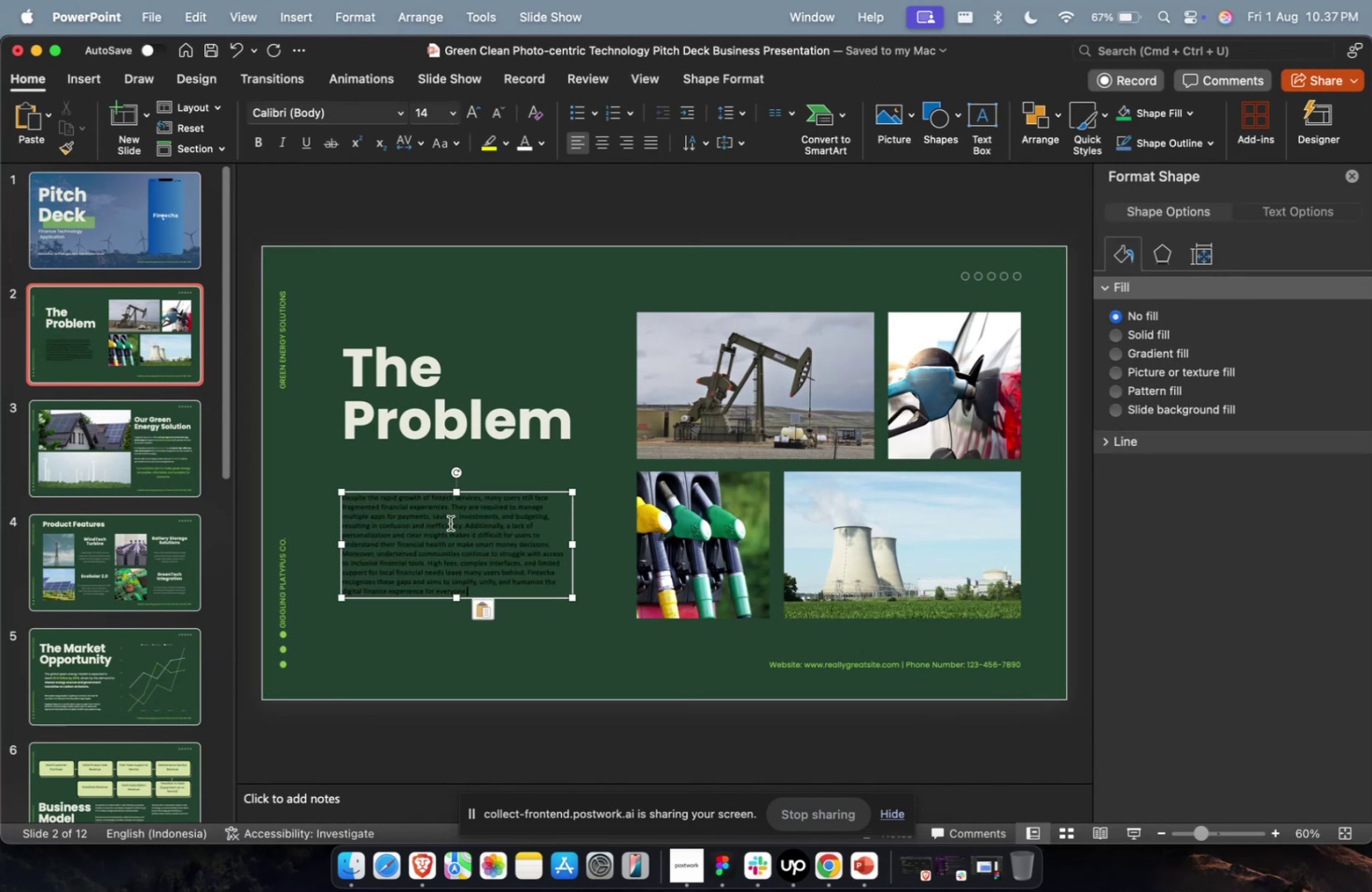 
key(Escape)
 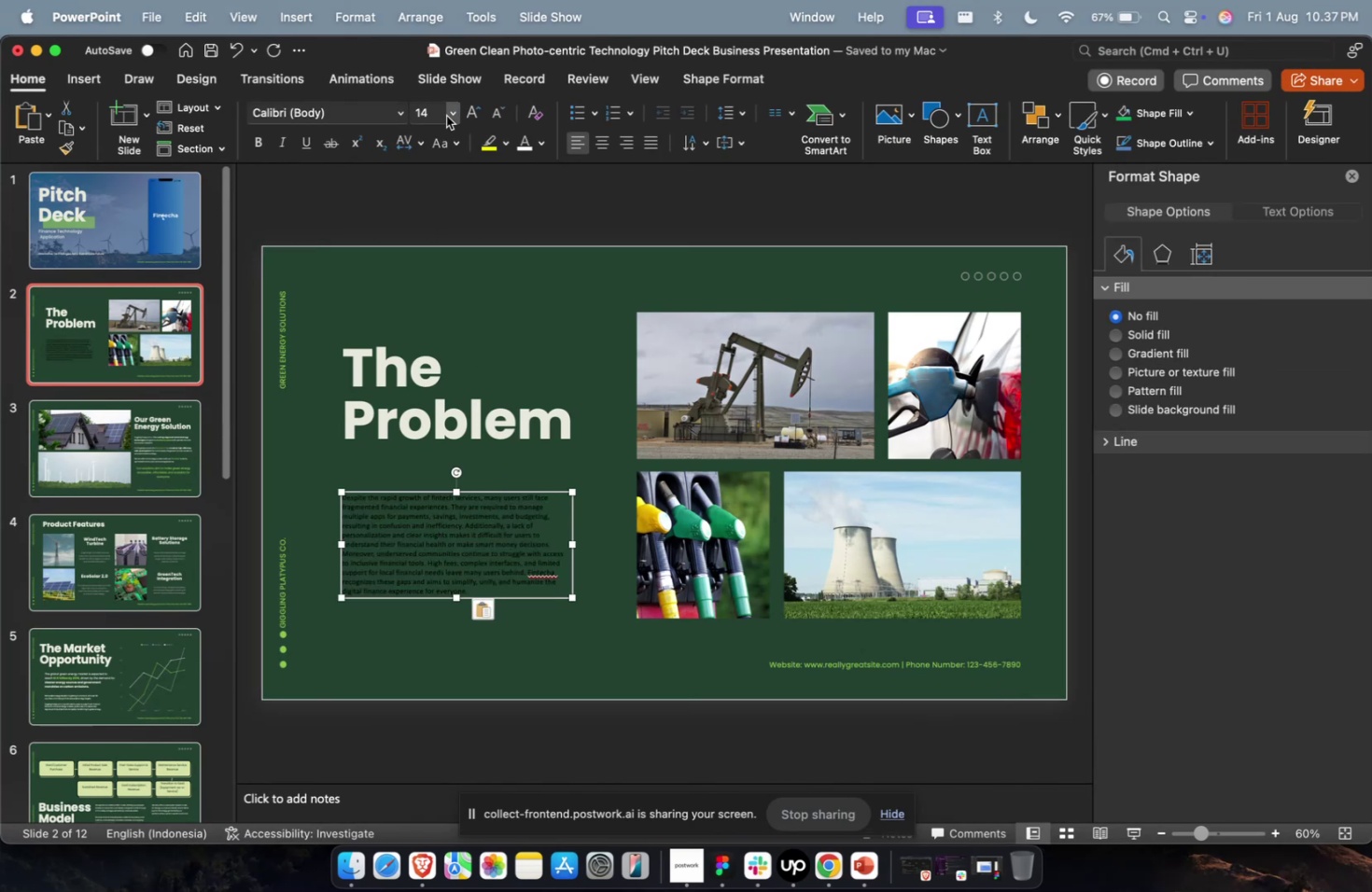 
left_click([440, 115])
 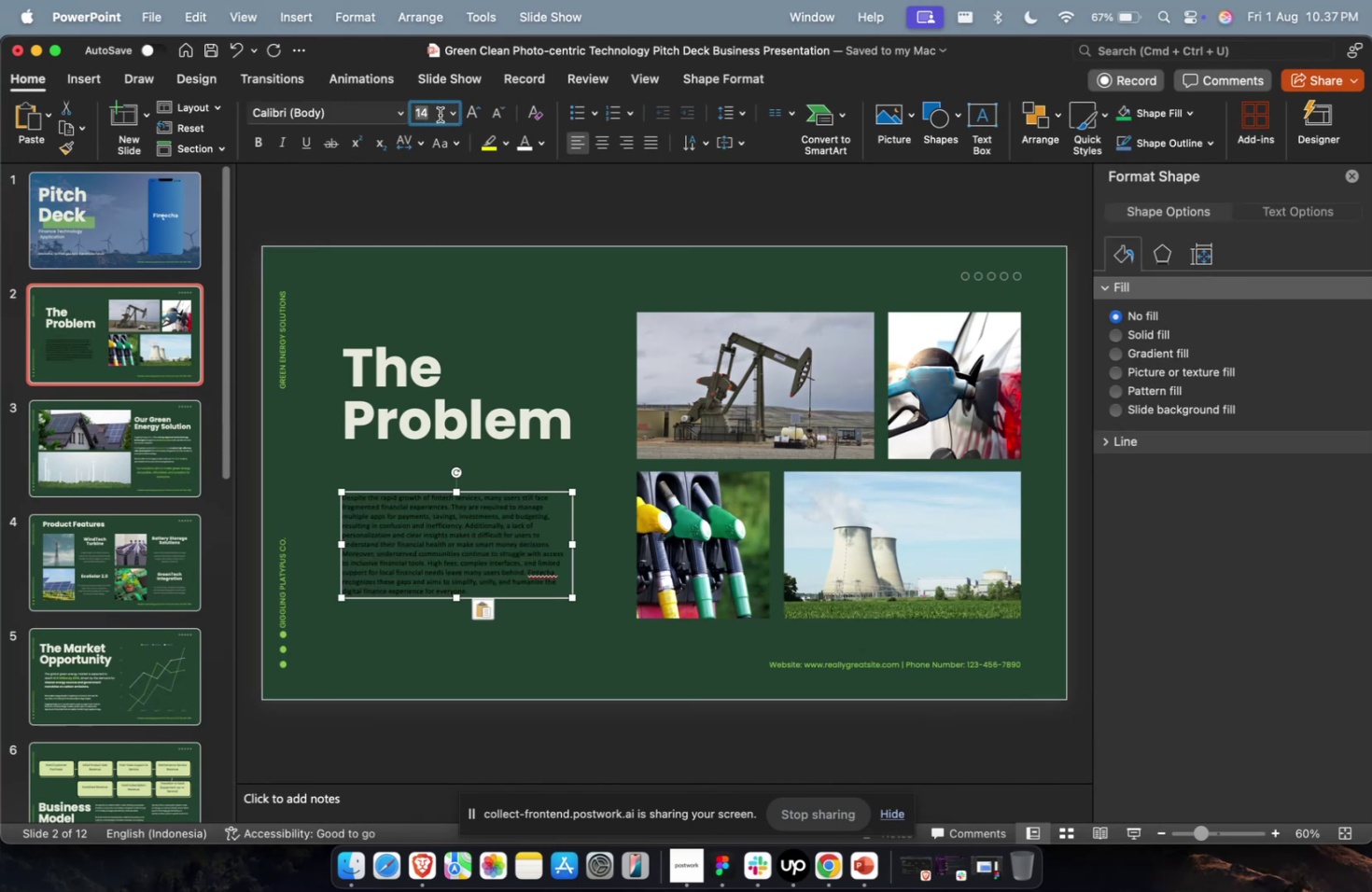 
type(20)
 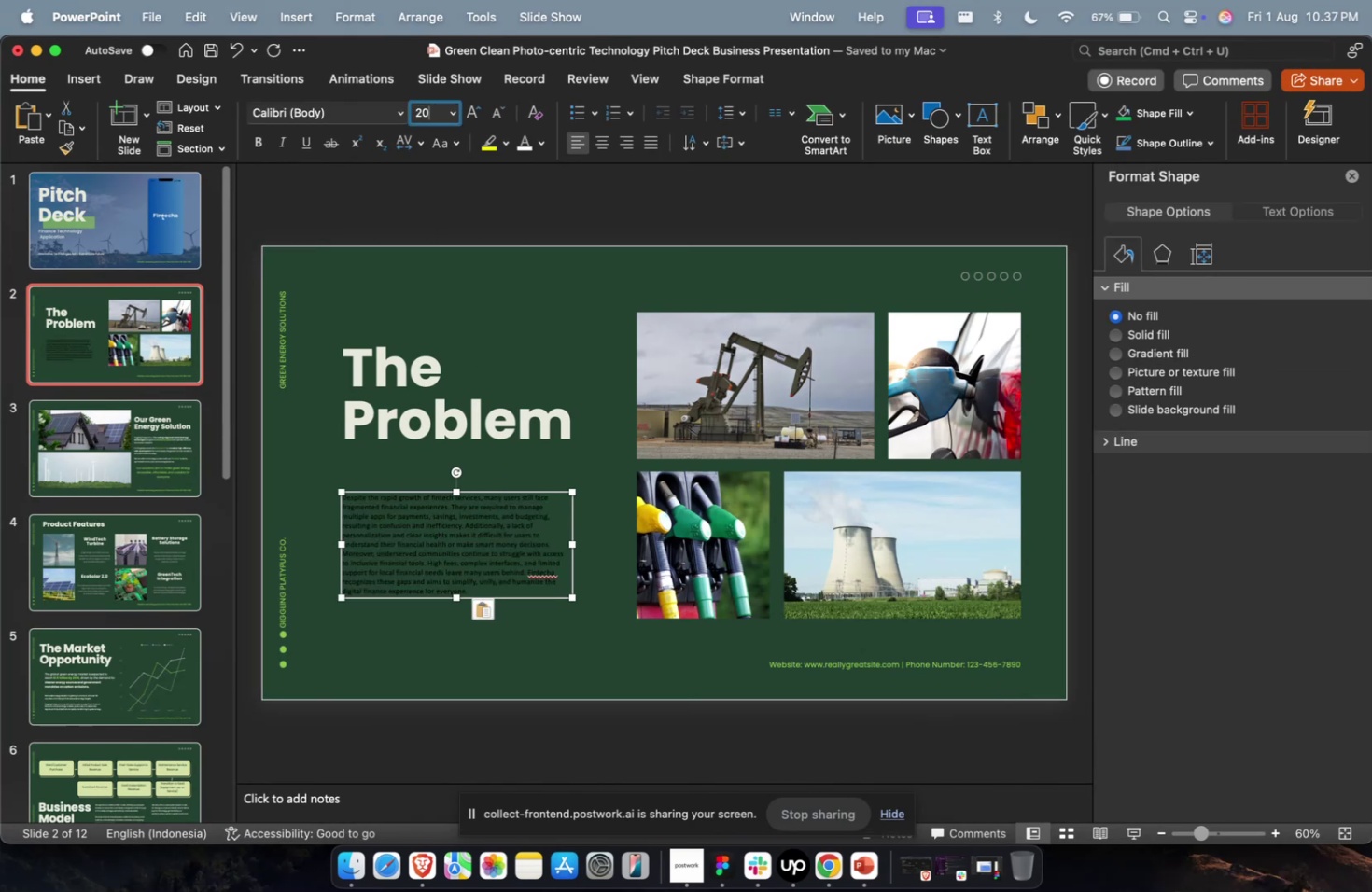 
key(Enter)
 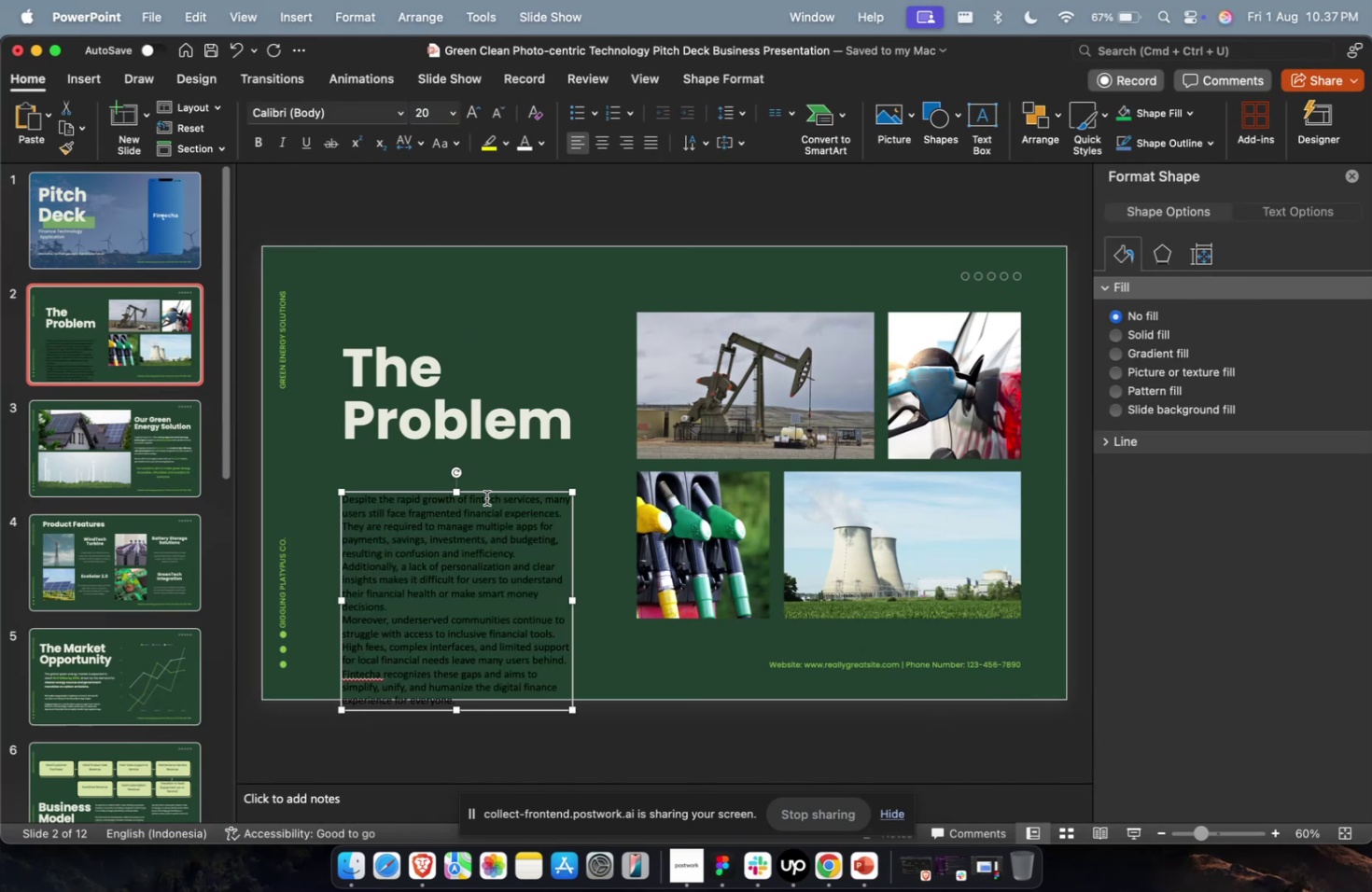 
left_click_drag(start_coordinate=[490, 490], to_coordinate=[492, 456])
 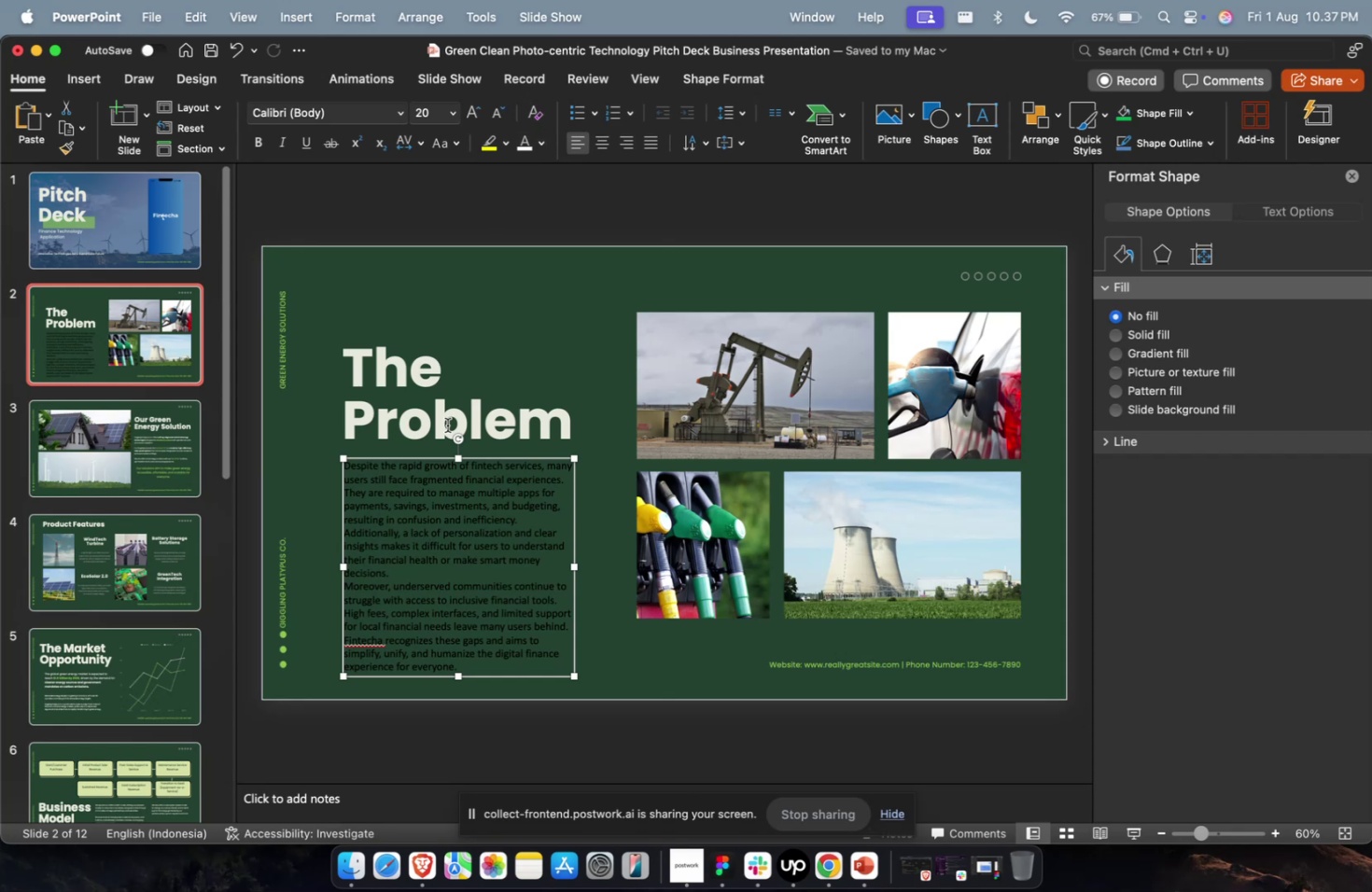 
left_click([524, 142])
 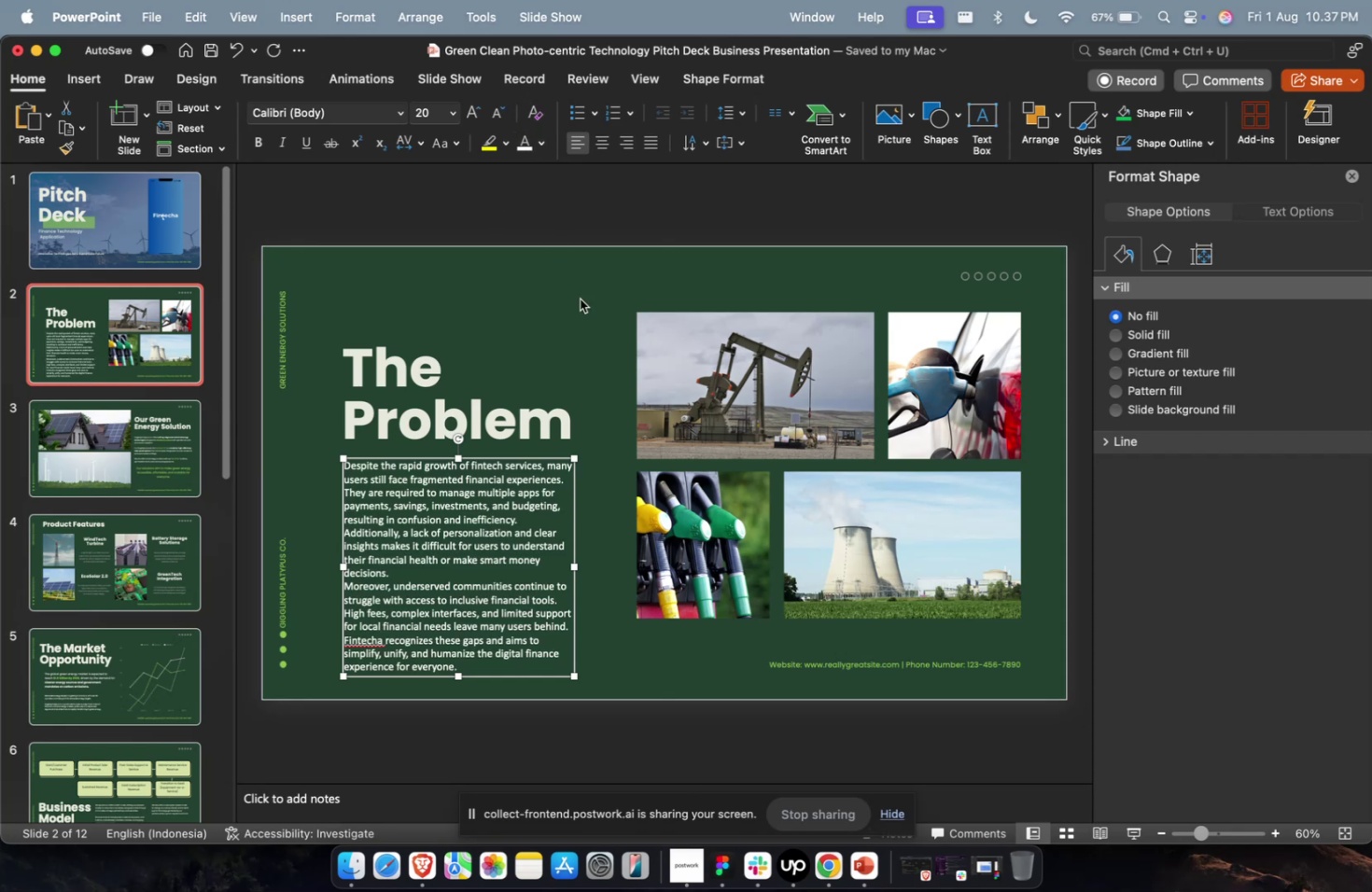 
left_click([715, 417])
 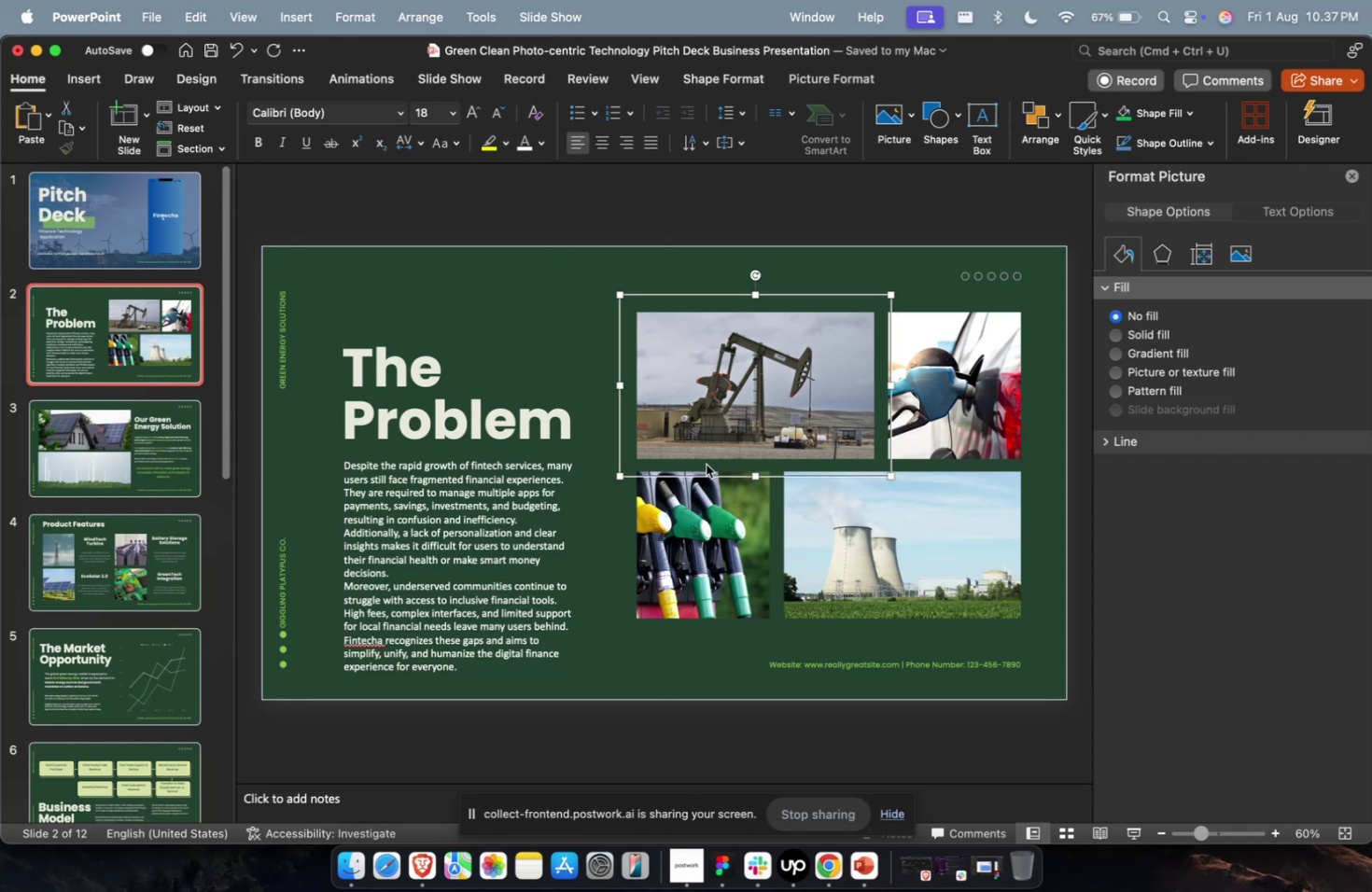 
hold_key(key=ShiftLeft, duration=1.36)
triple_click([985, 439])
 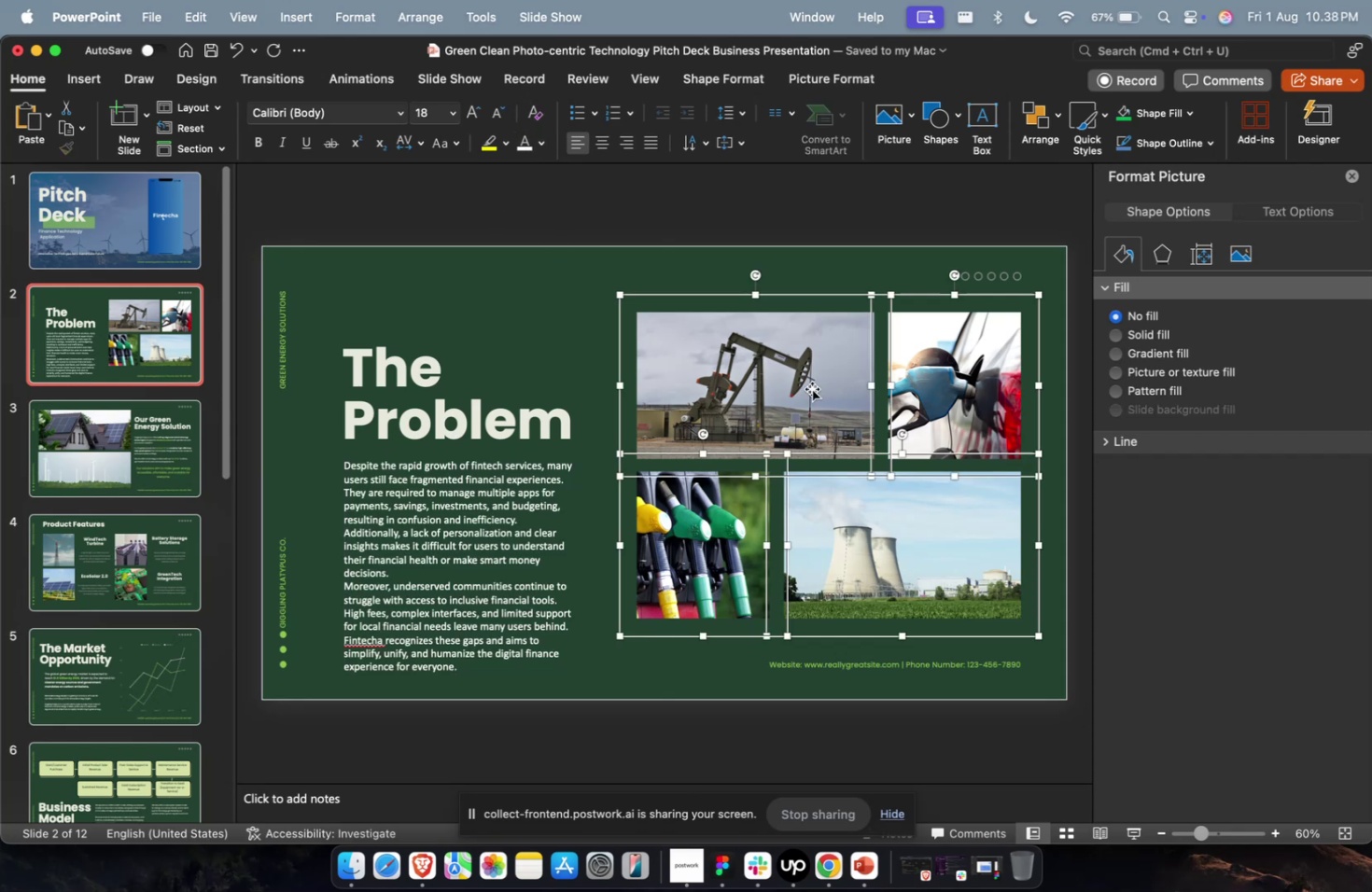 
key(Backspace)
 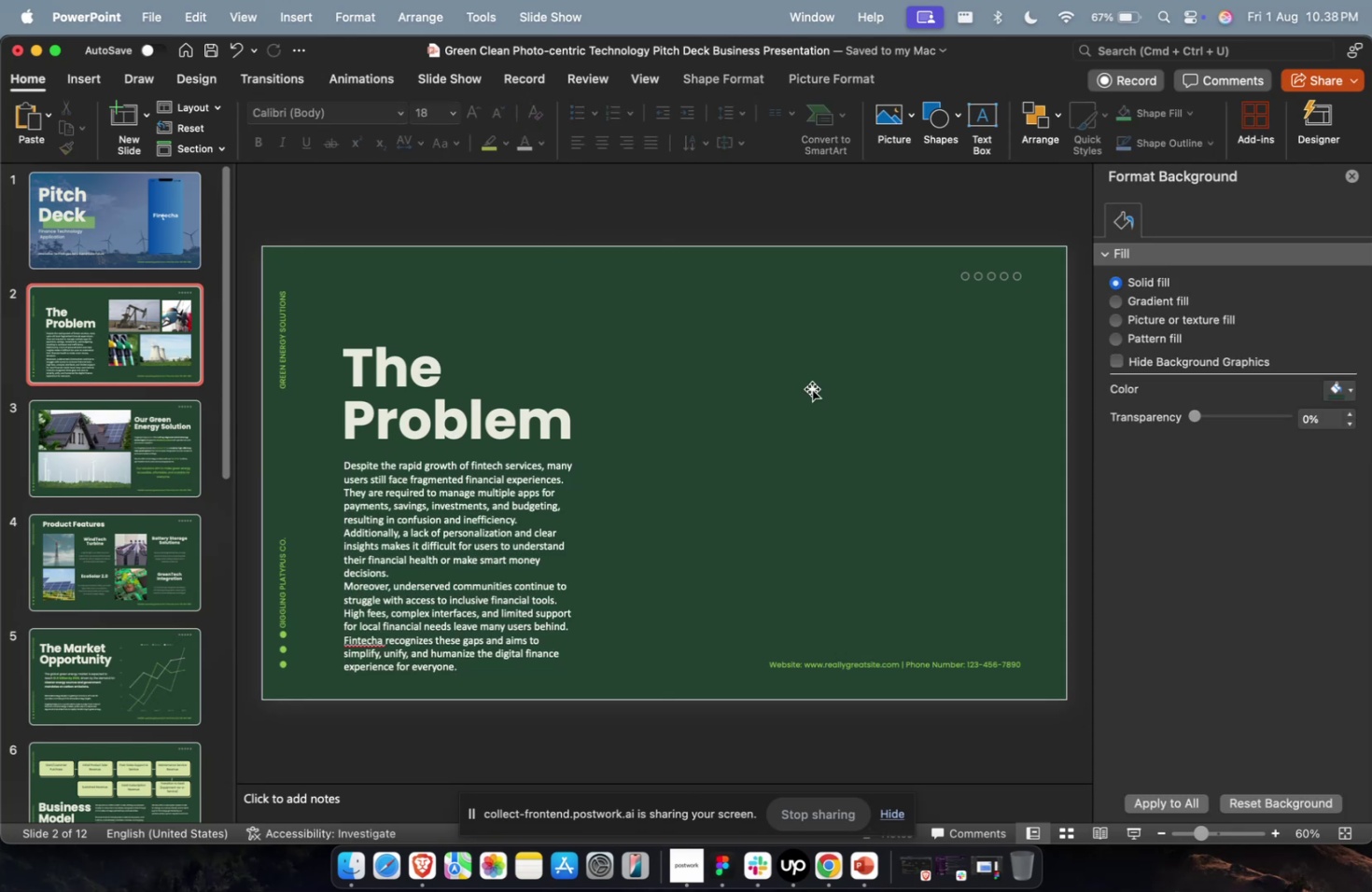 
key(Meta+1)
 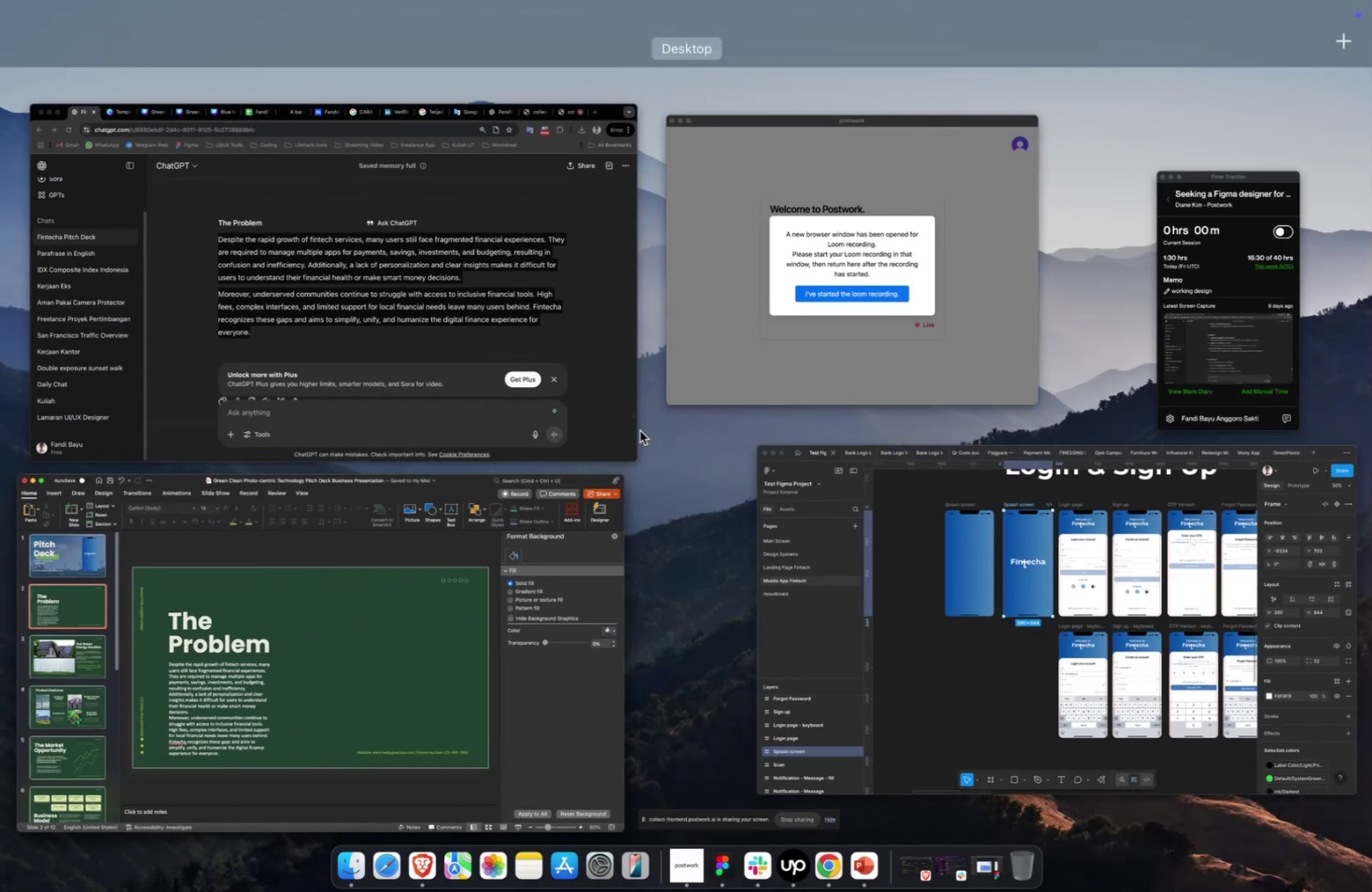 
left_click([972, 636])
 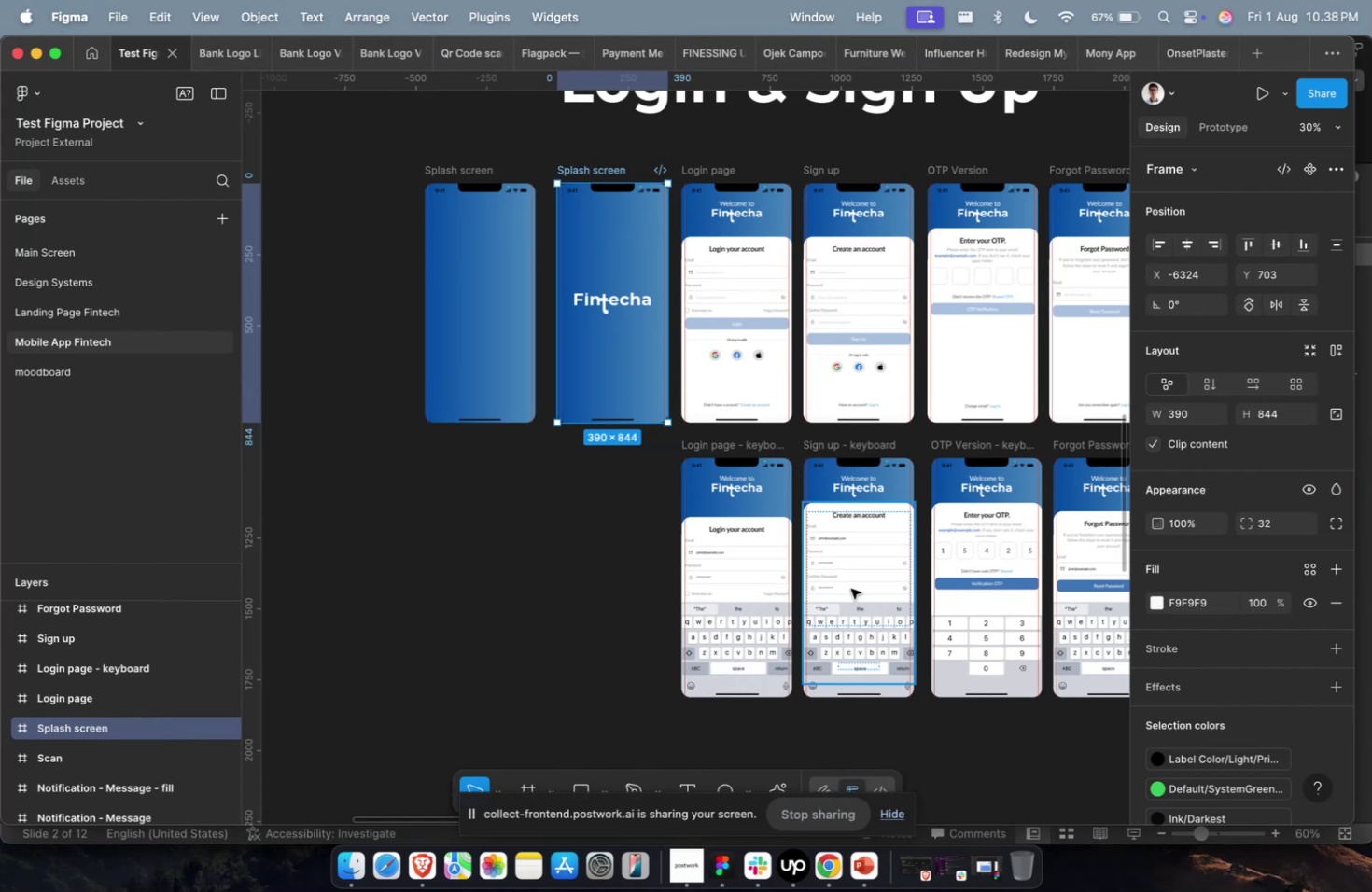 
hold_key(key=CommandLeft, duration=0.87)
scroll: coordinate [851, 579], scroll_direction: down, amount: 42.0
 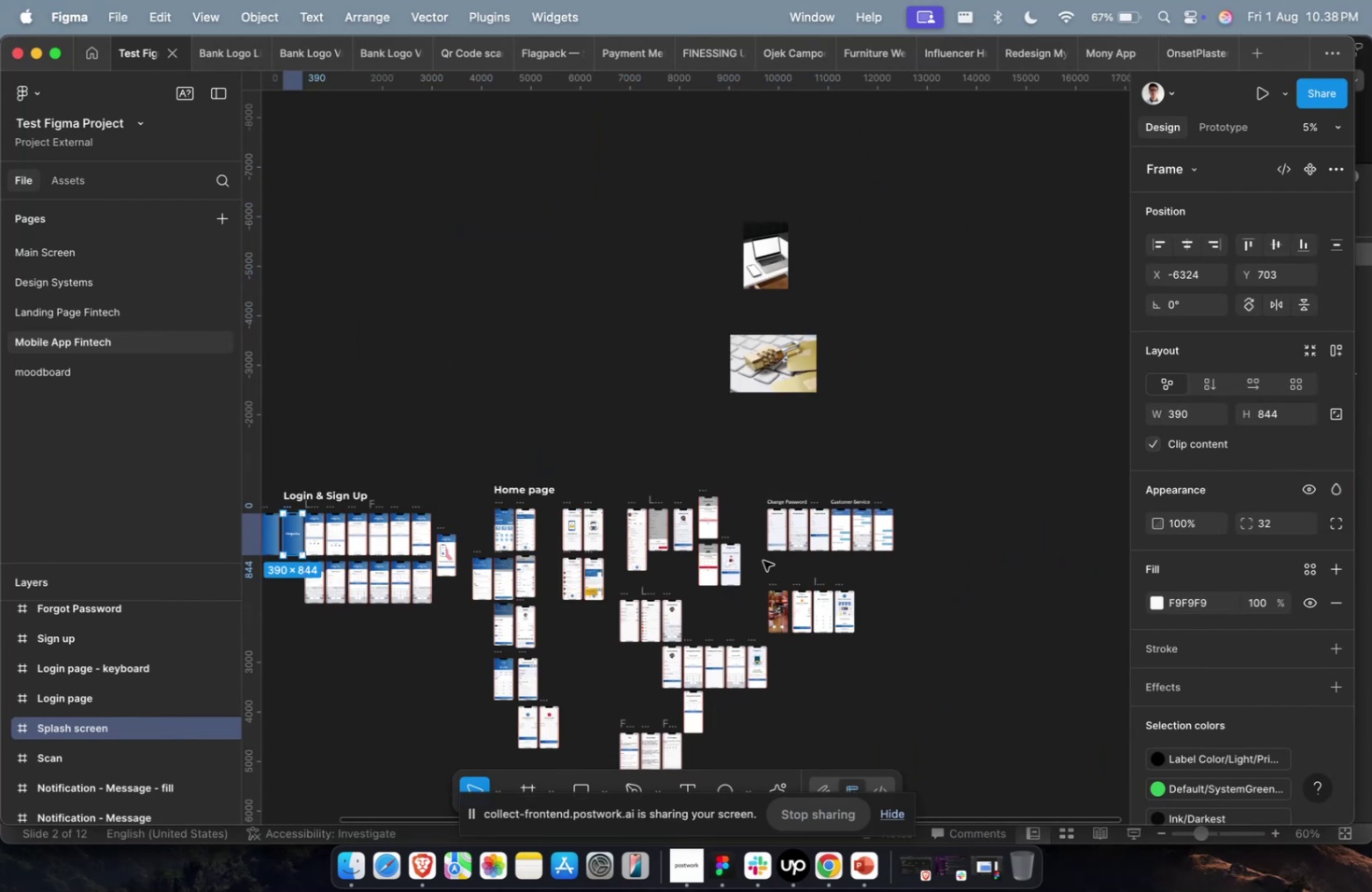 
hold_key(key=ShiftLeft, duration=0.38)
 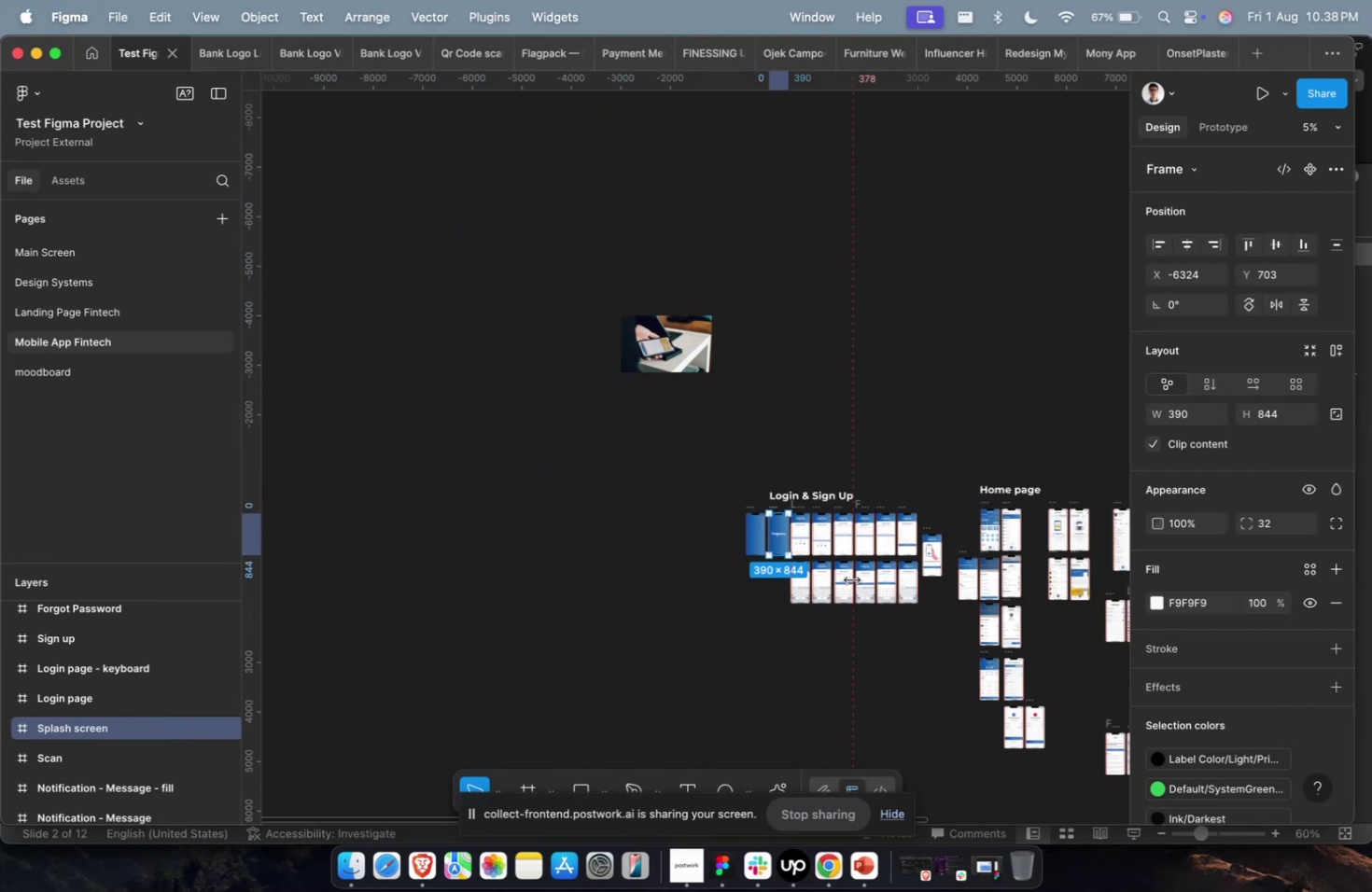 
hold_key(key=CommandLeft, duration=0.42)
 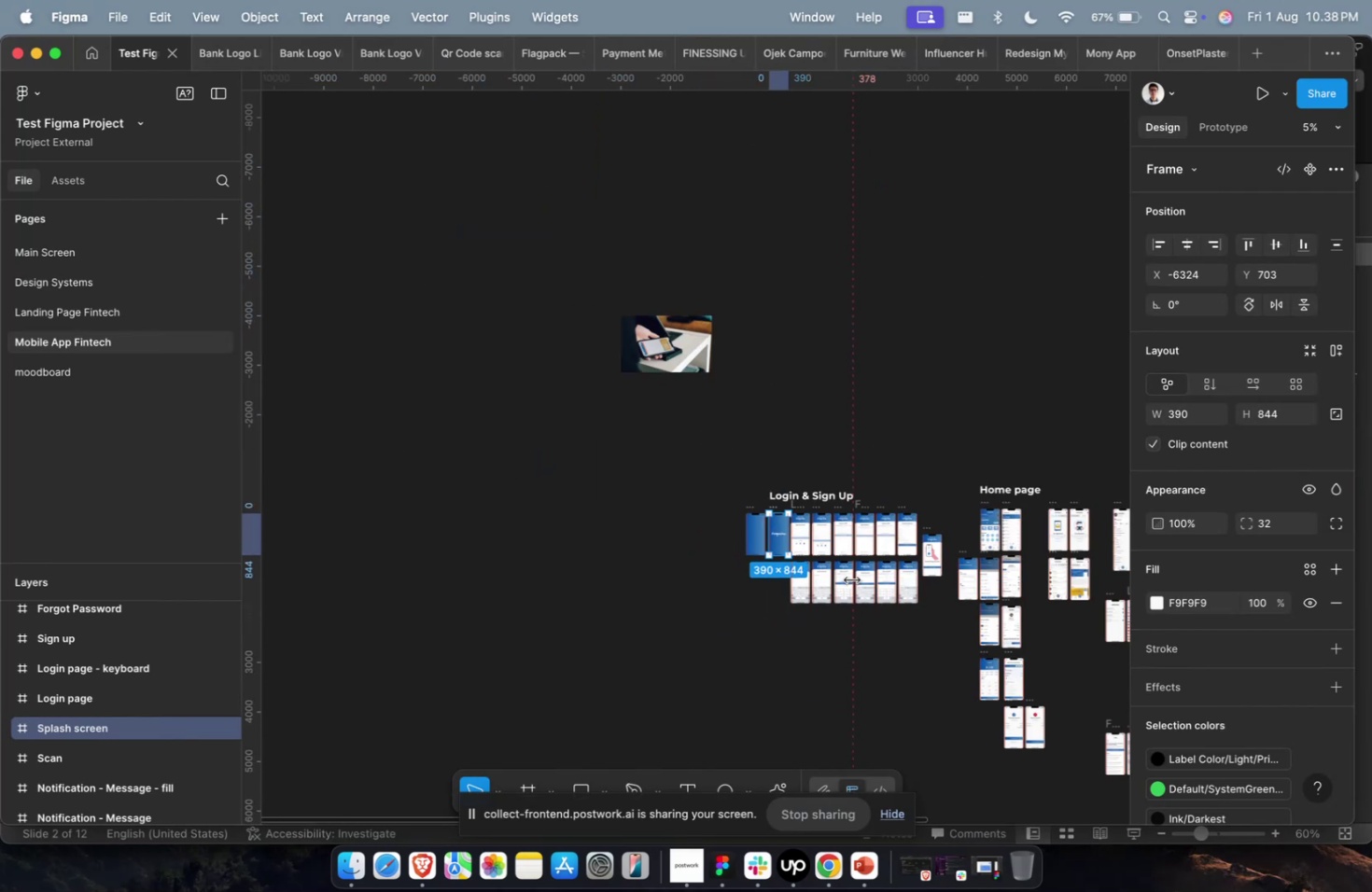 
key(Shift+ShiftLeft)
 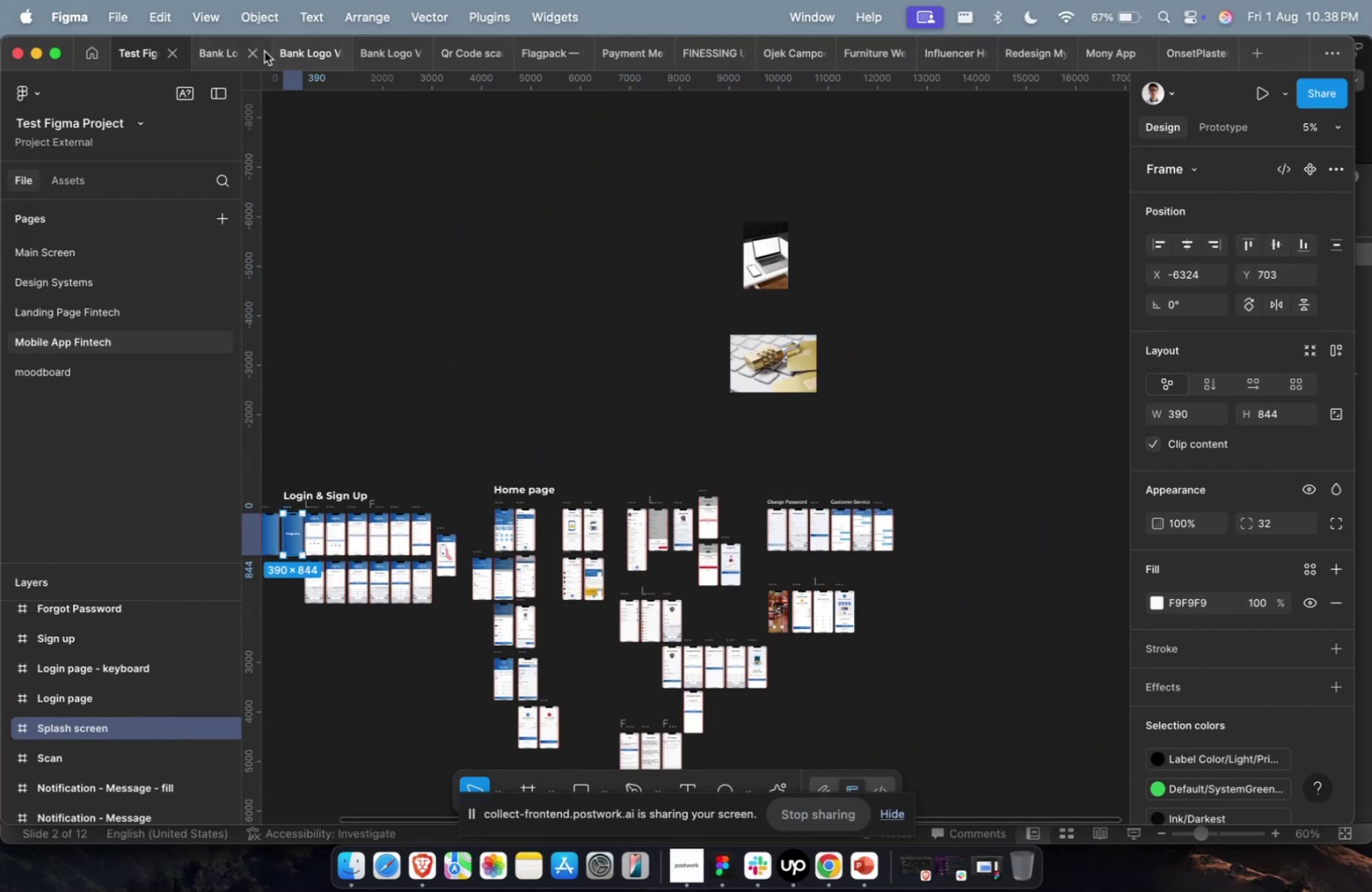 
left_click([207, 59])
 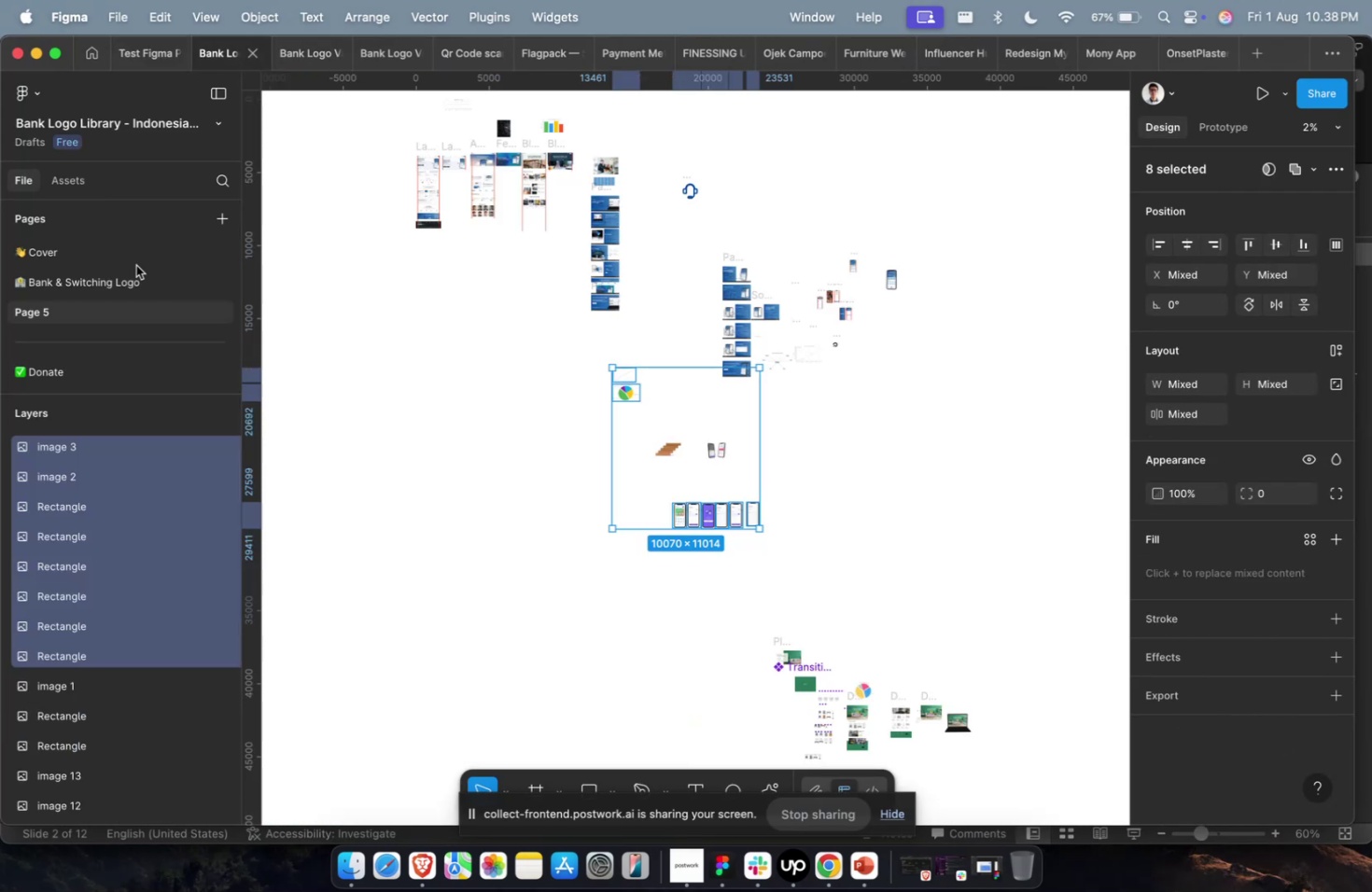 
hold_key(key=CommandLeft, duration=0.48)
 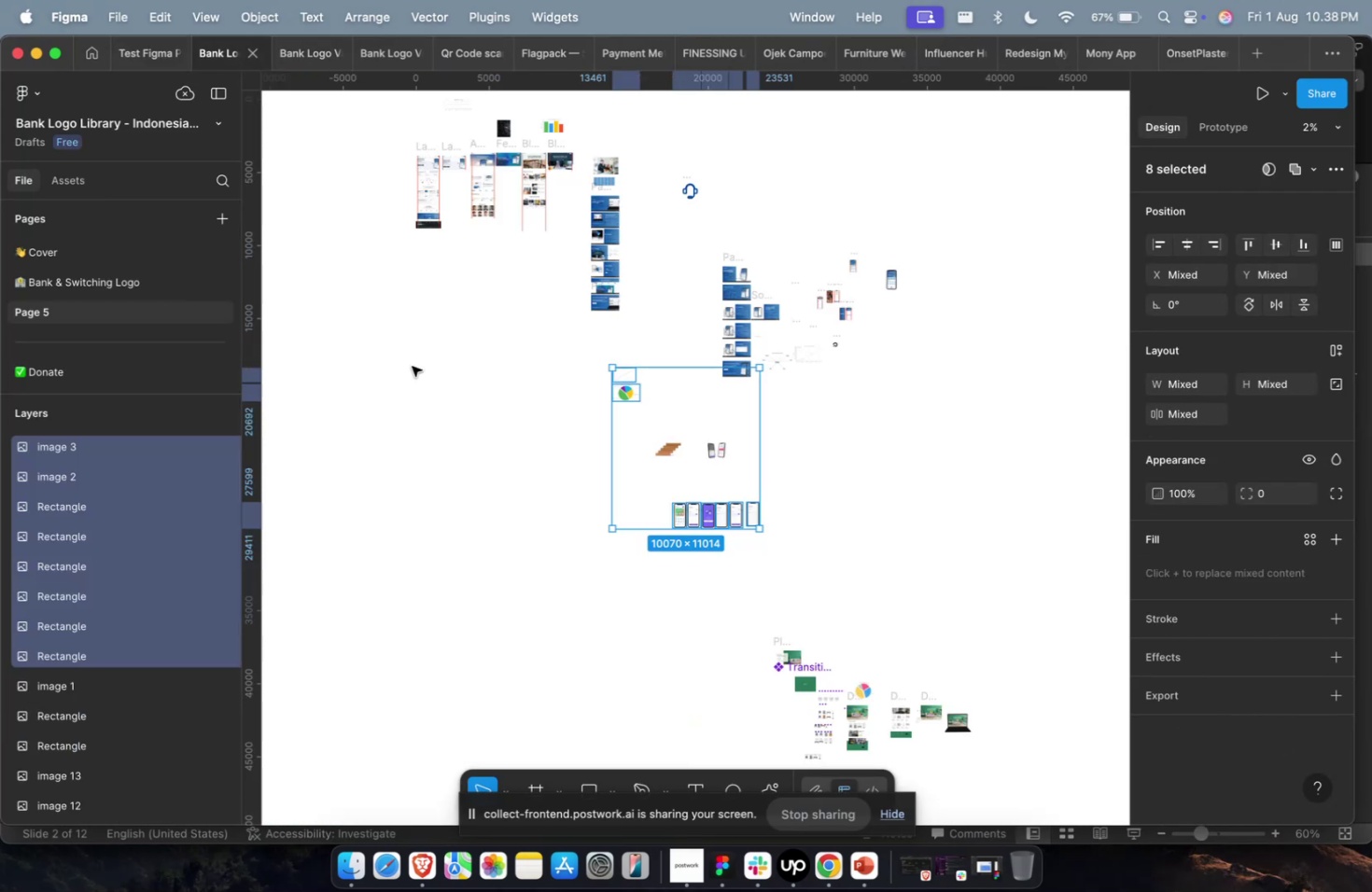 
left_click([412, 366])
 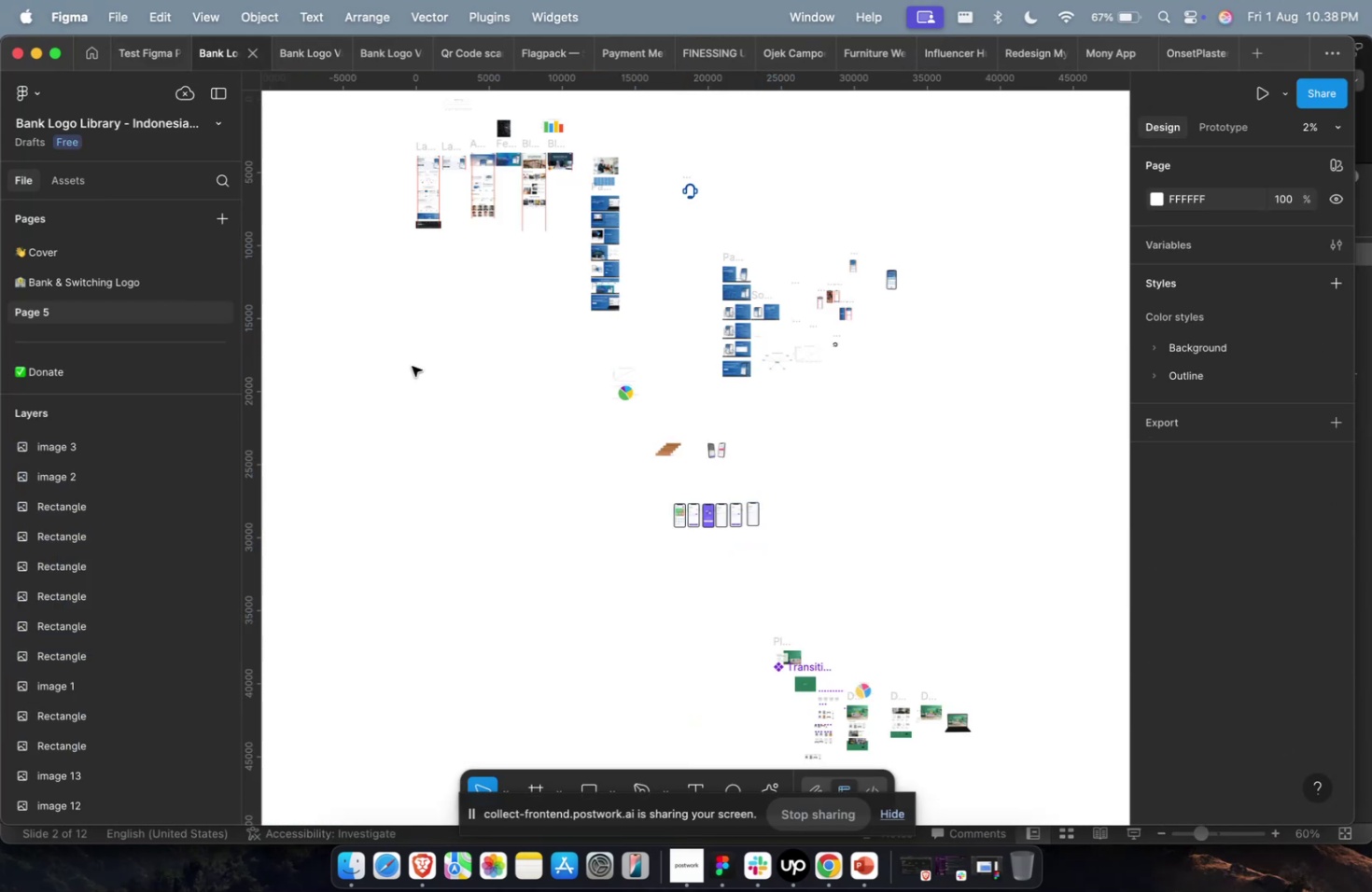 
key(Meta+A)
 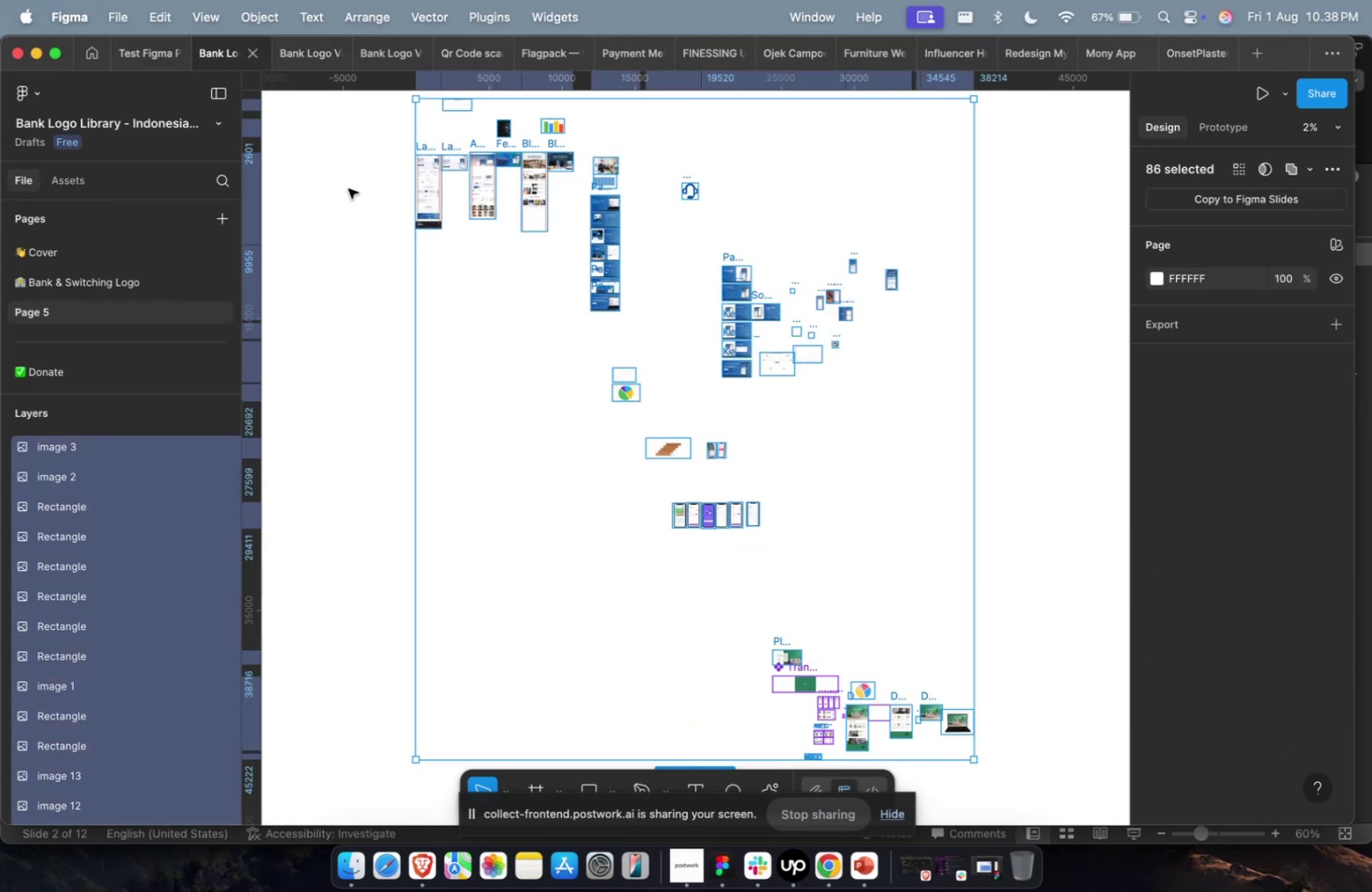 
key(Meta+C)
 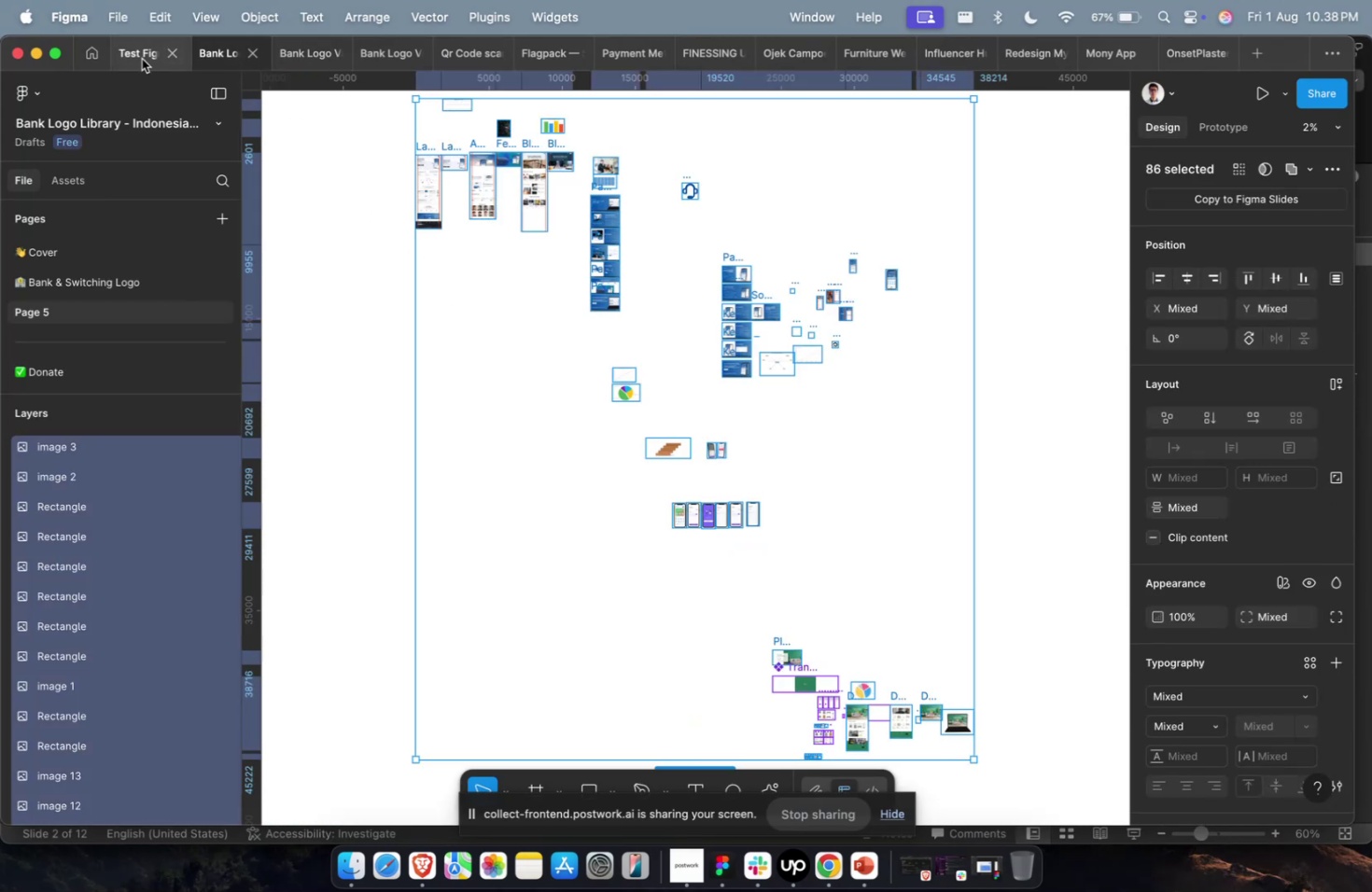 
left_click([142, 60])
 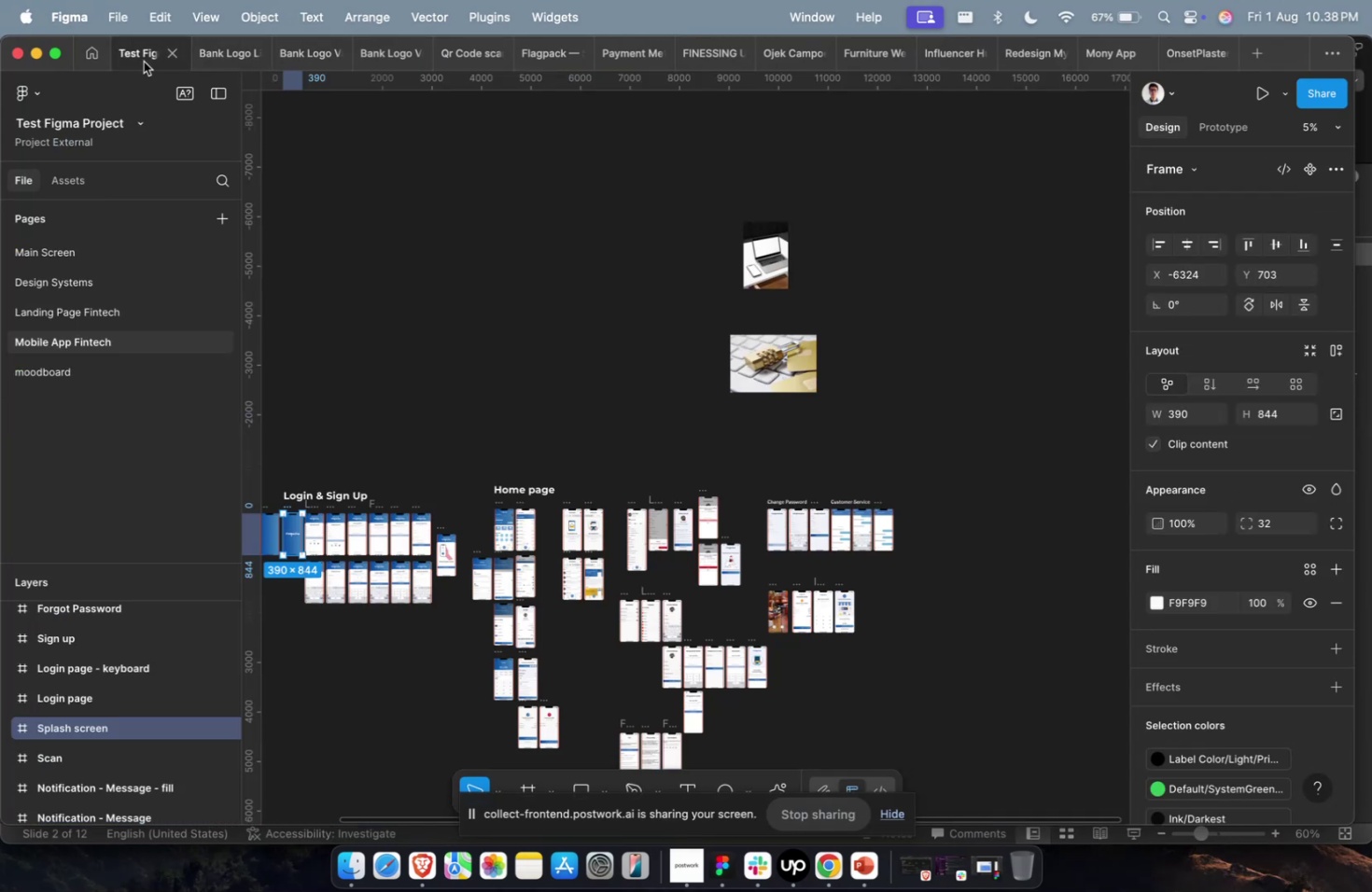 
hold_key(key=CommandLeft, duration=0.35)
scroll: coordinate [410, 330], scroll_direction: down, amount: 39.0
 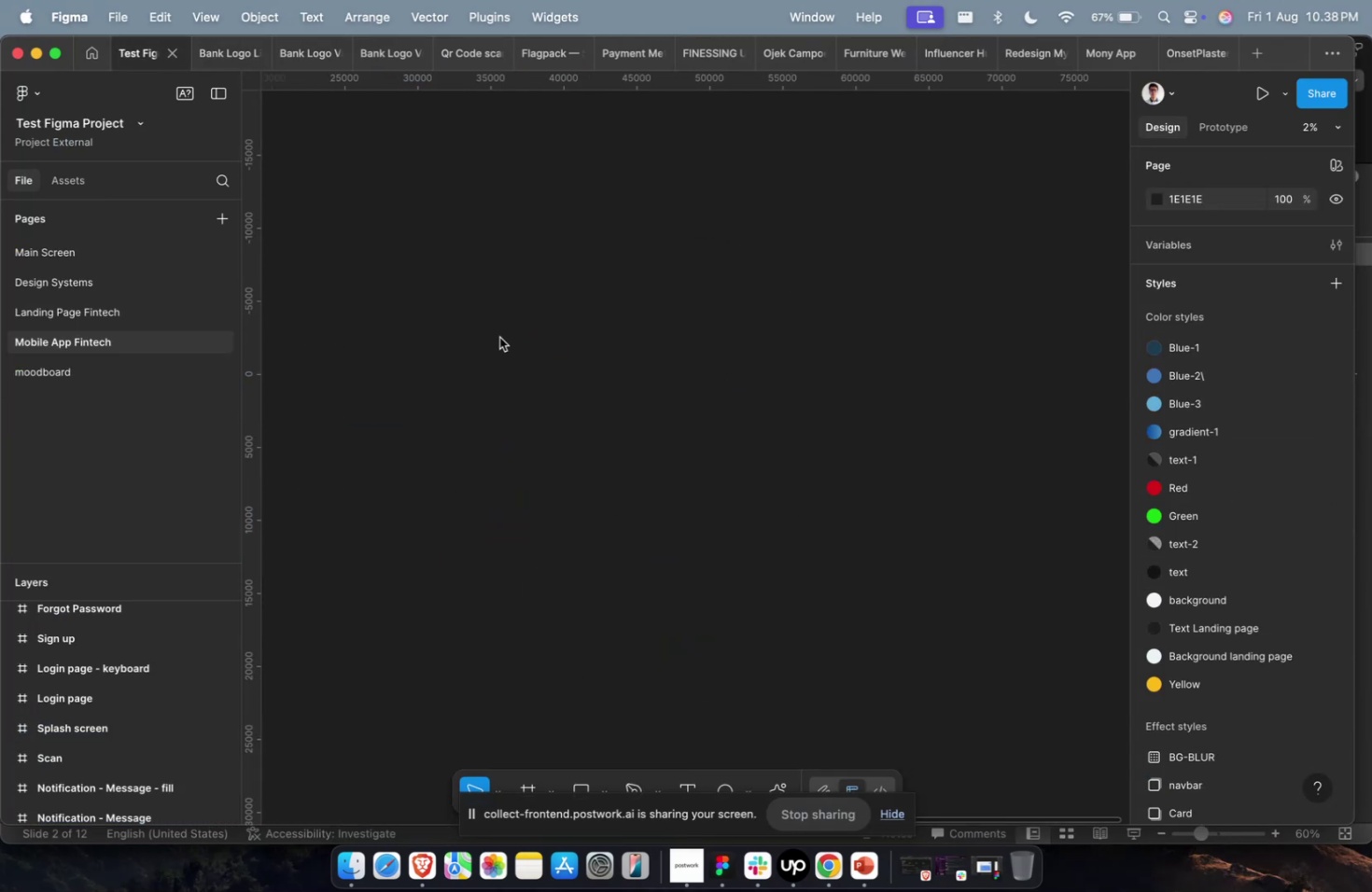 
key(Shift+ShiftLeft)
 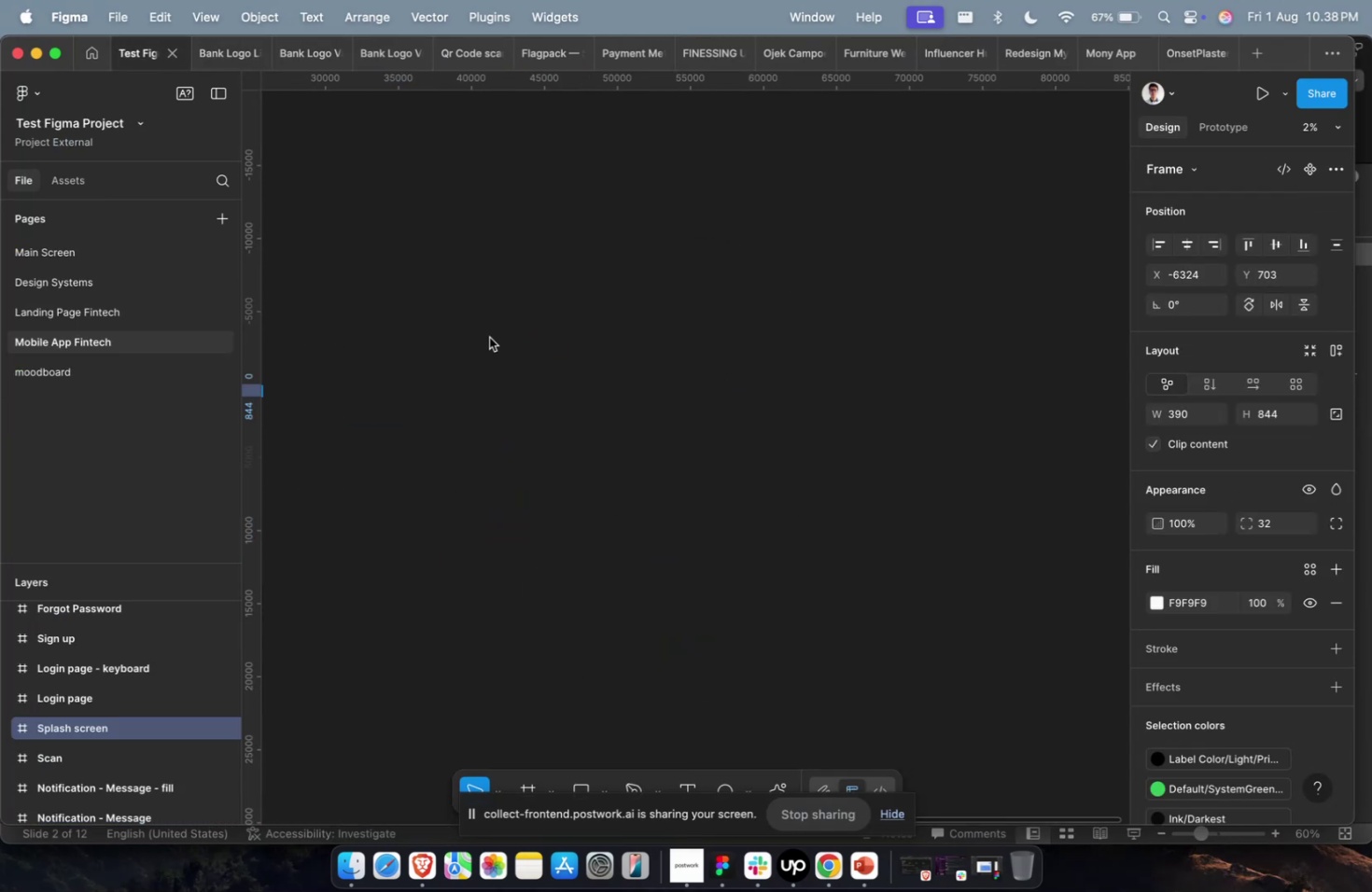 
left_click([499, 337])
 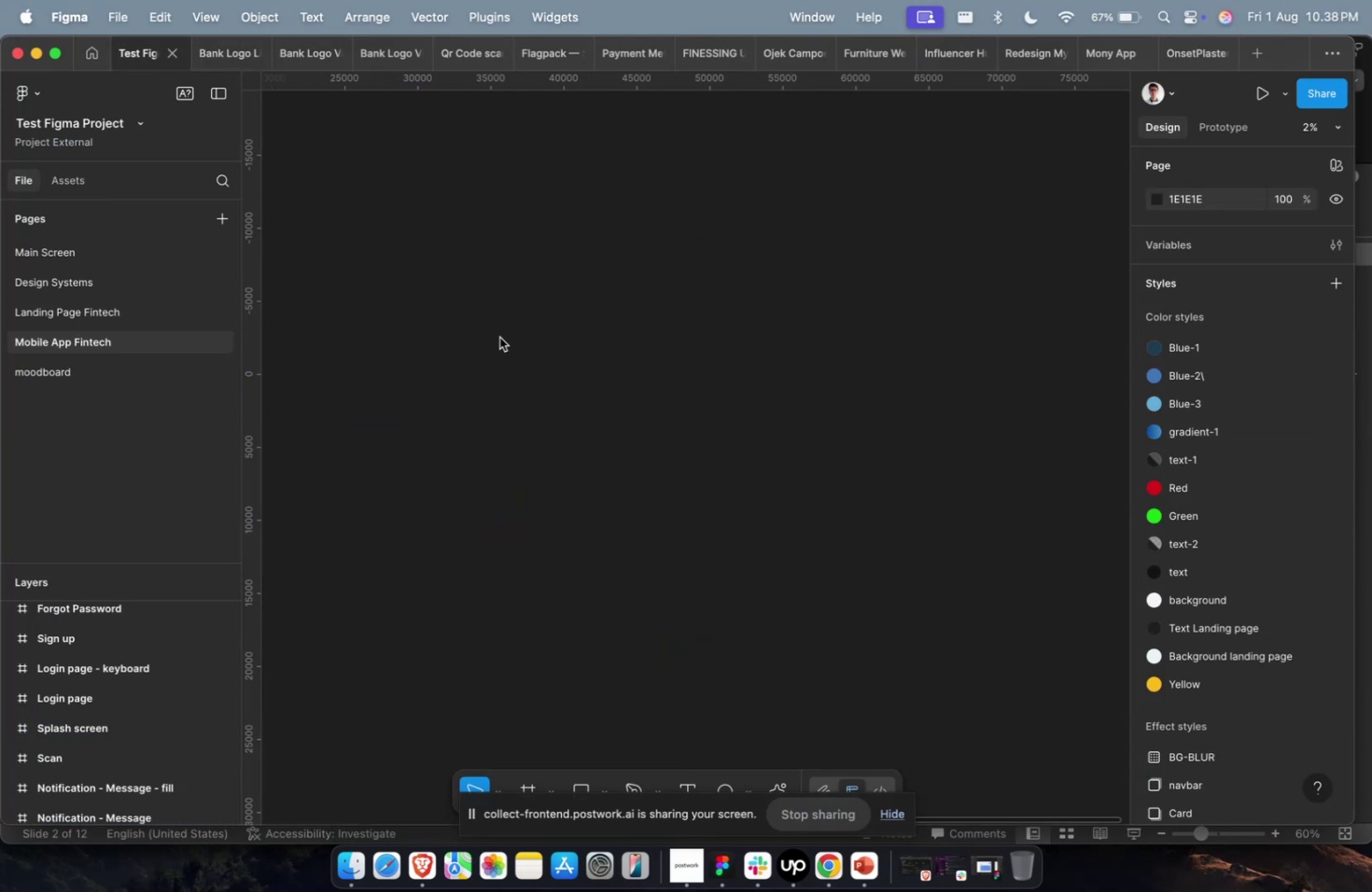 
key(Meta+V)
 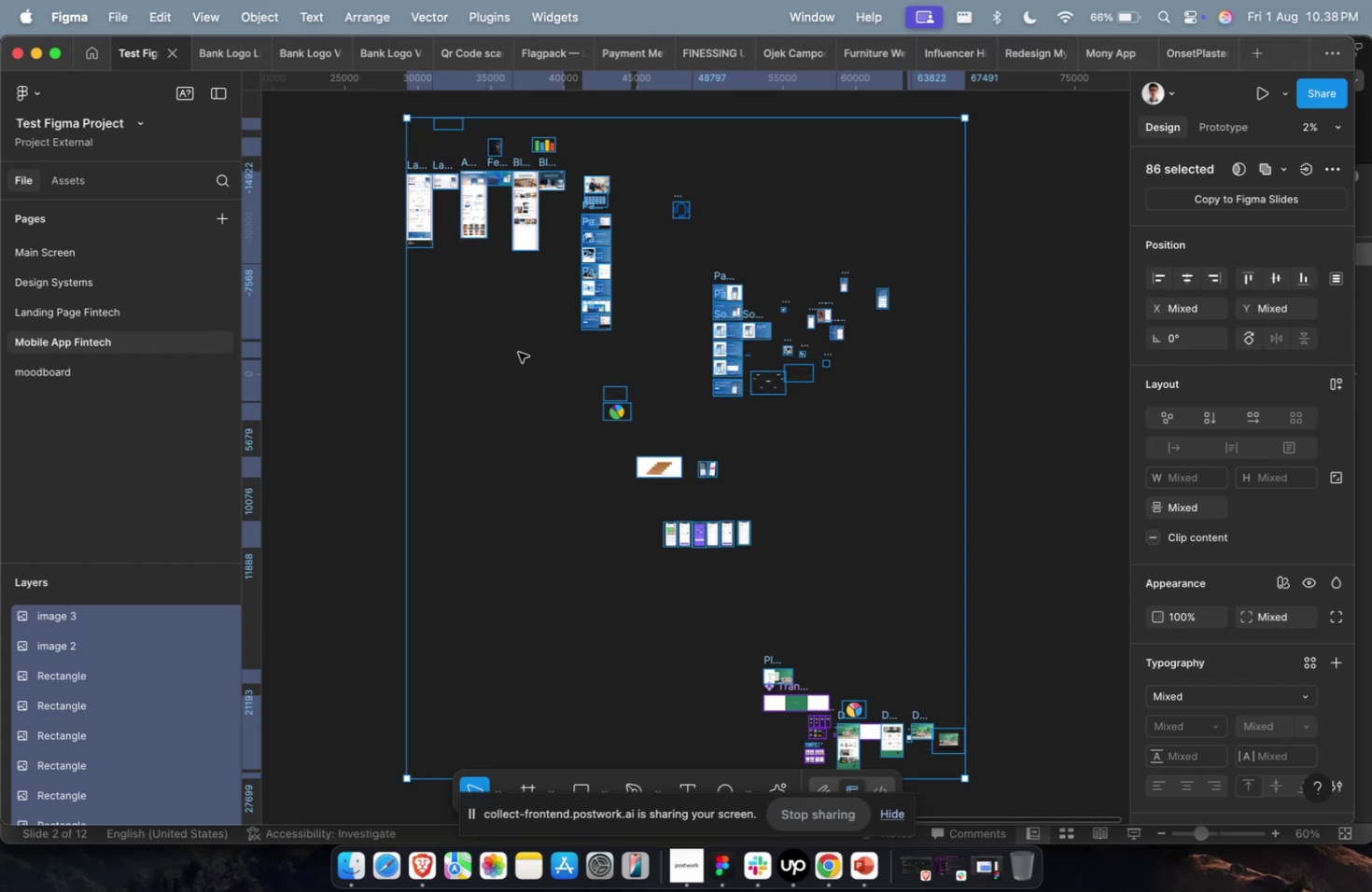 
wait(46.27)
 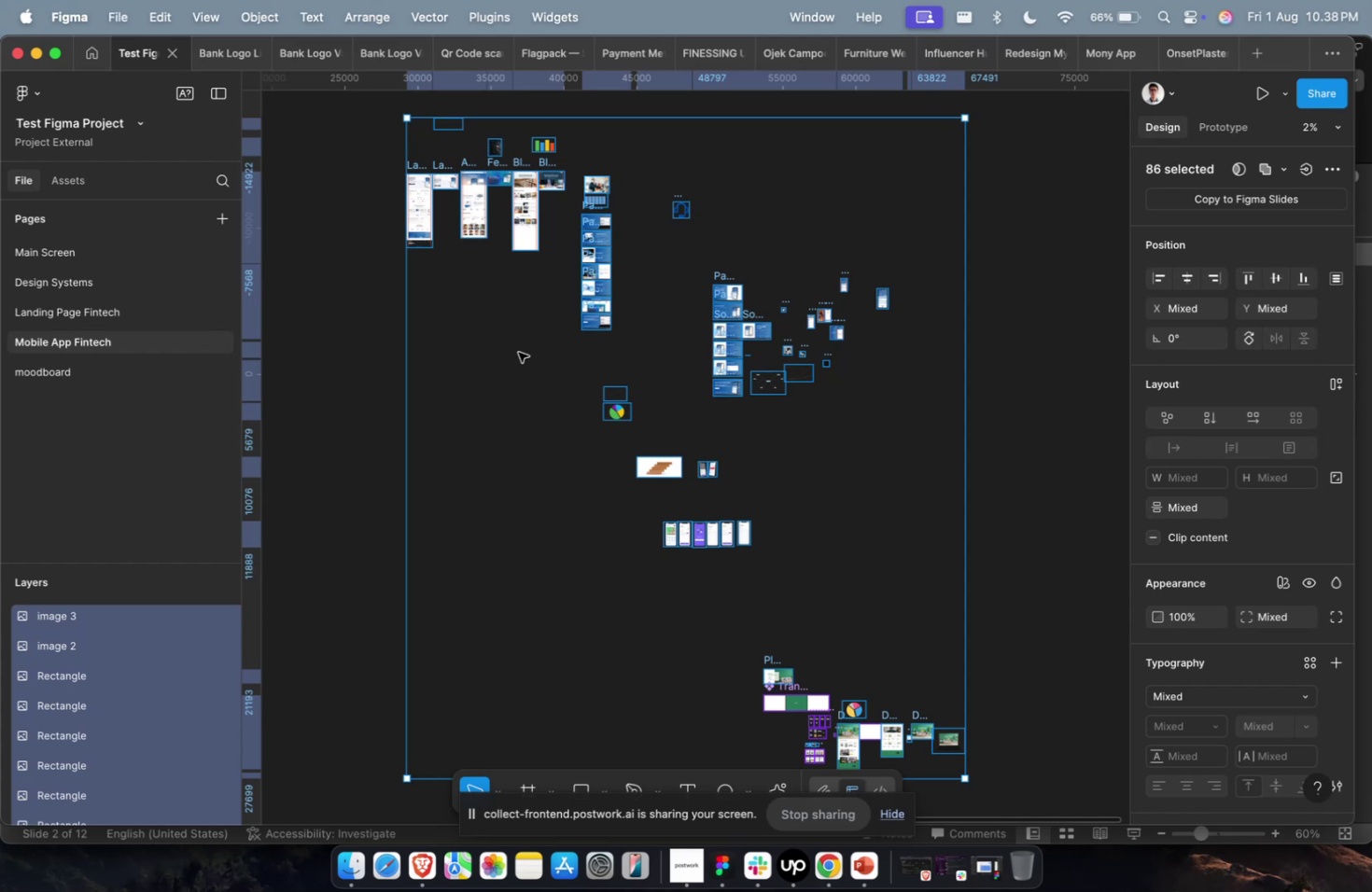 
scroll: coordinate [731, 693], scroll_direction: down, amount: 10.0
 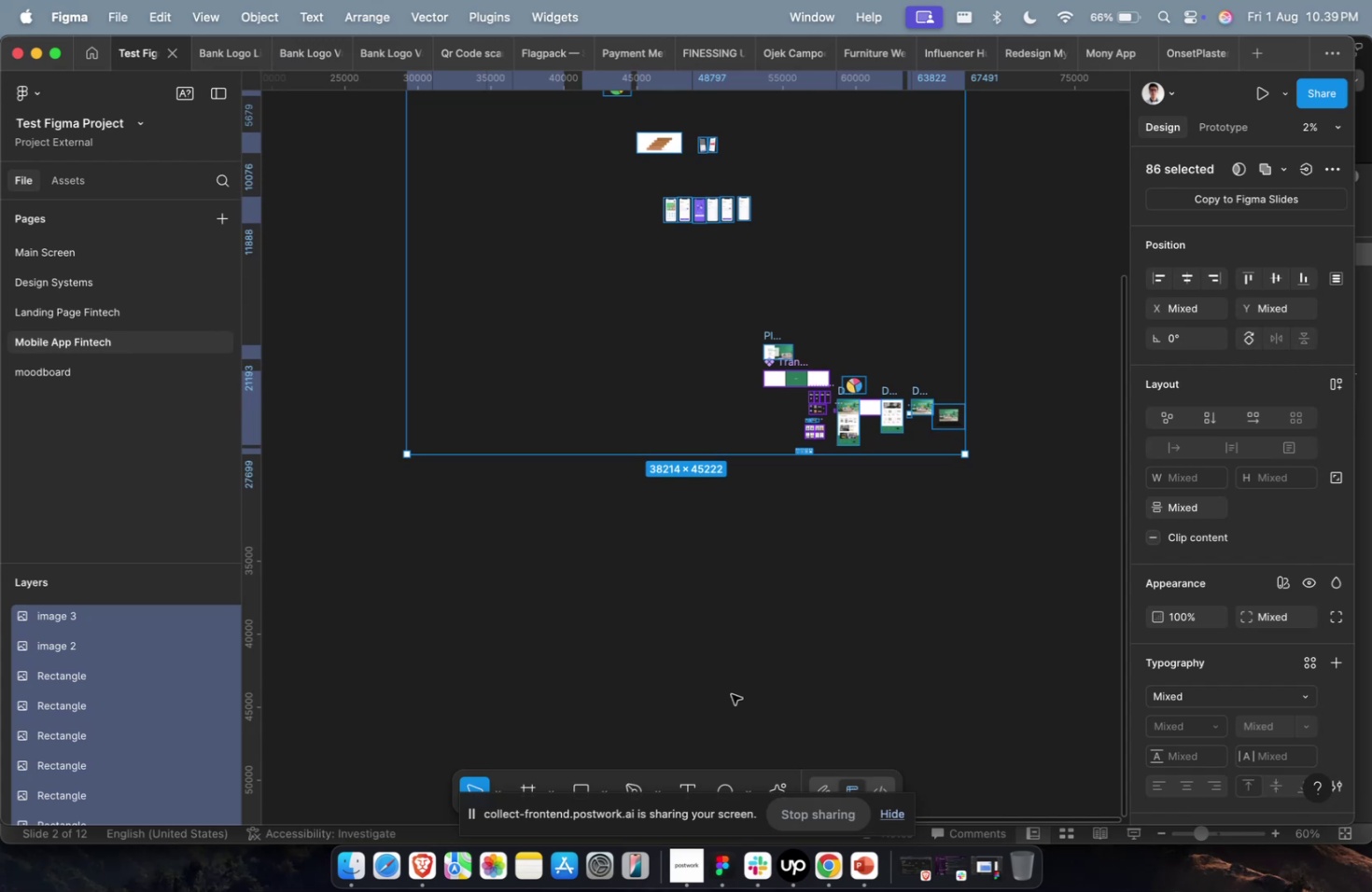 
scroll: coordinate [700, 722], scroll_direction: up, amount: 2.0
 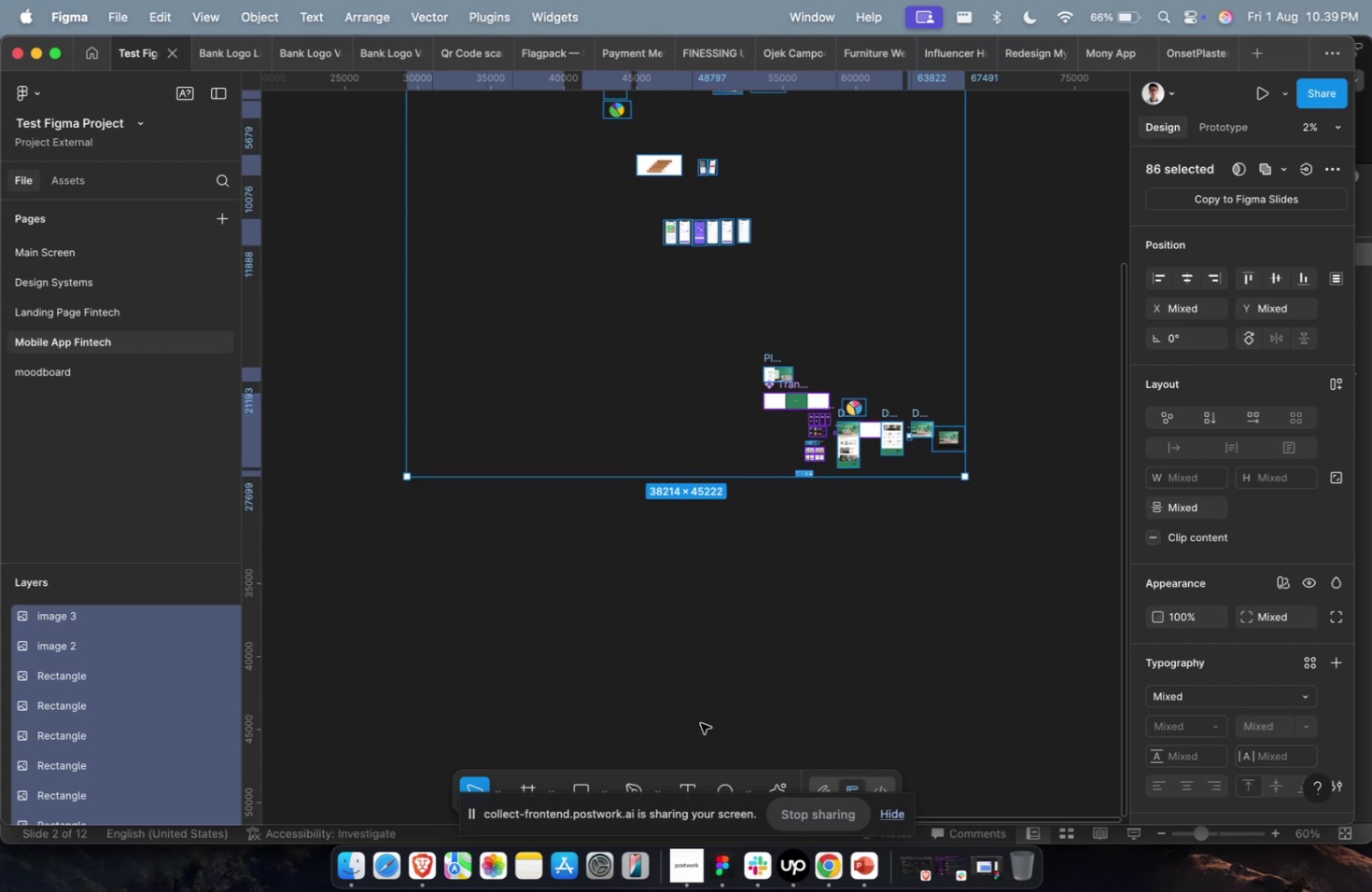 
wait(5.73)
 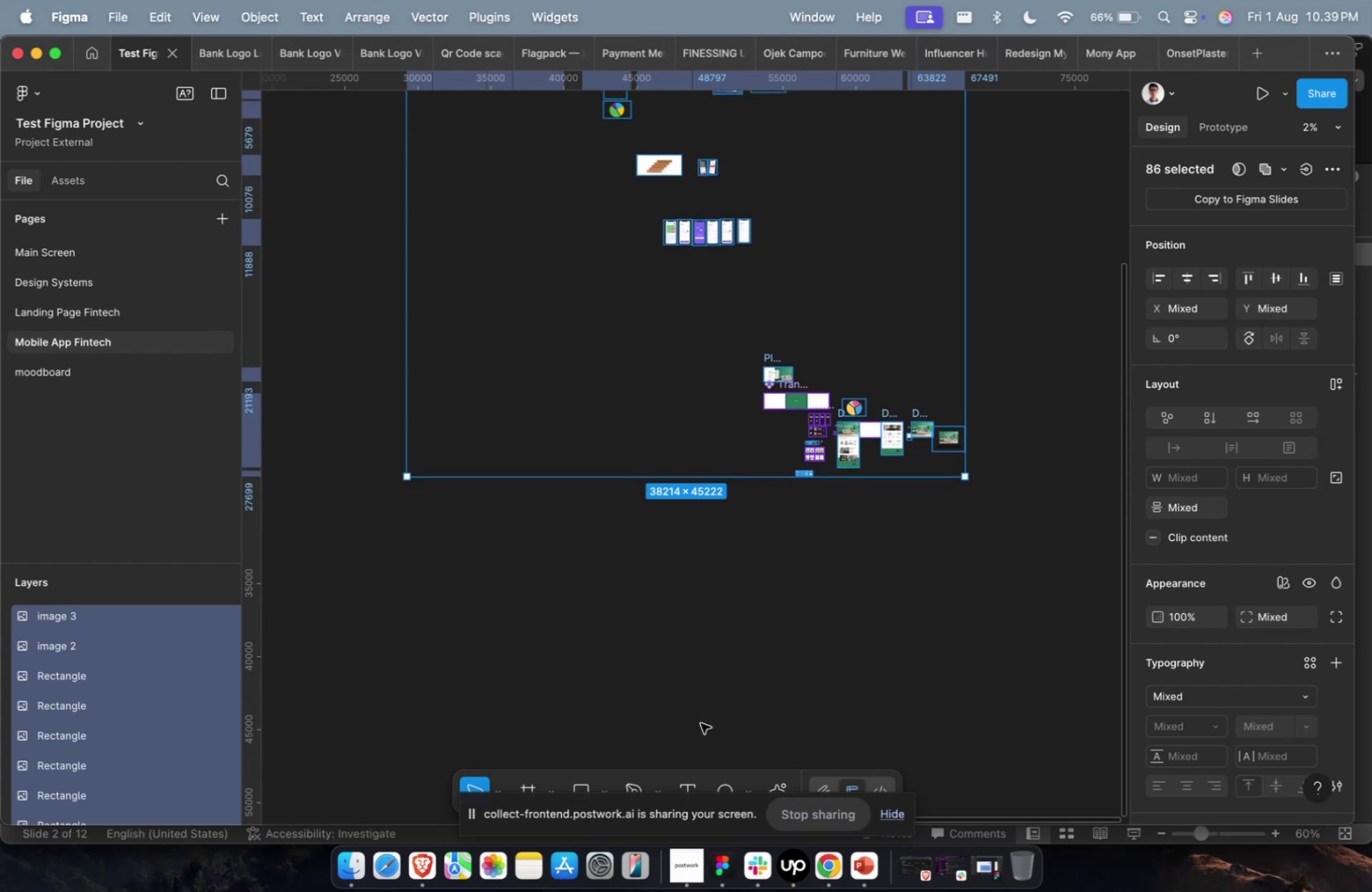 
scroll: coordinate [700, 722], scroll_direction: down, amount: 3.0
 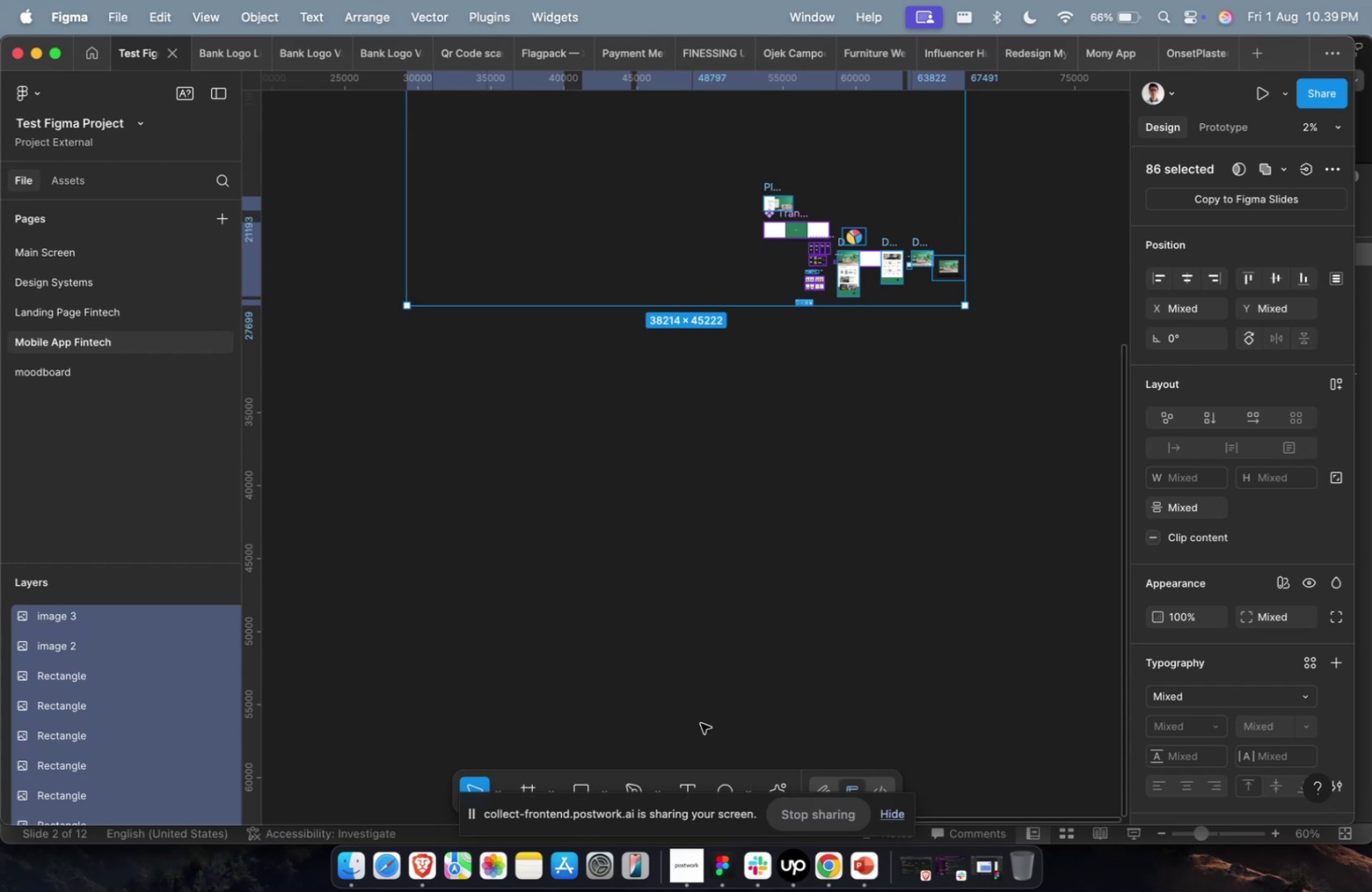 
wait(11.72)
 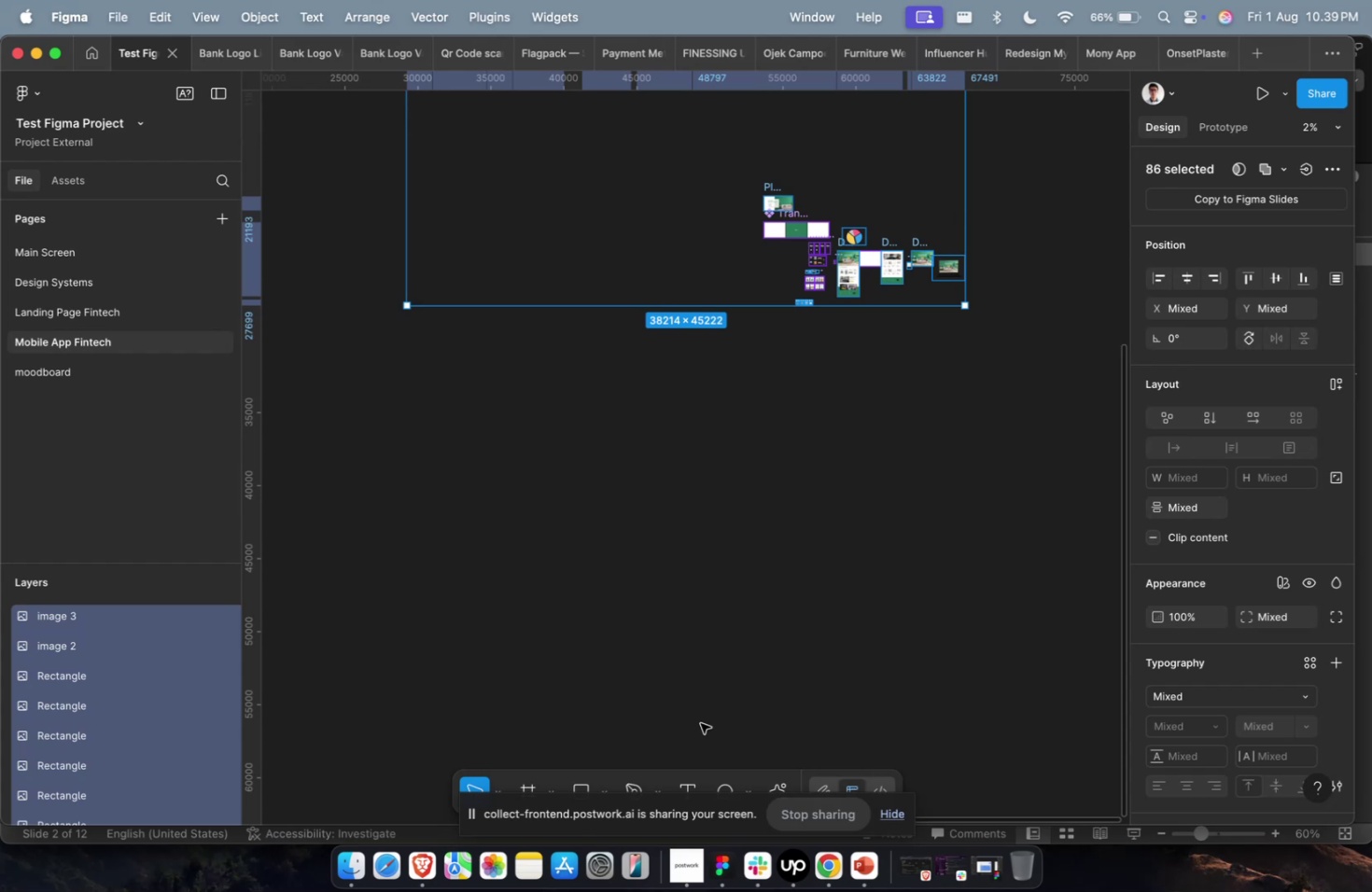 
left_click([754, 625])
 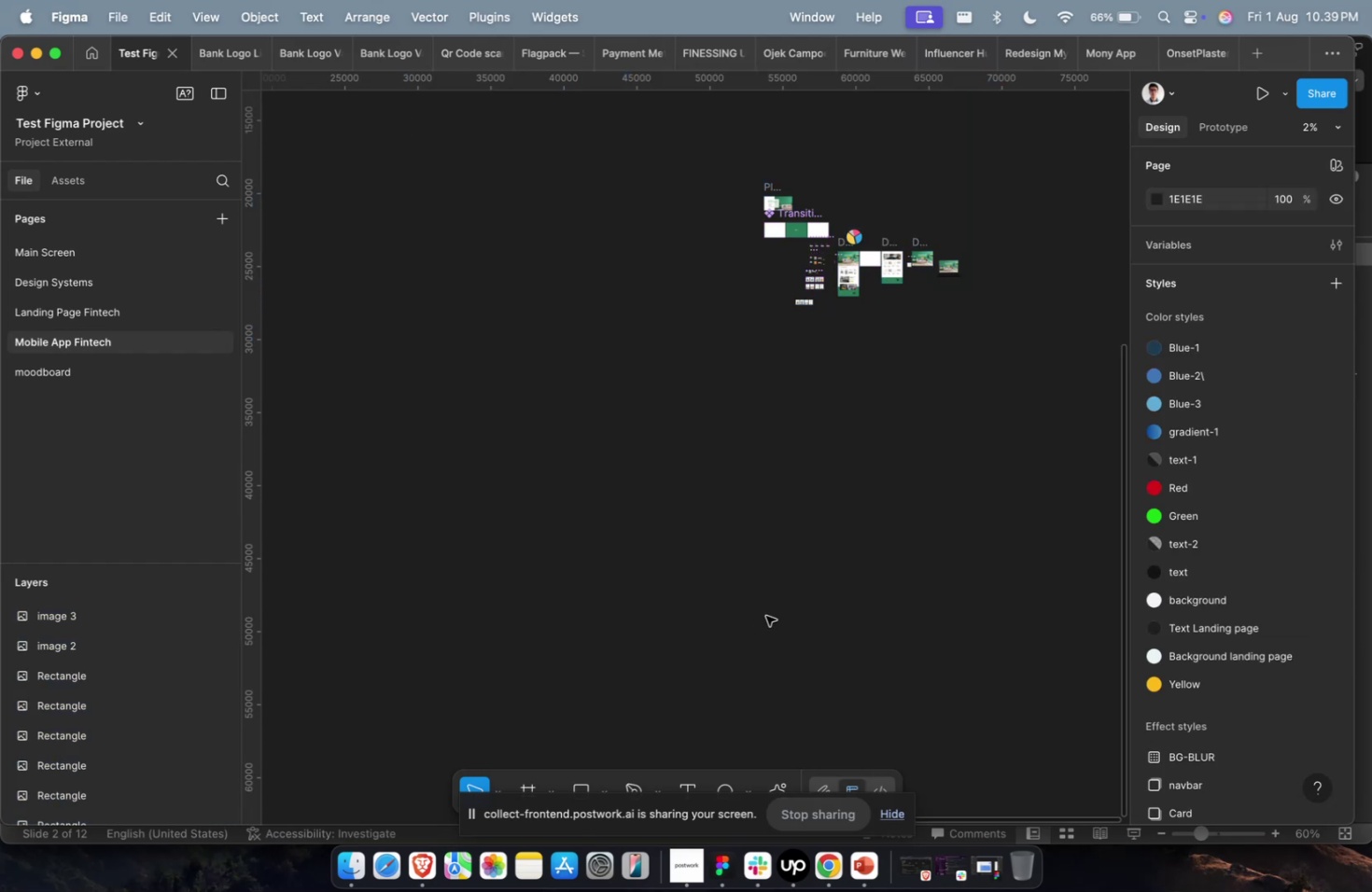 
hold_key(key=CommandLeft, duration=0.4)
scroll: coordinate [851, 169], scroll_direction: up, amount: 16.0
 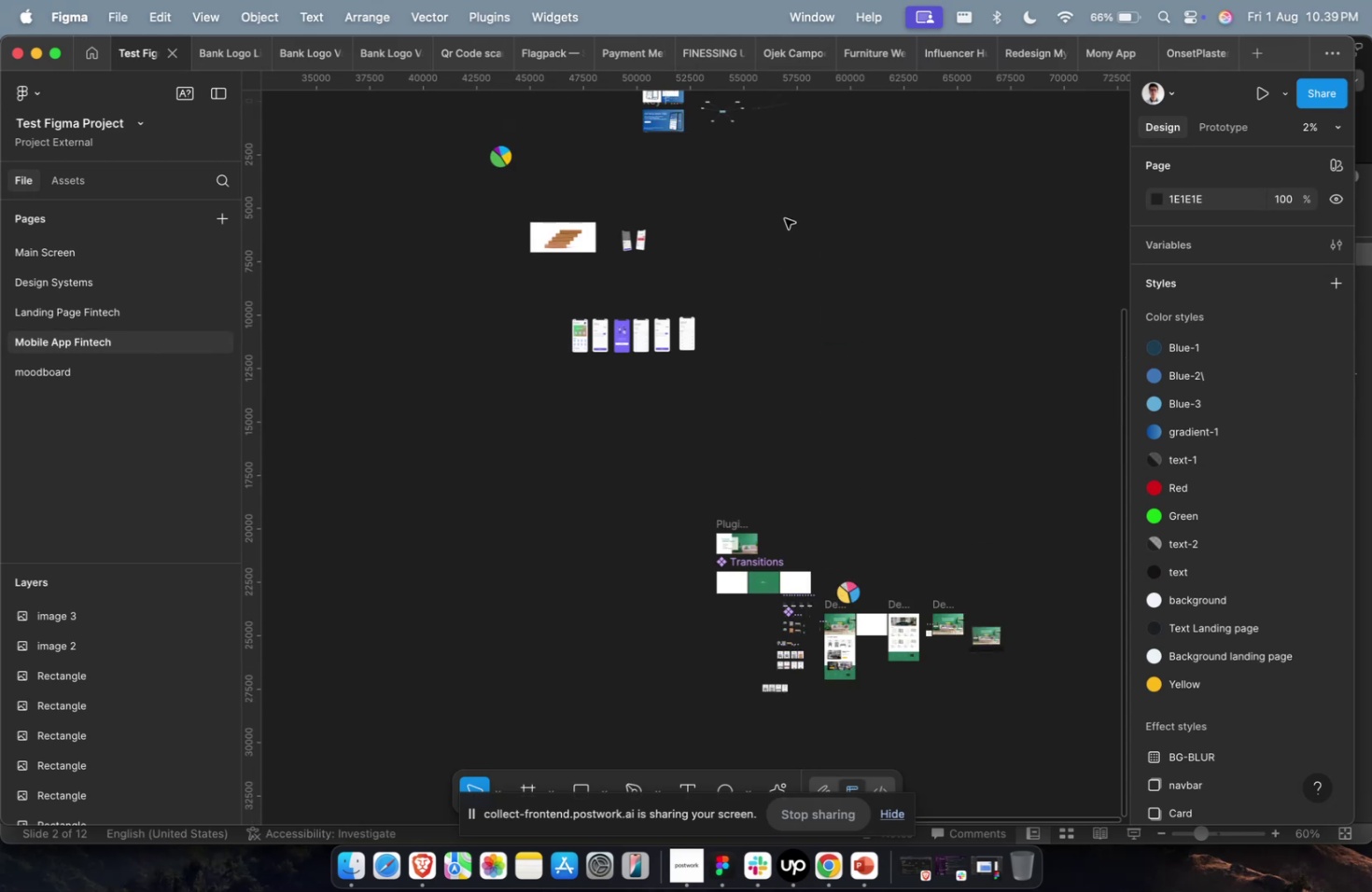 
key(Meta+CommandLeft)
 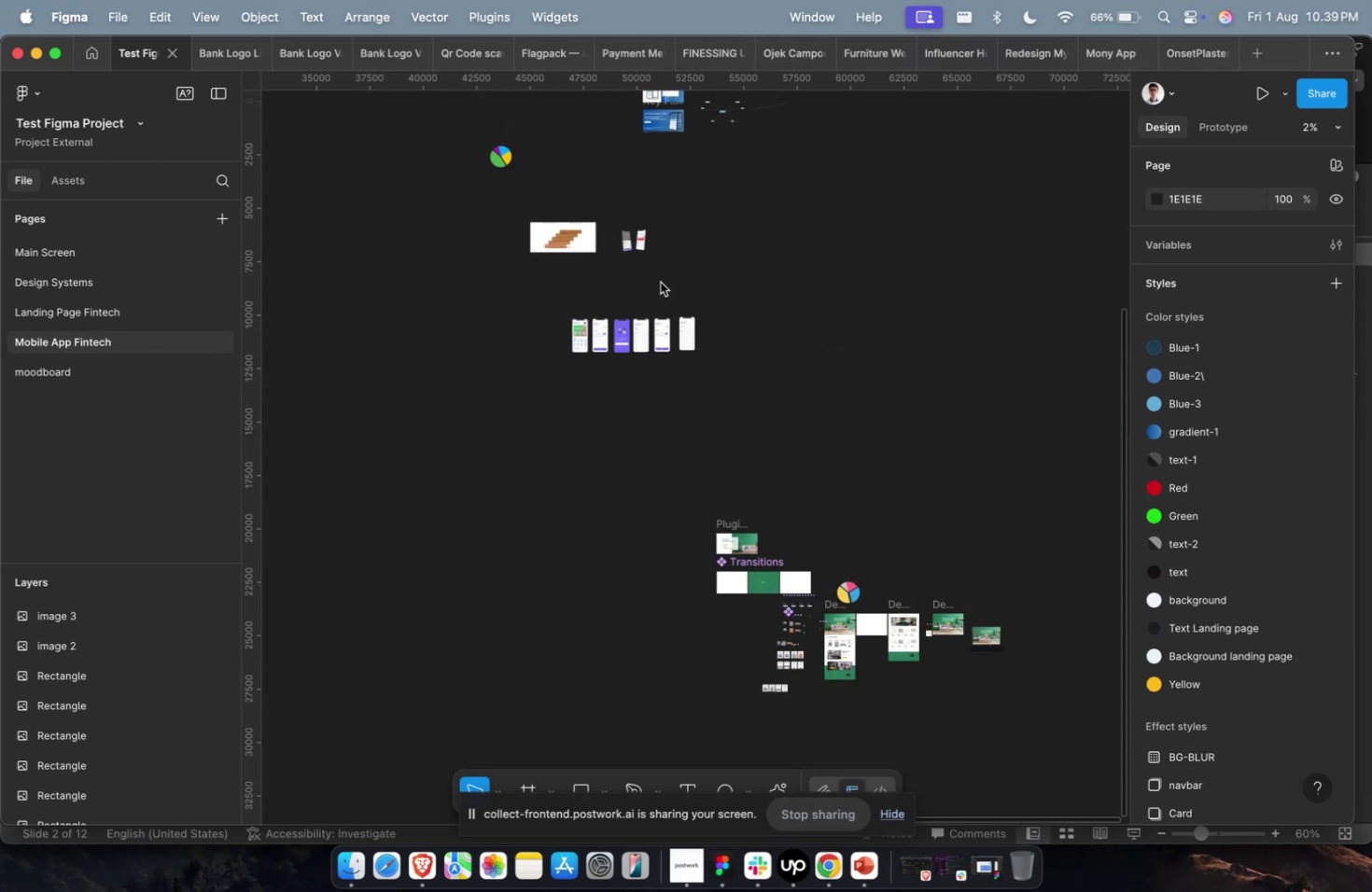 
scroll: coordinate [640, 289], scroll_direction: up, amount: 17.0
 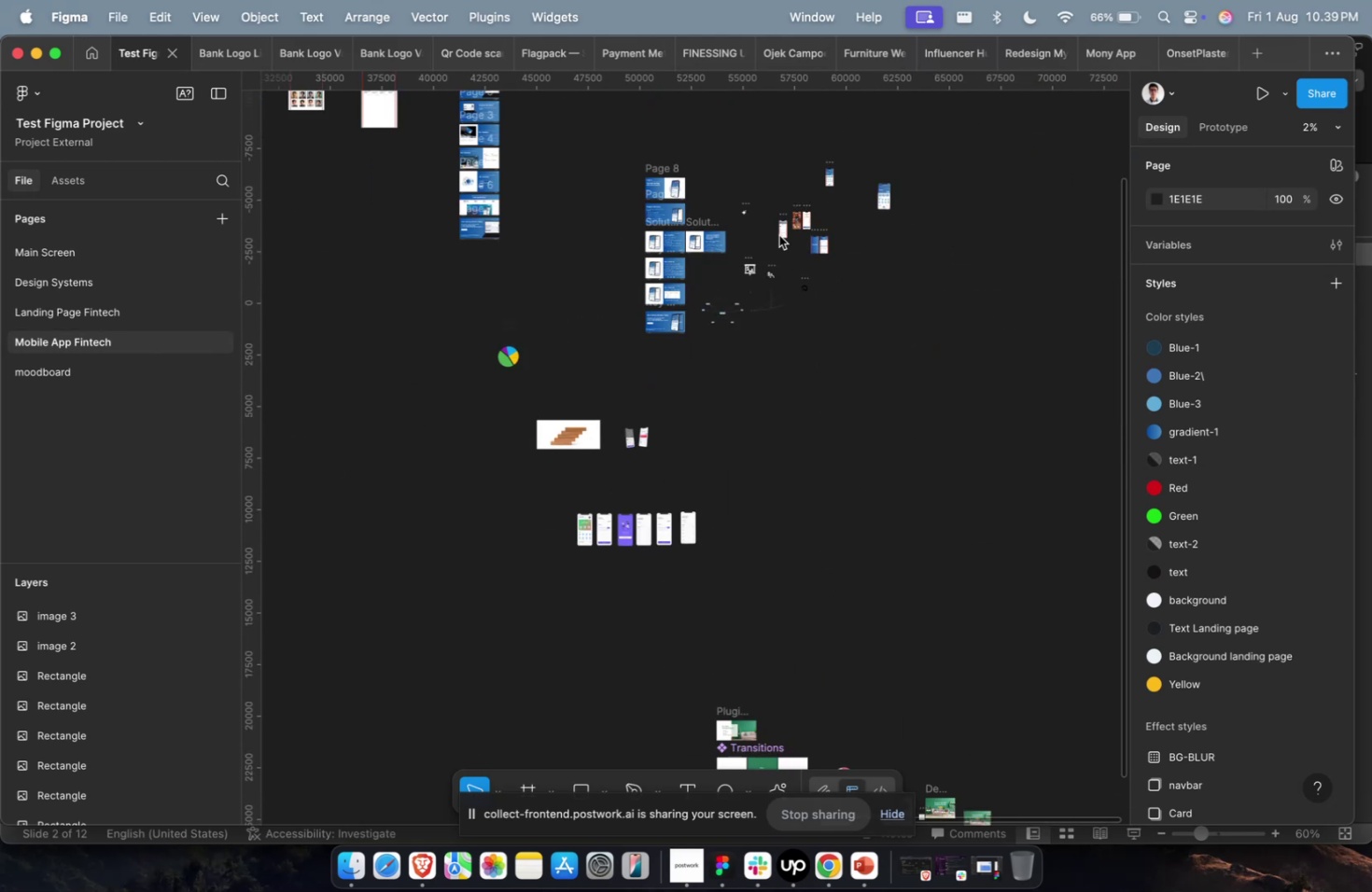 
key(Meta+CommandLeft)
 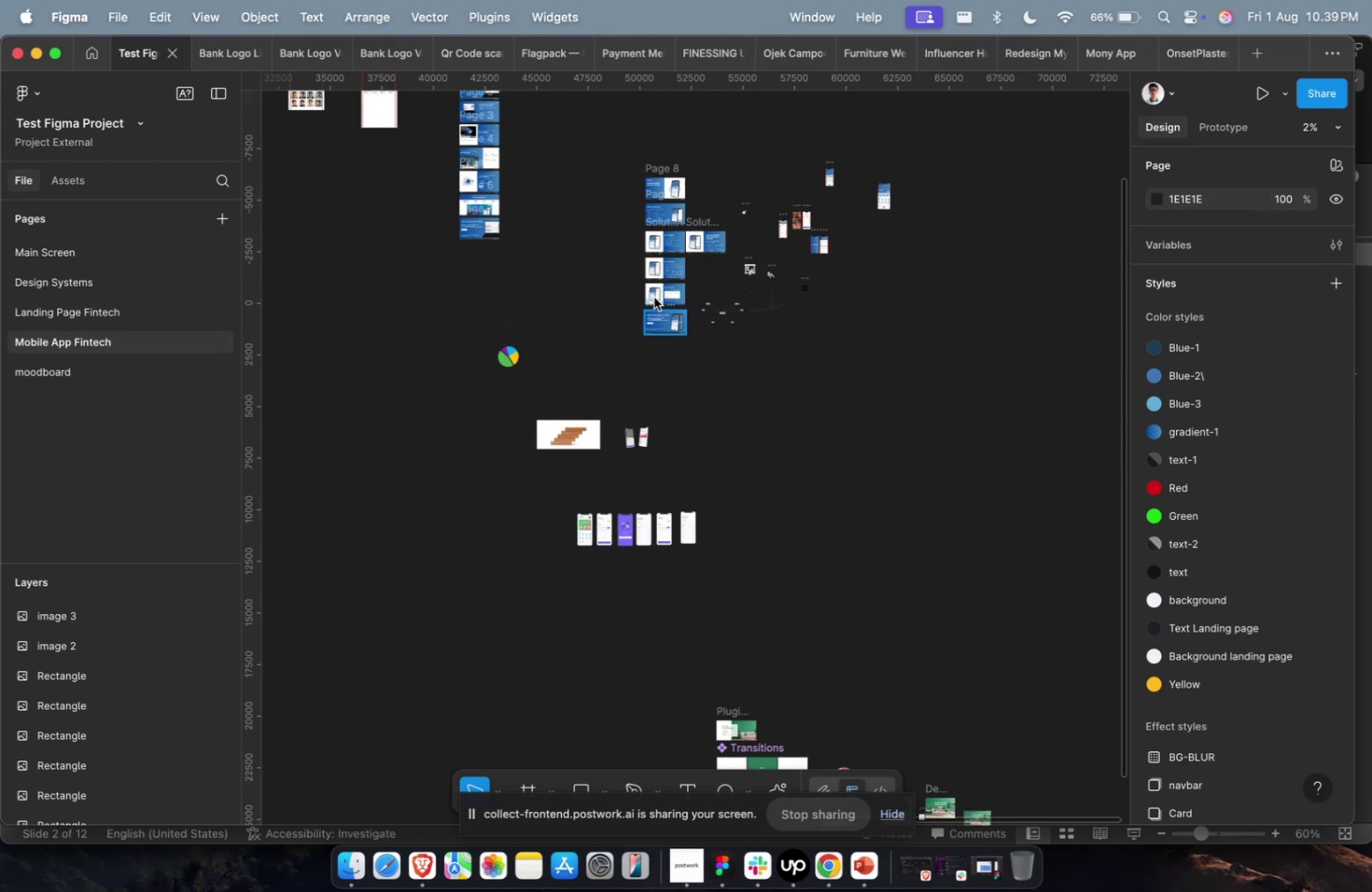 
hold_key(key=CommandLeft, duration=0.33)
scroll: coordinate [490, 238], scroll_direction: up, amount: 36.0
 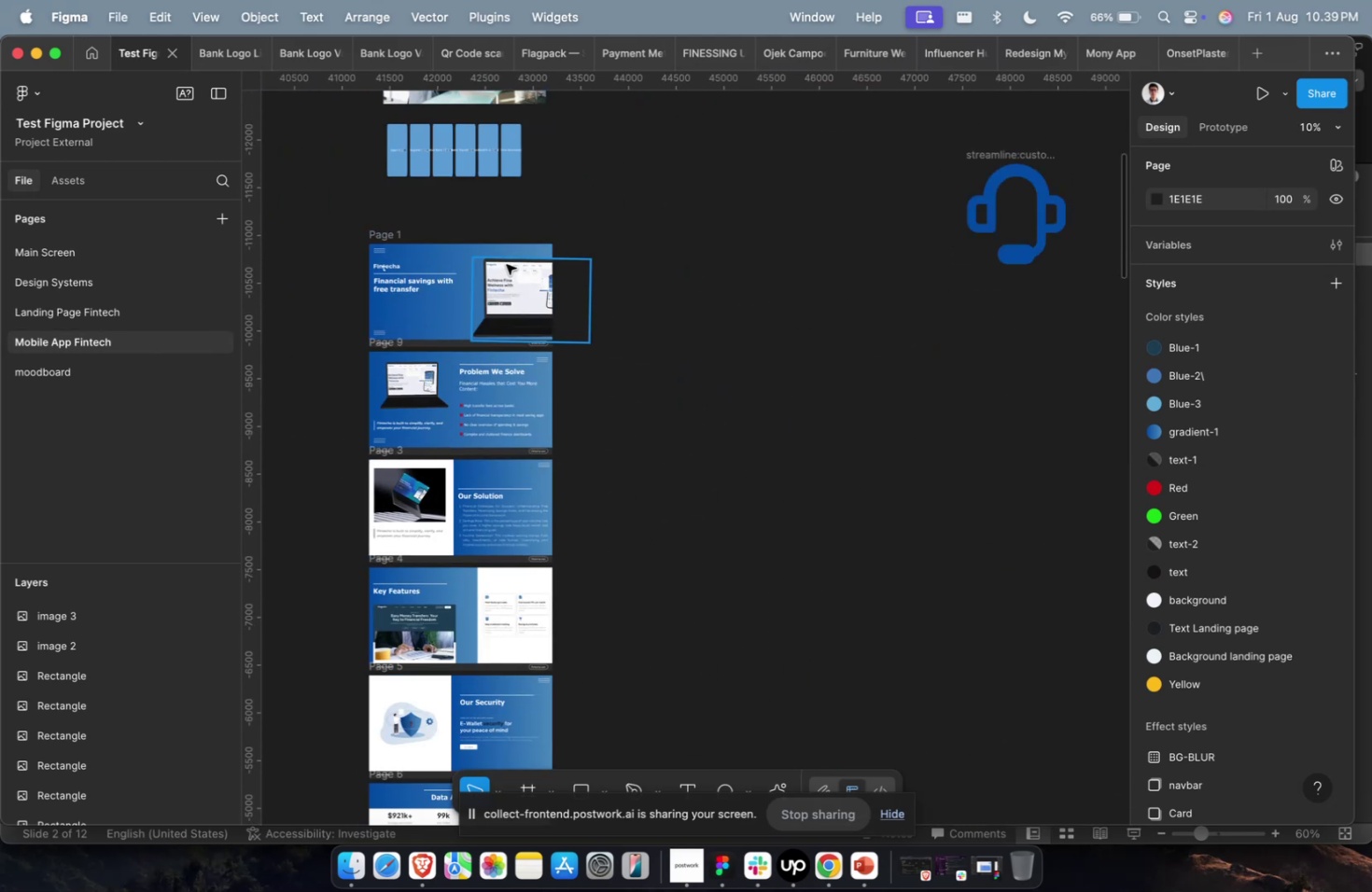 
key(Meta+CommandLeft)
 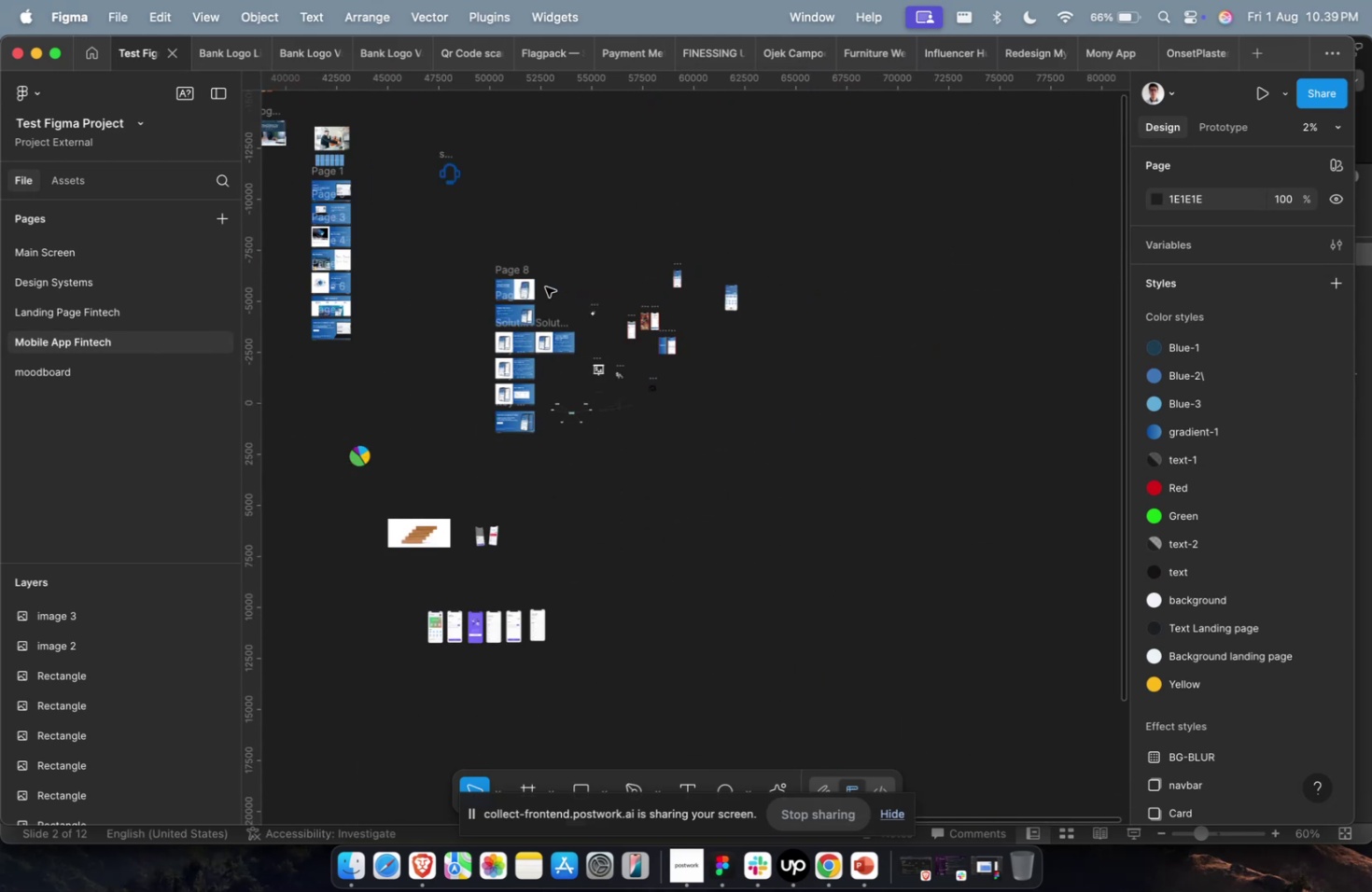 
key(Shift+ShiftLeft)
 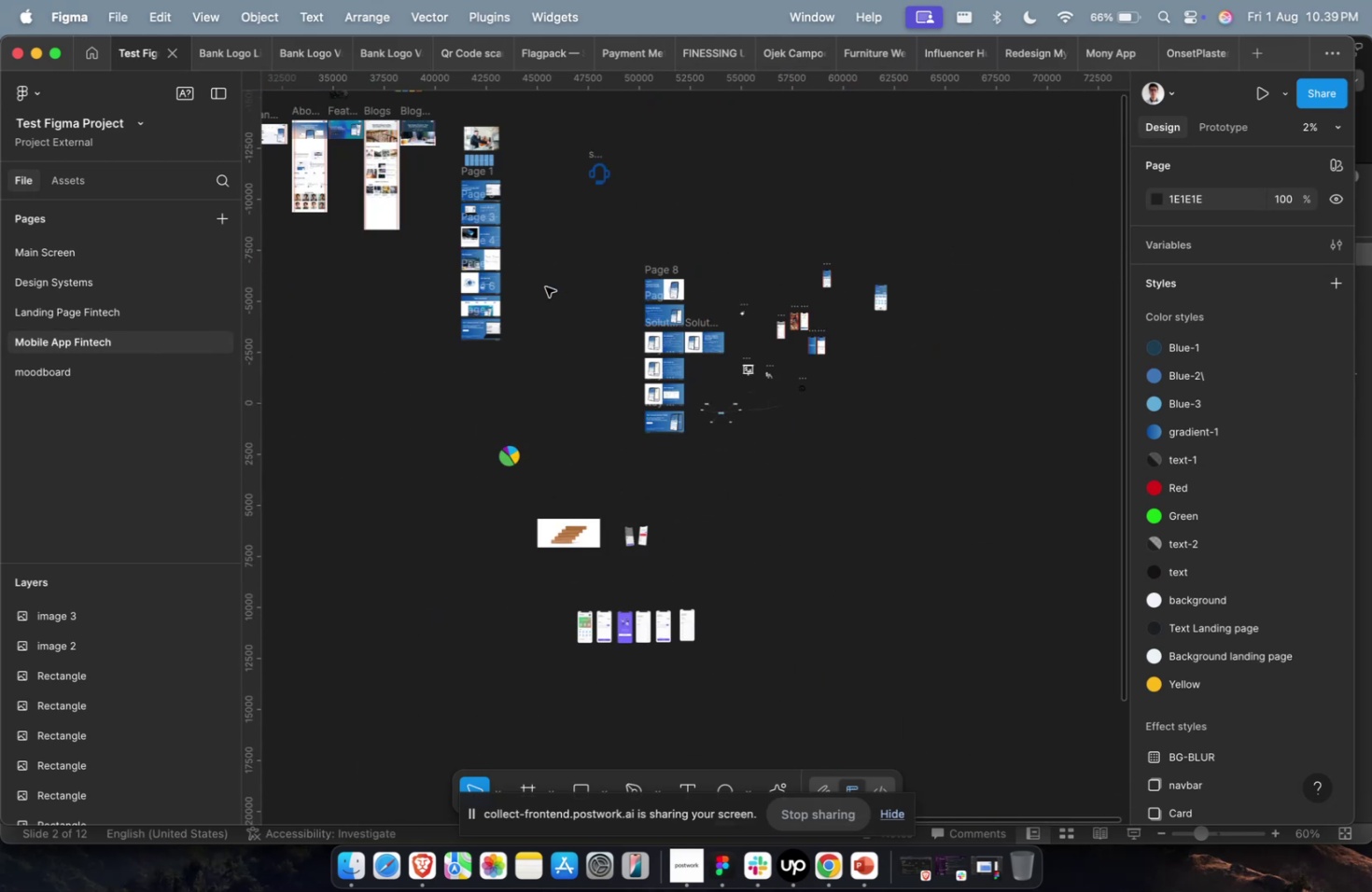 
hold_key(key=CommandLeft, duration=0.46)
 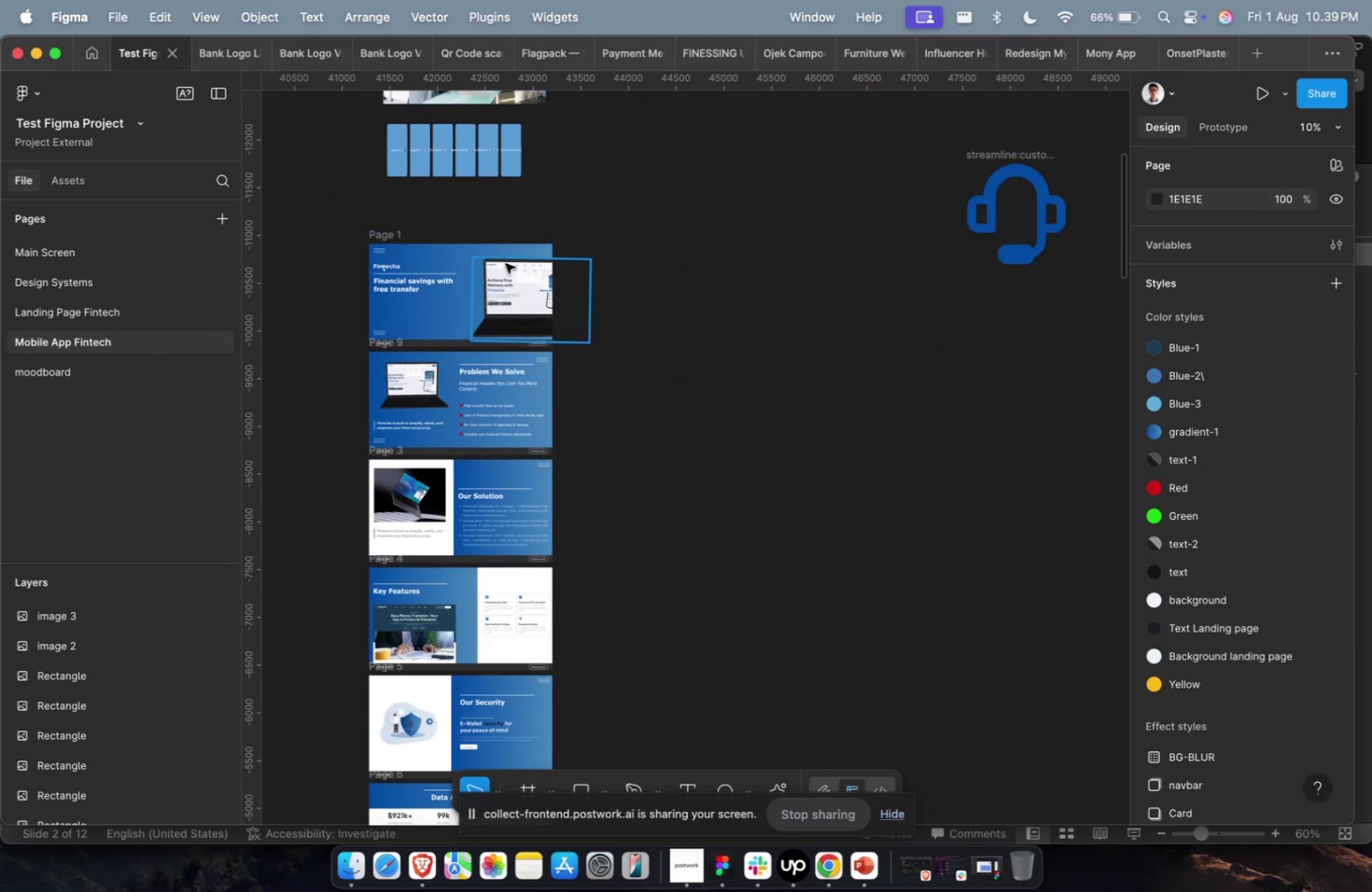 
left_click([506, 265])
 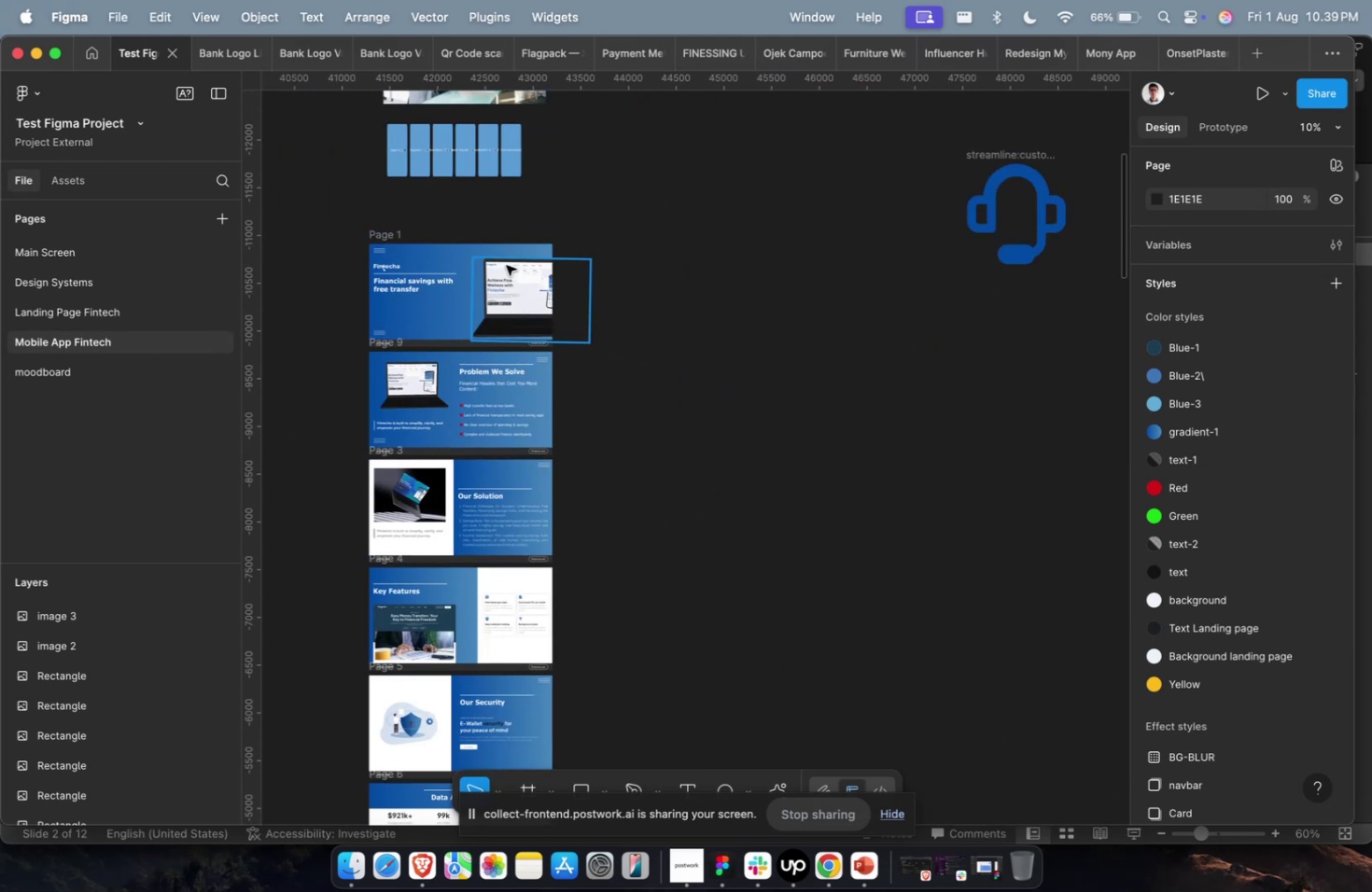 
key(Meta+Shift+C)
 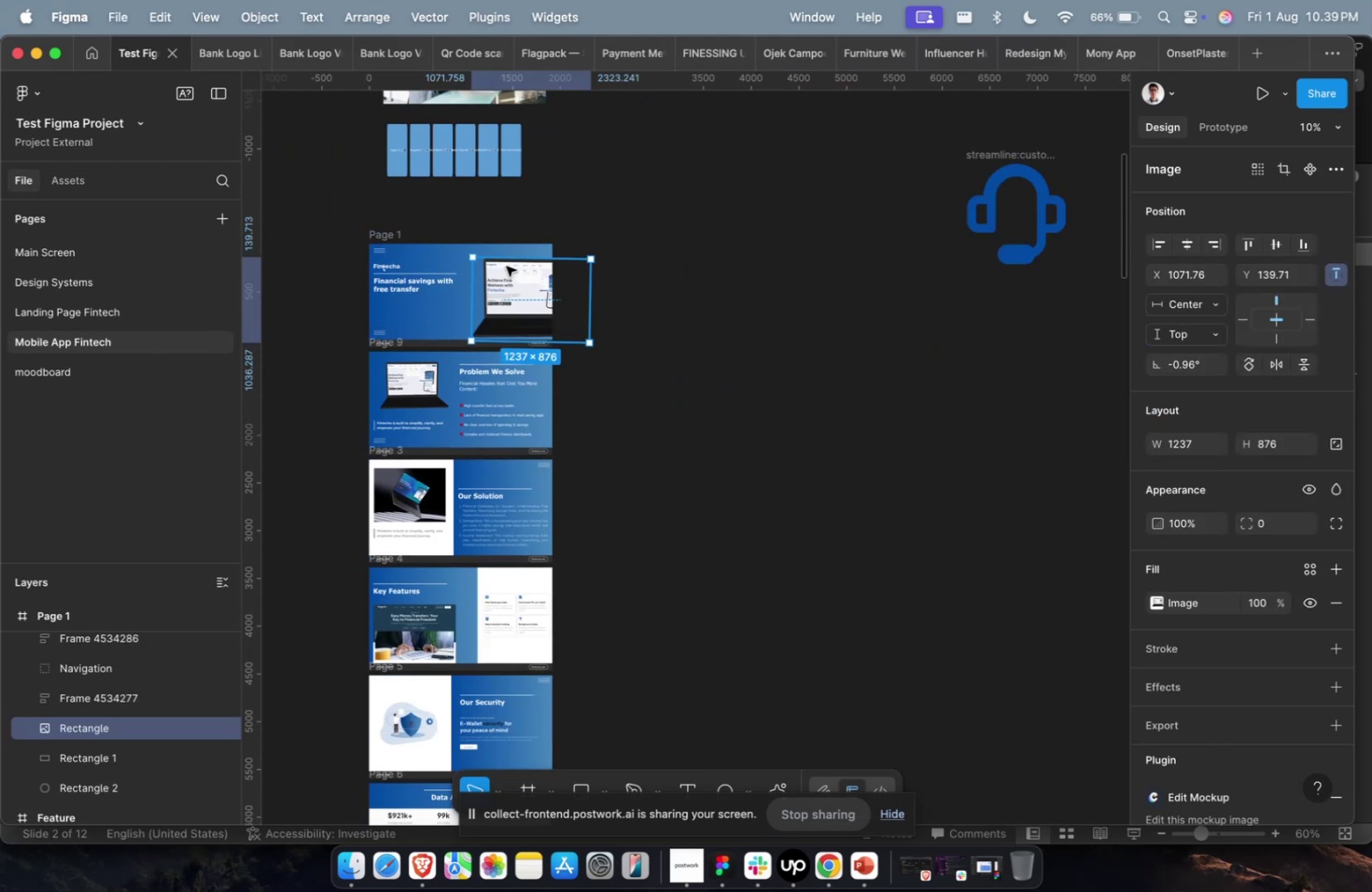 
key(Meta+1)
 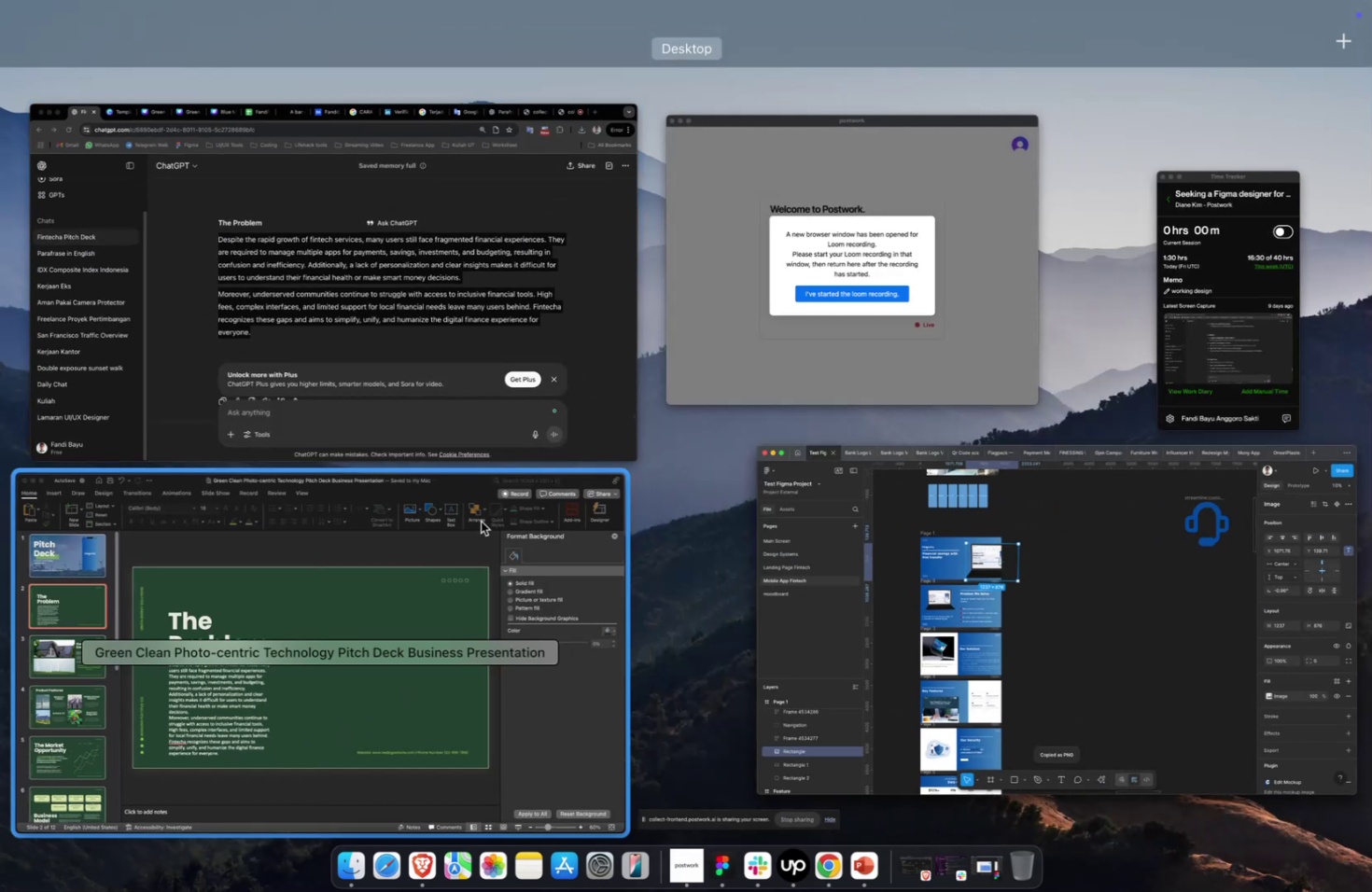 
left_click([483, 544])
 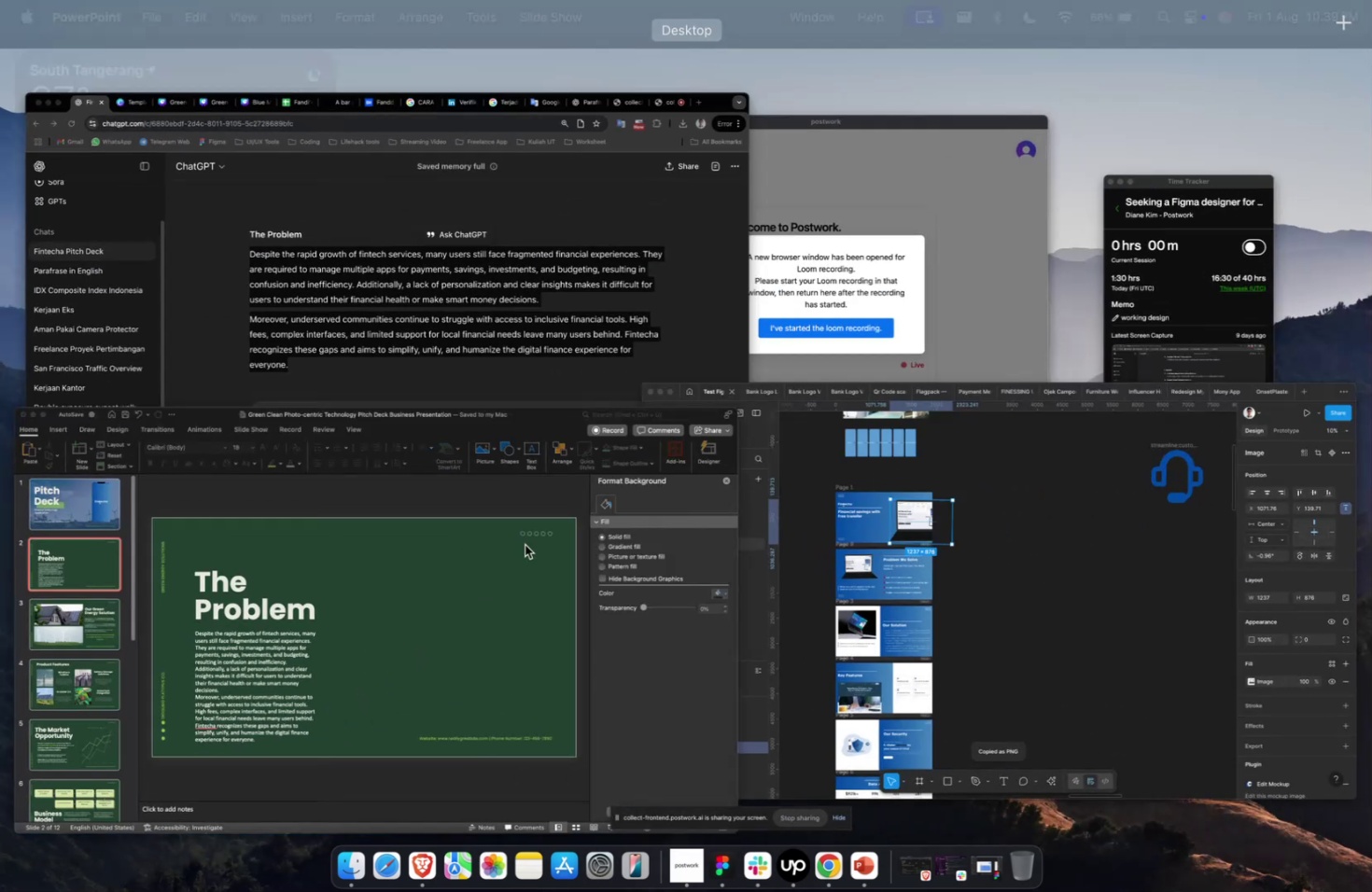 
key(Meta+V)
 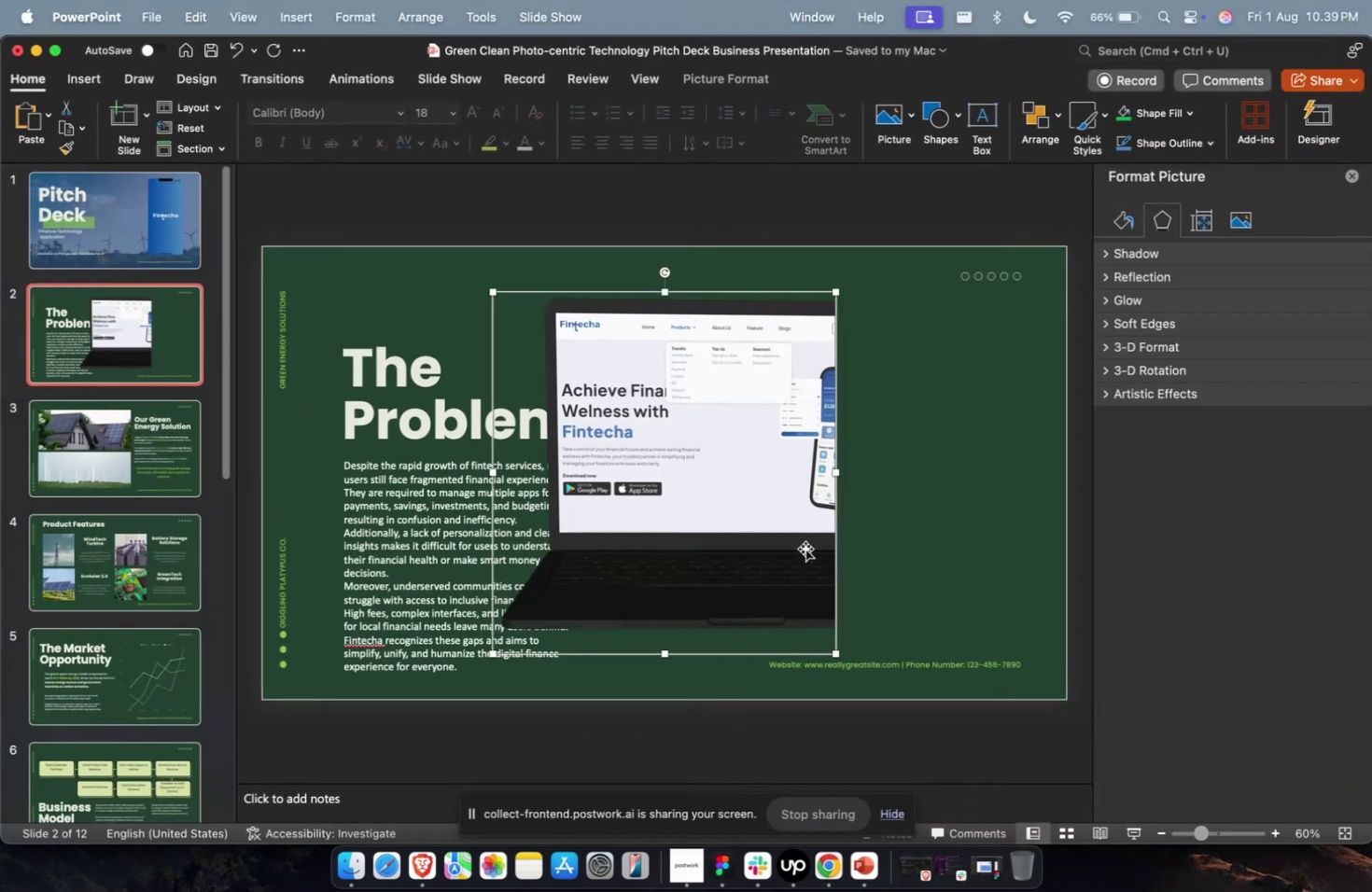 
left_click_drag(start_coordinate=[708, 547], to_coordinate=[939, 557])
 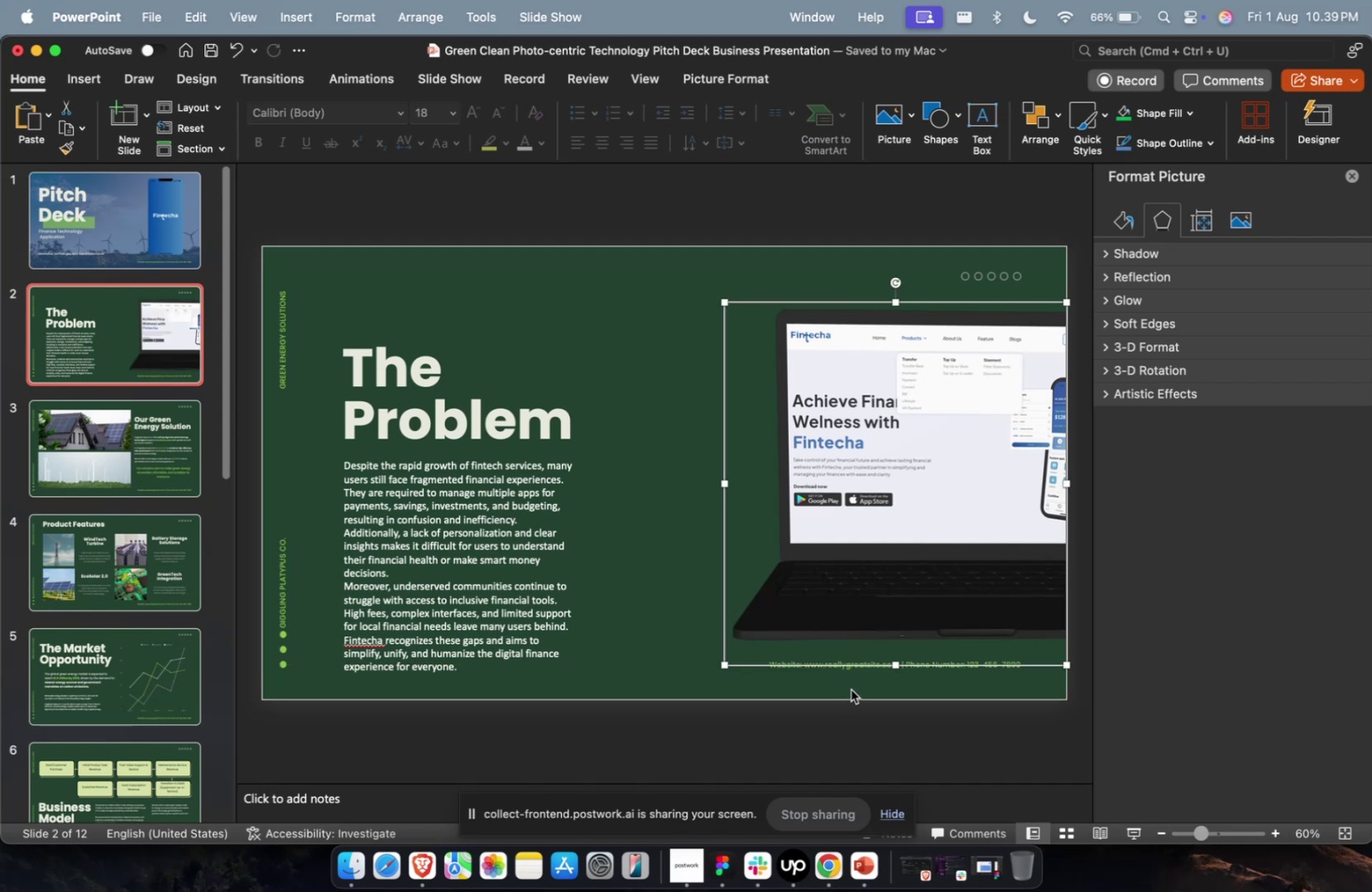 
left_click([852, 688])
 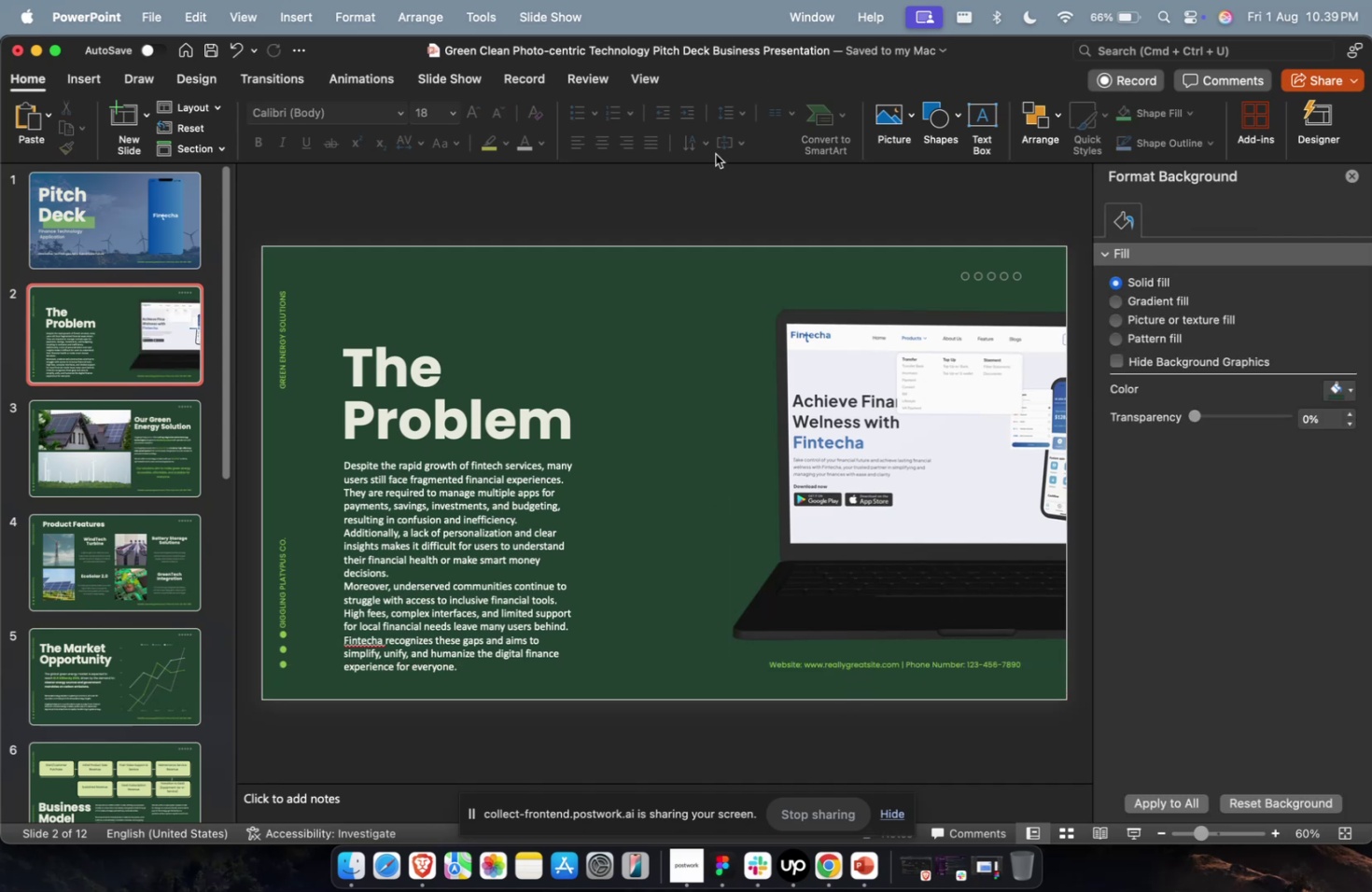 
left_click([706, 243])
 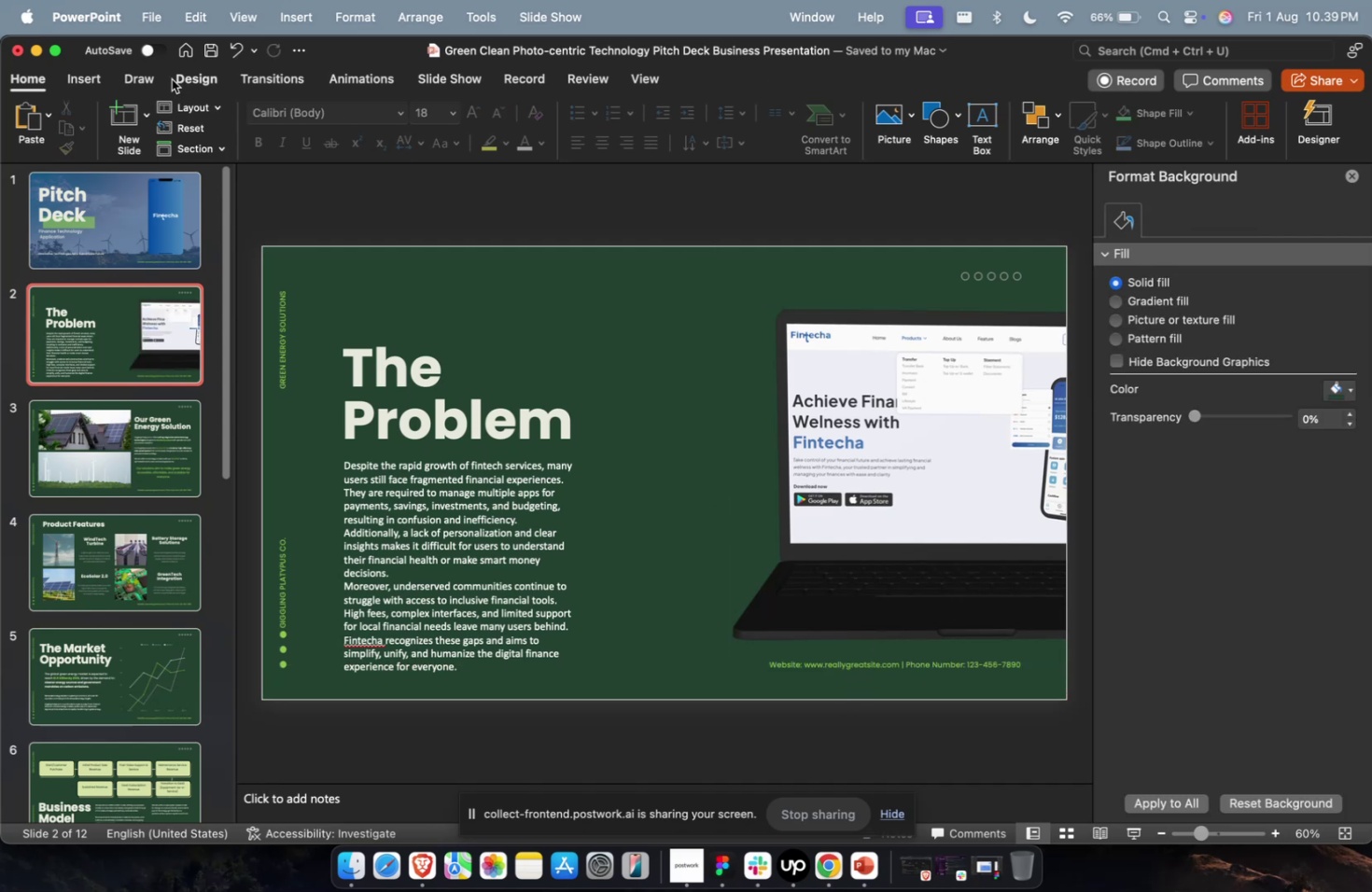 
left_click([196, 79])
 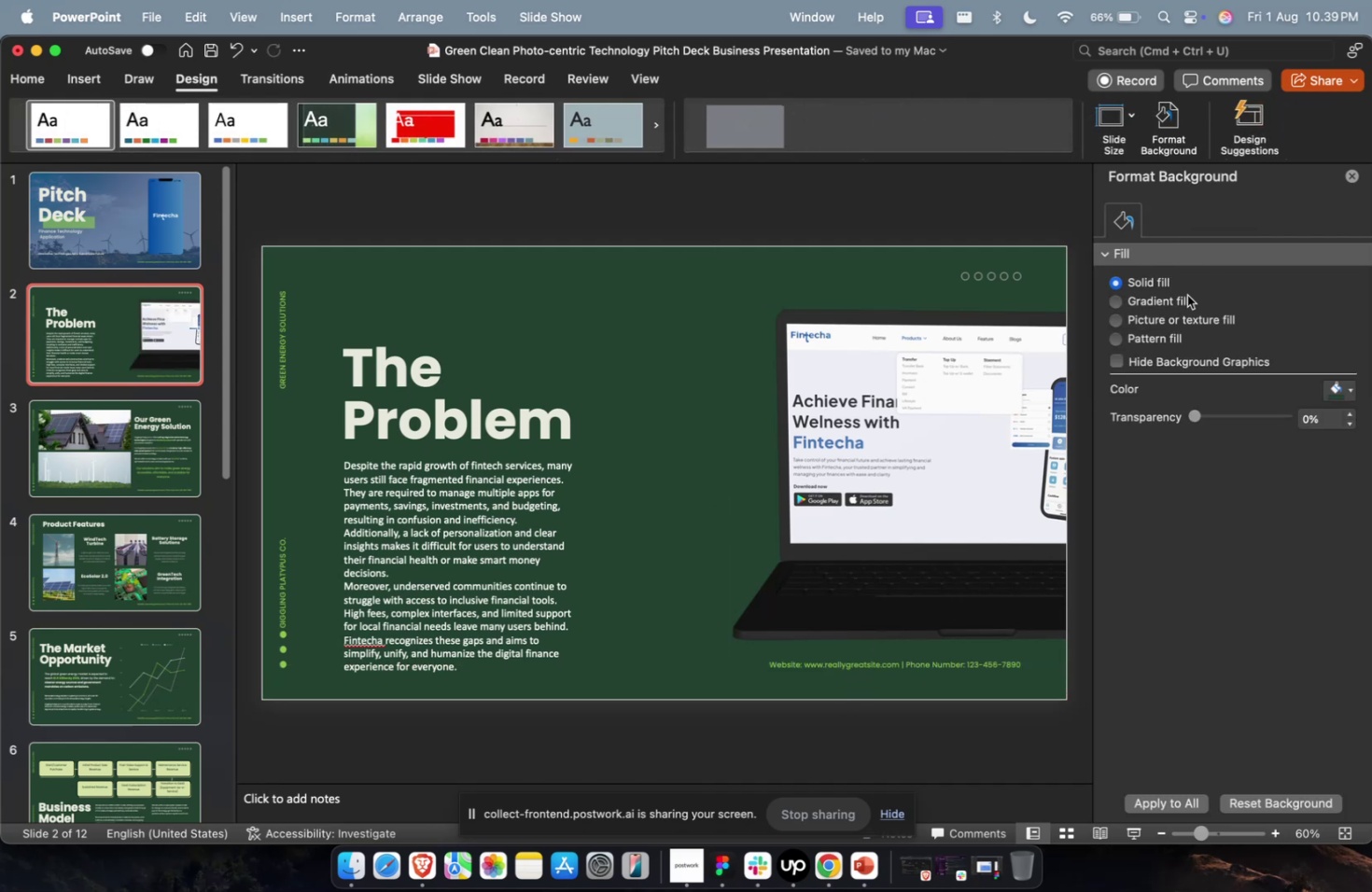 
left_click([1331, 393])
 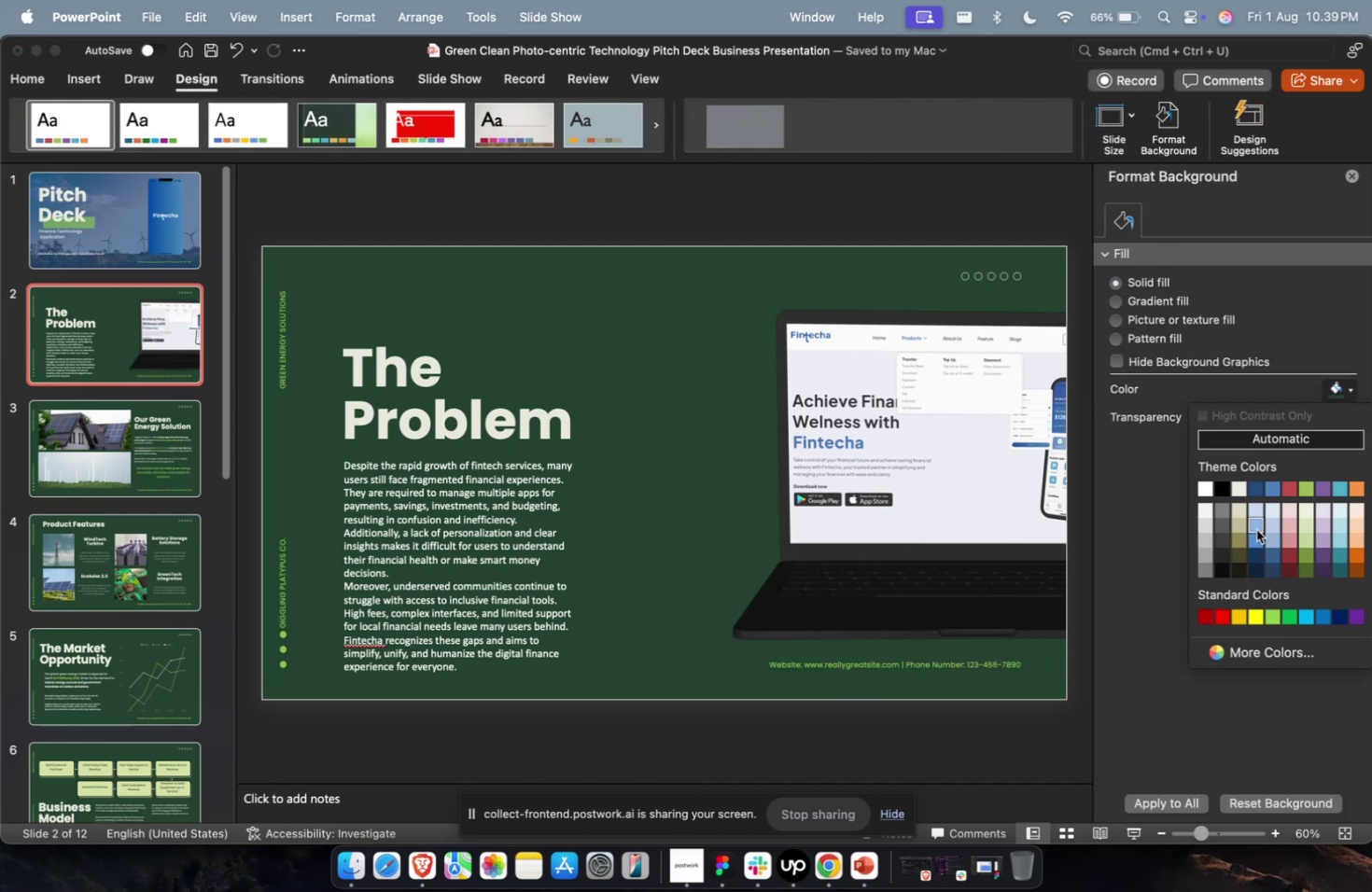 
left_click([1254, 539])
 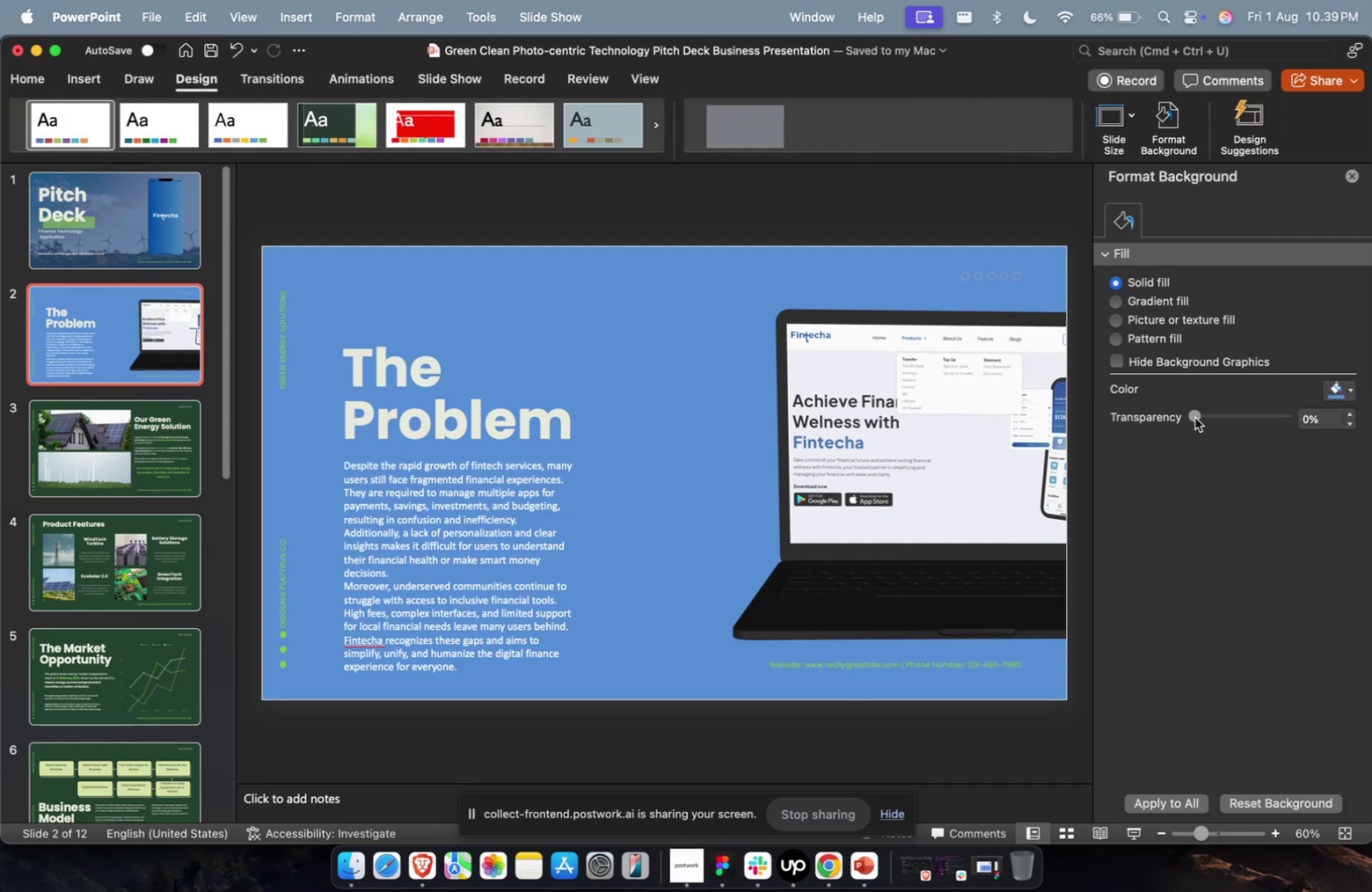 
left_click_drag(start_coordinate=[1191, 413], to_coordinate=[1126, 414])
 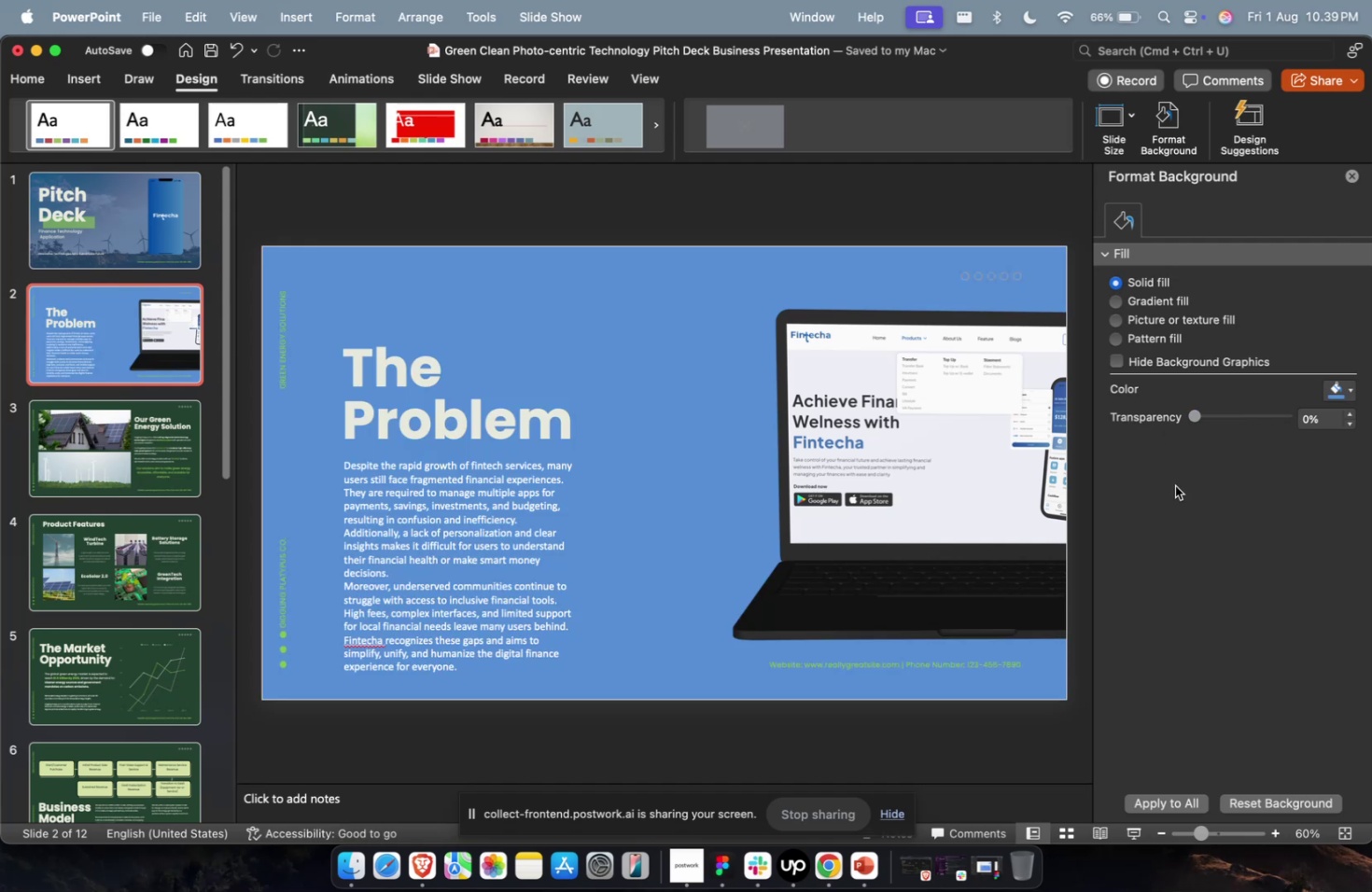 
left_click([1174, 485])
 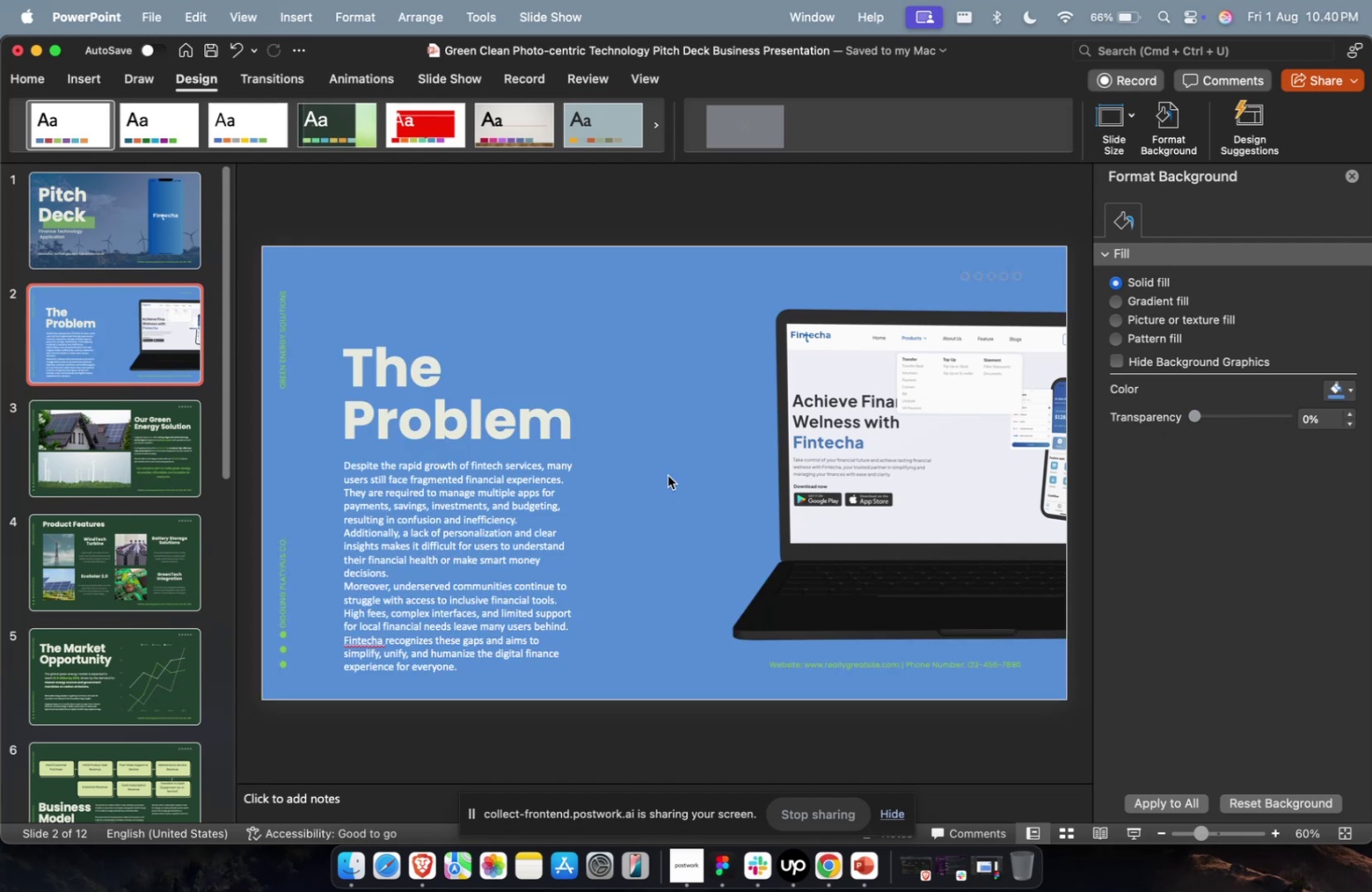 
left_click([472, 548])
 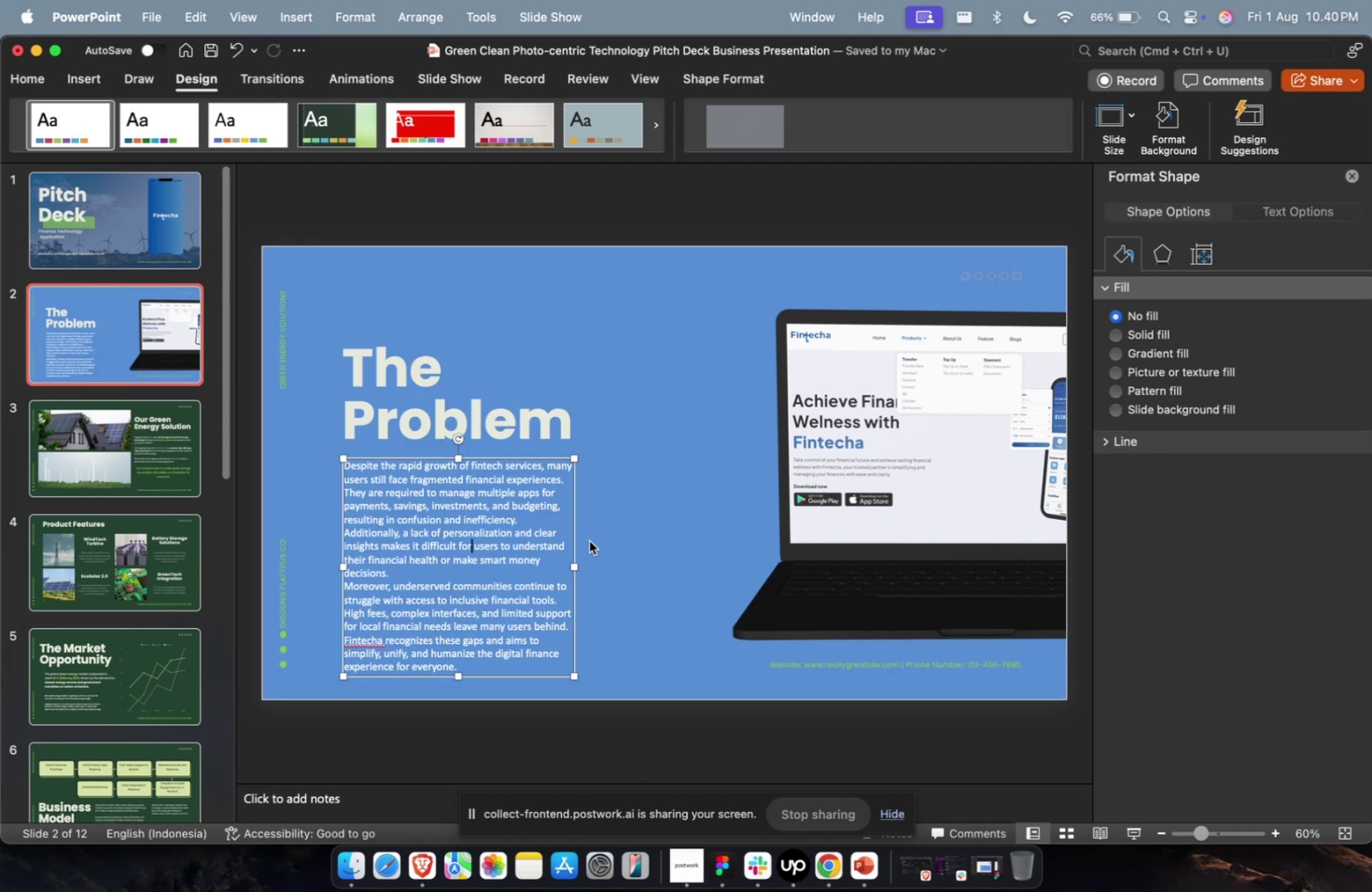 
key(Escape)
 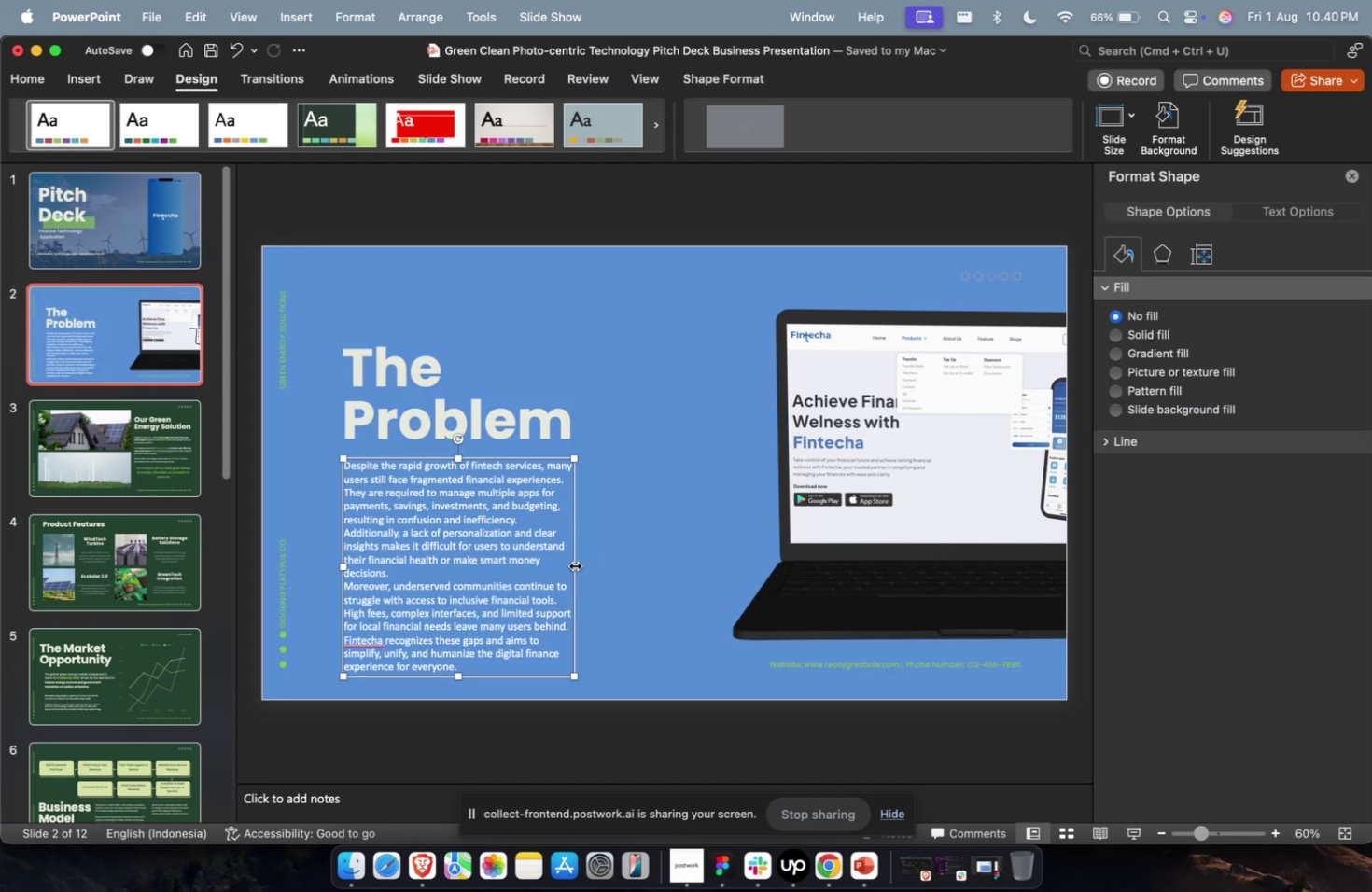 
left_click_drag(start_coordinate=[574, 565], to_coordinate=[694, 565])
 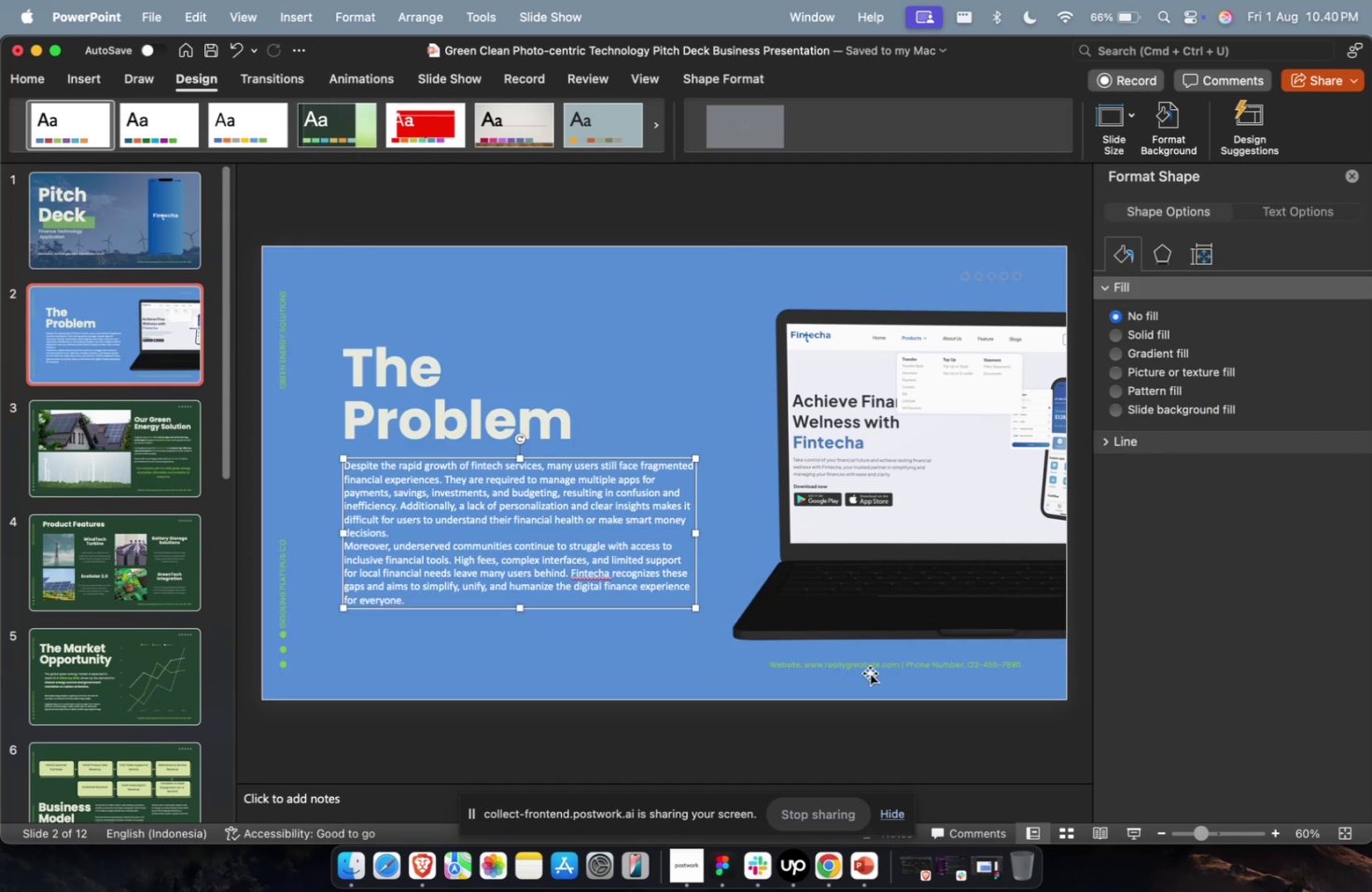 
left_click([874, 667])
 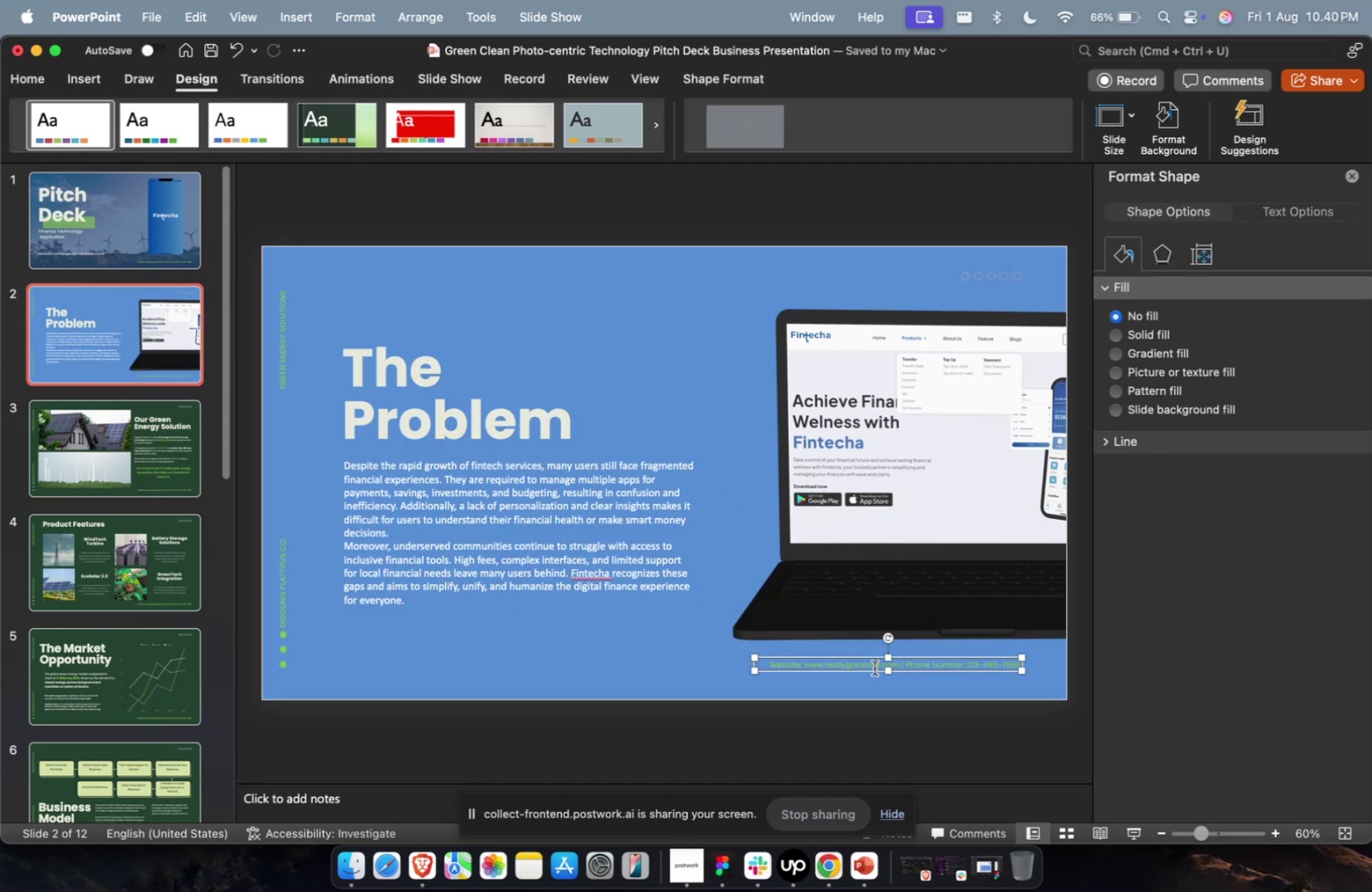 
key(Escape)
 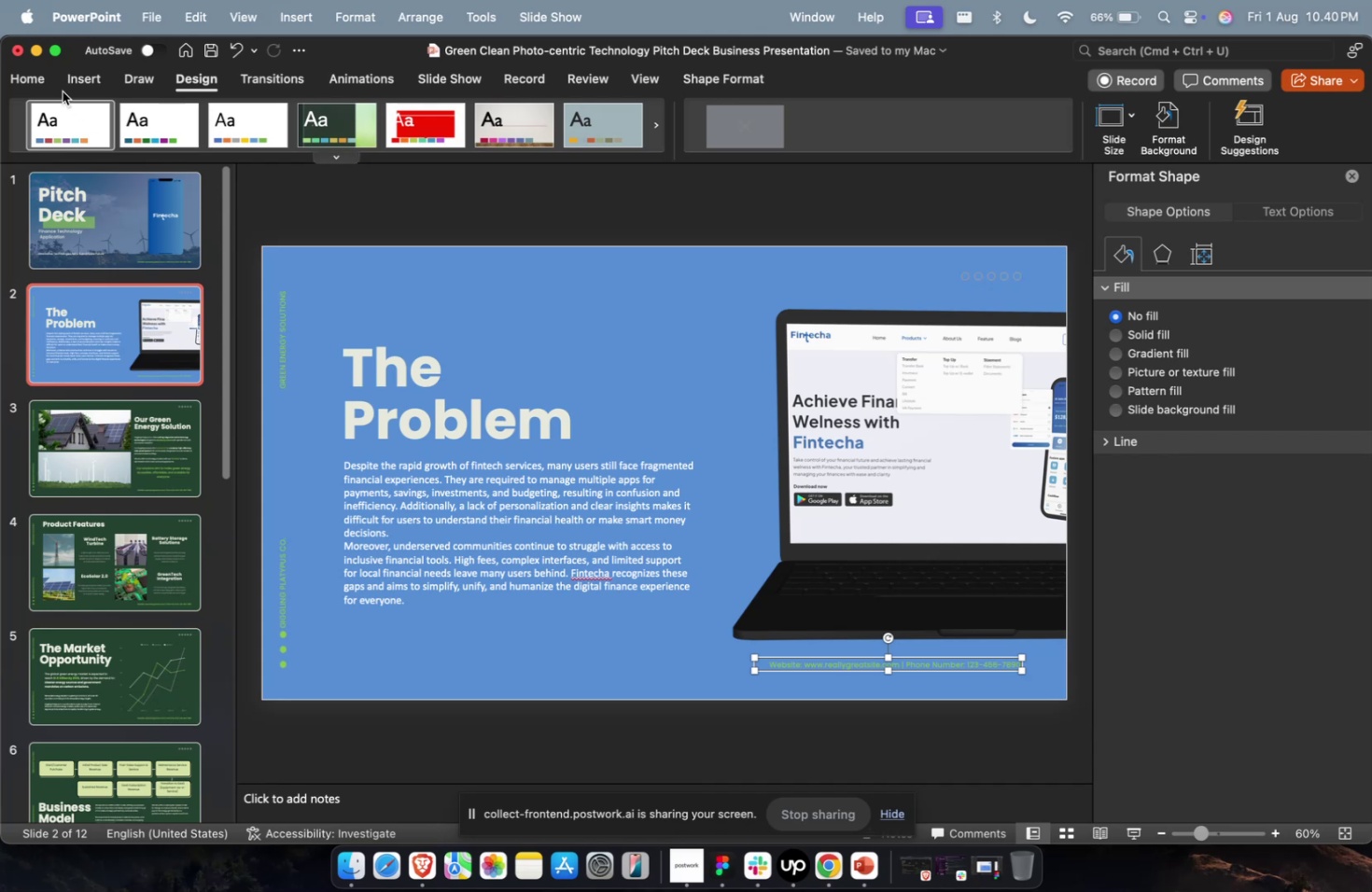 
left_click([42, 84])
 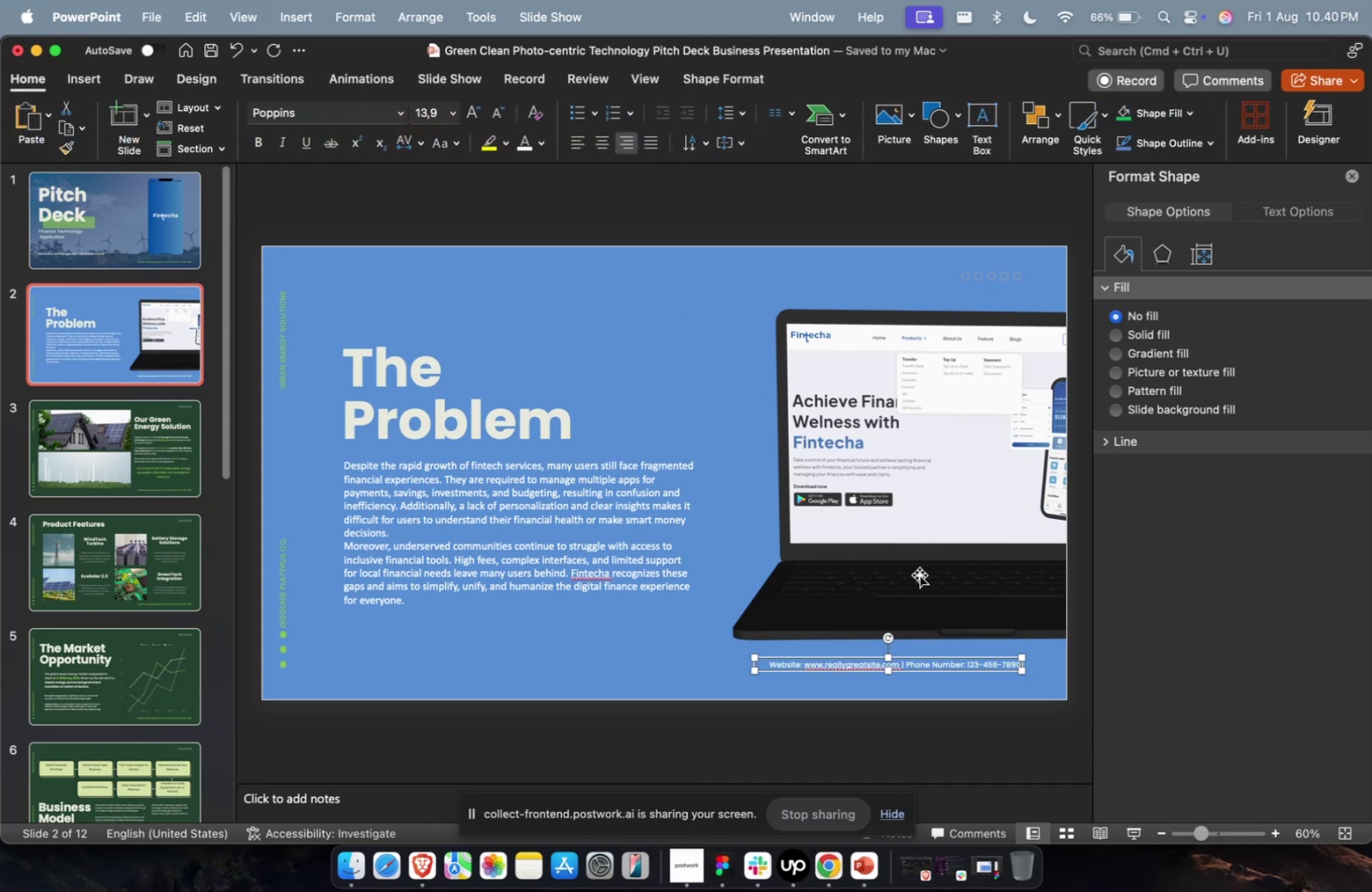 
double_click([860, 664])
 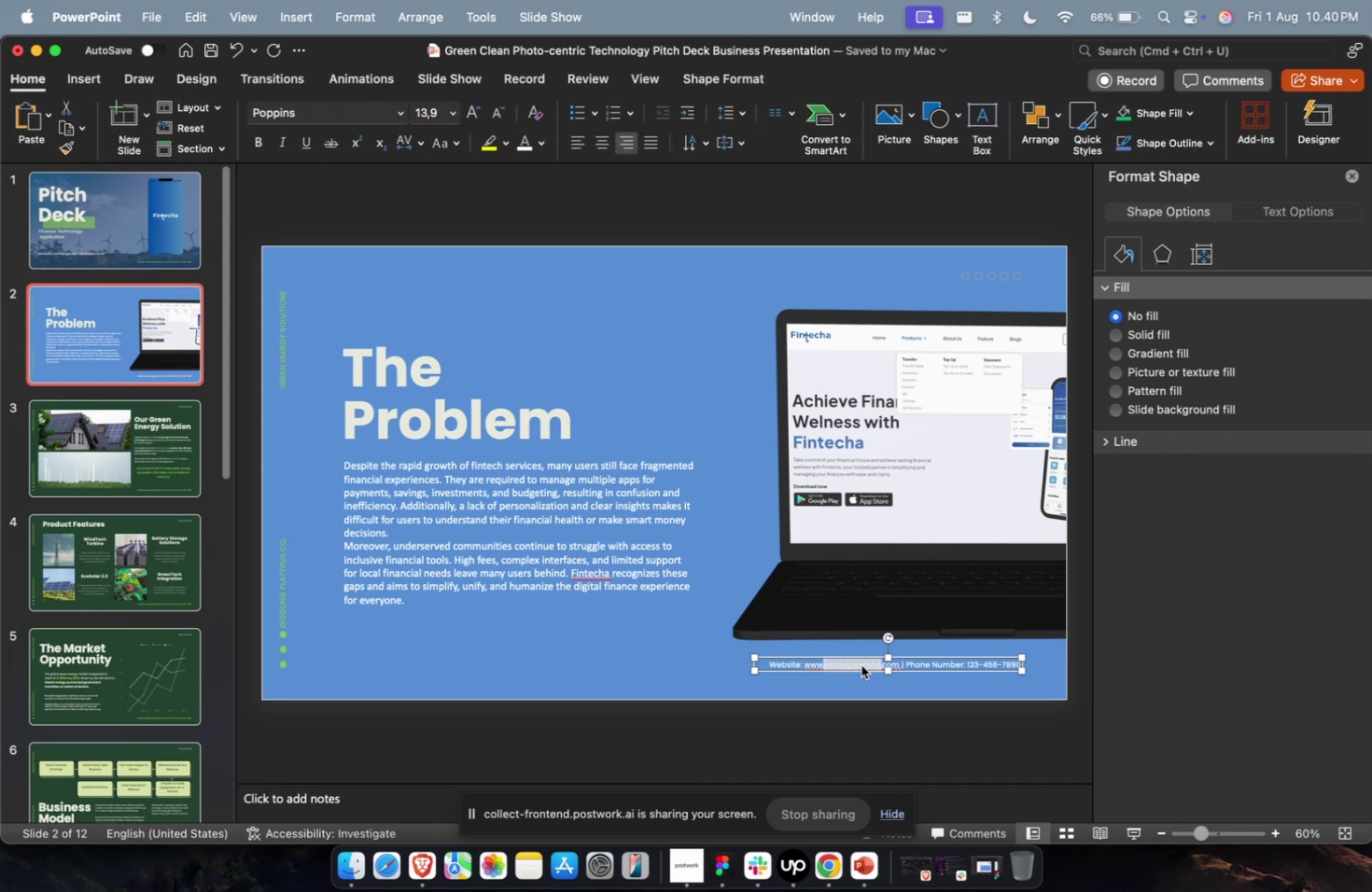 
type(fintecha)
 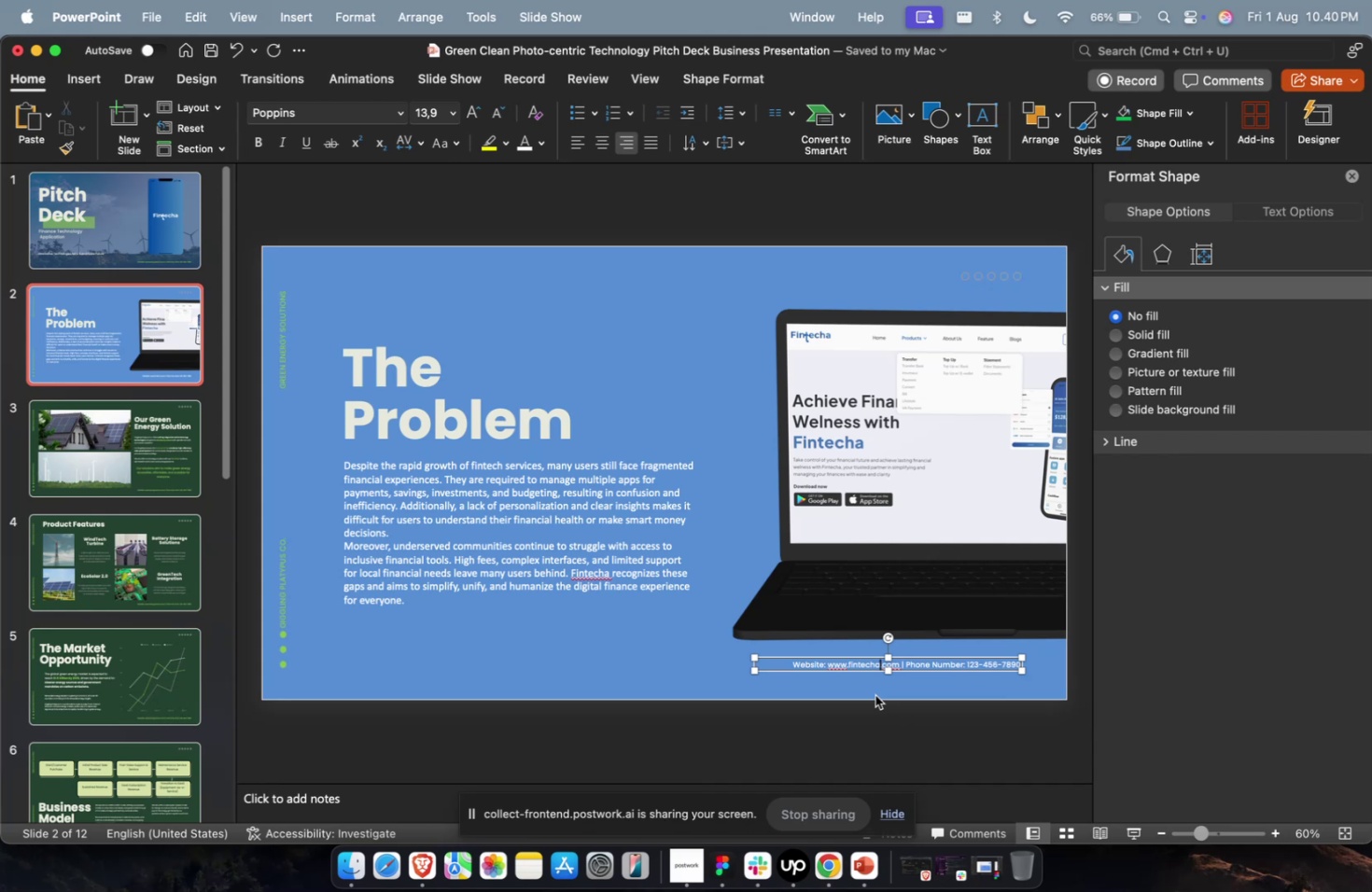 
wait(29.06)
 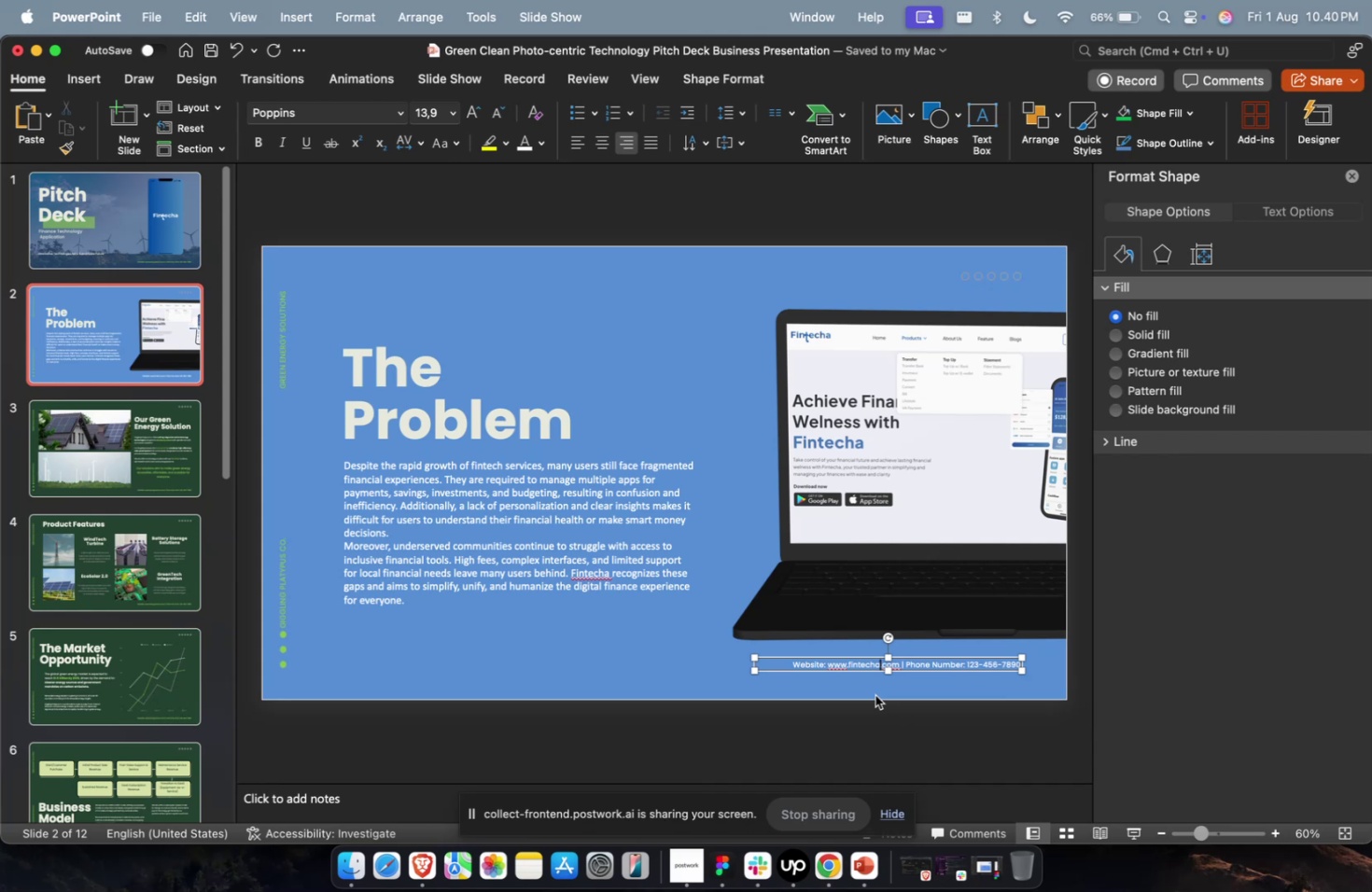 
left_click([66, 411])
 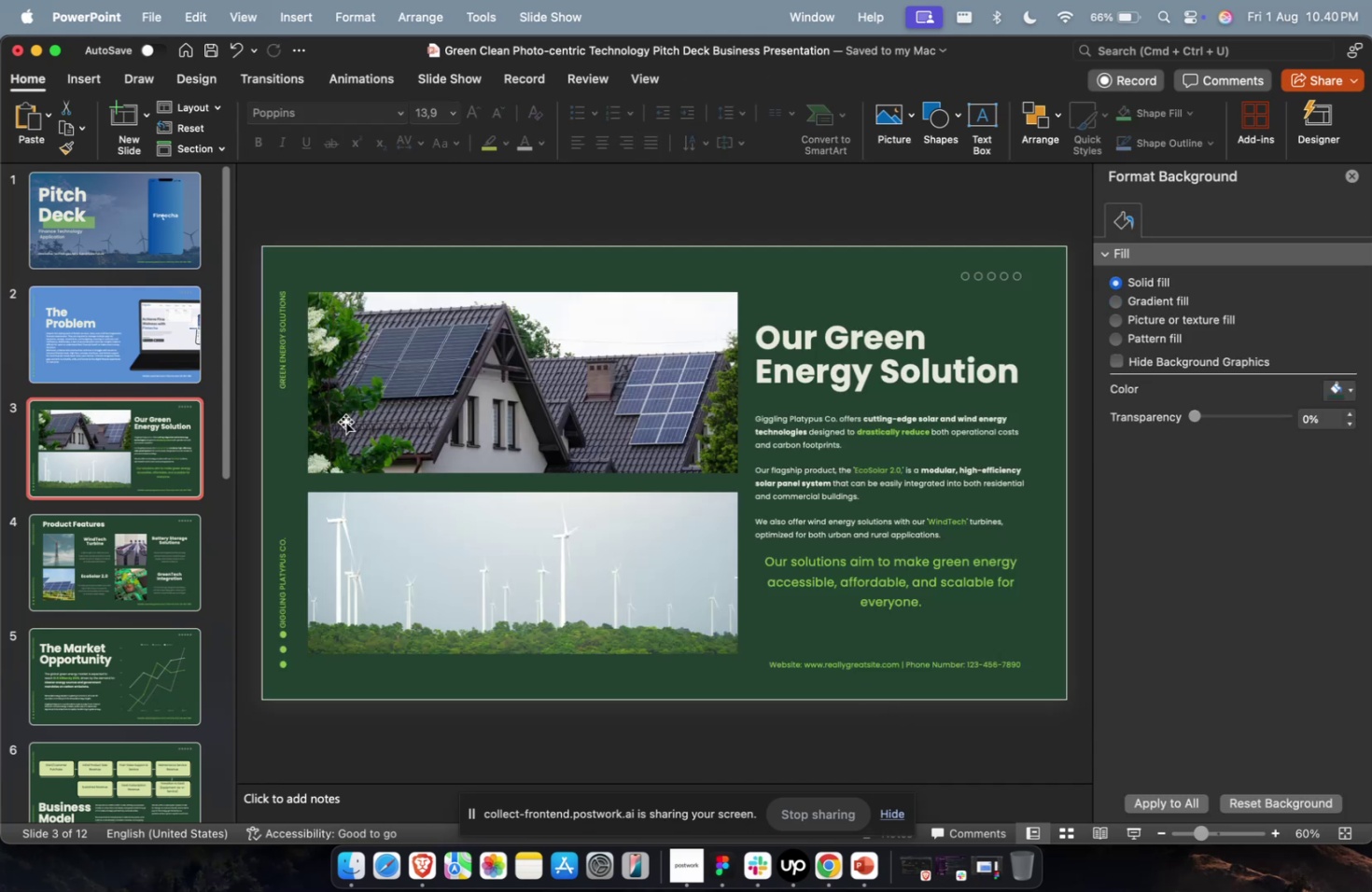 
left_click([426, 430])
 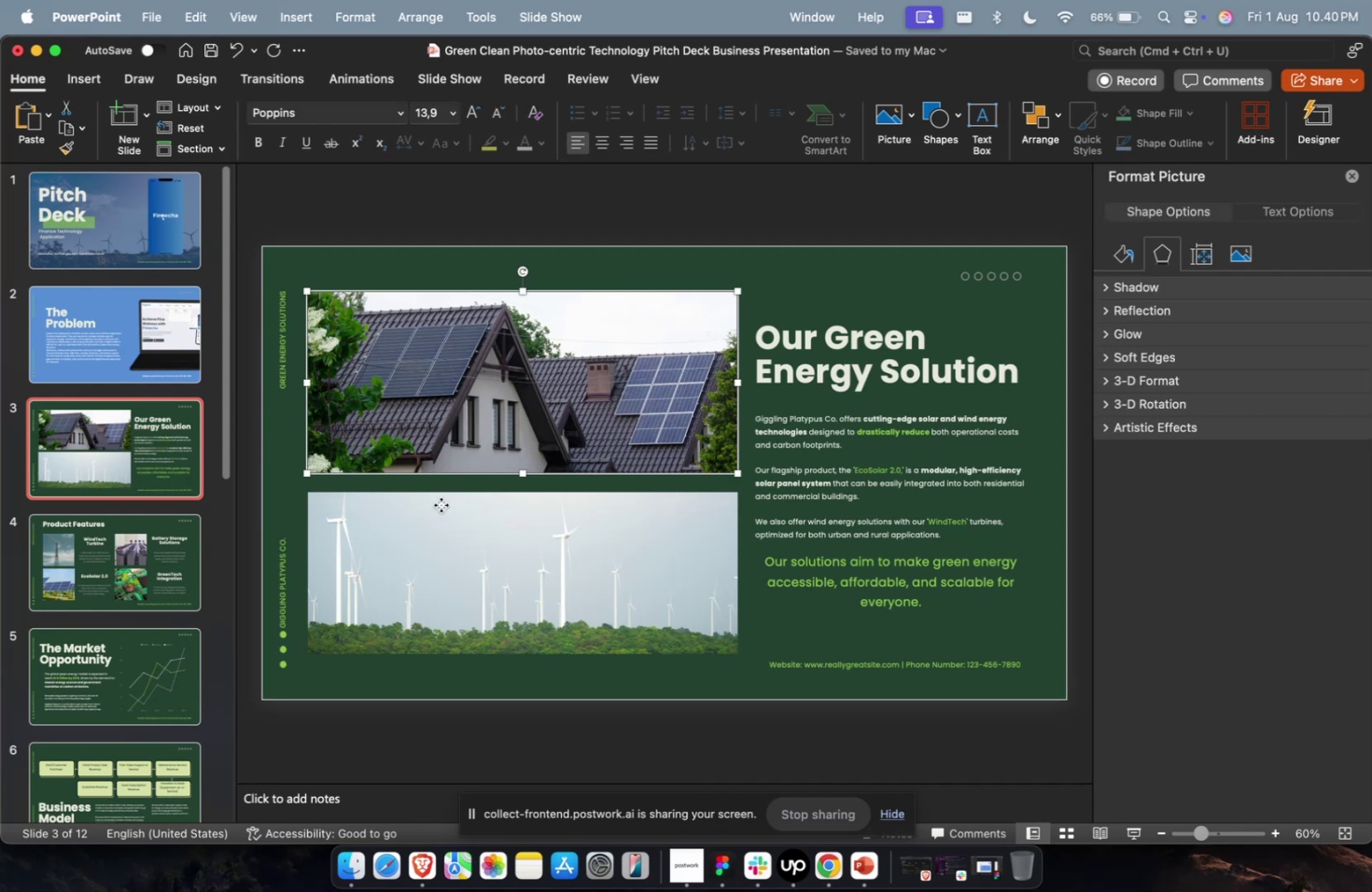 
hold_key(key=ShiftLeft, duration=0.36)
double_click([456, 592])
 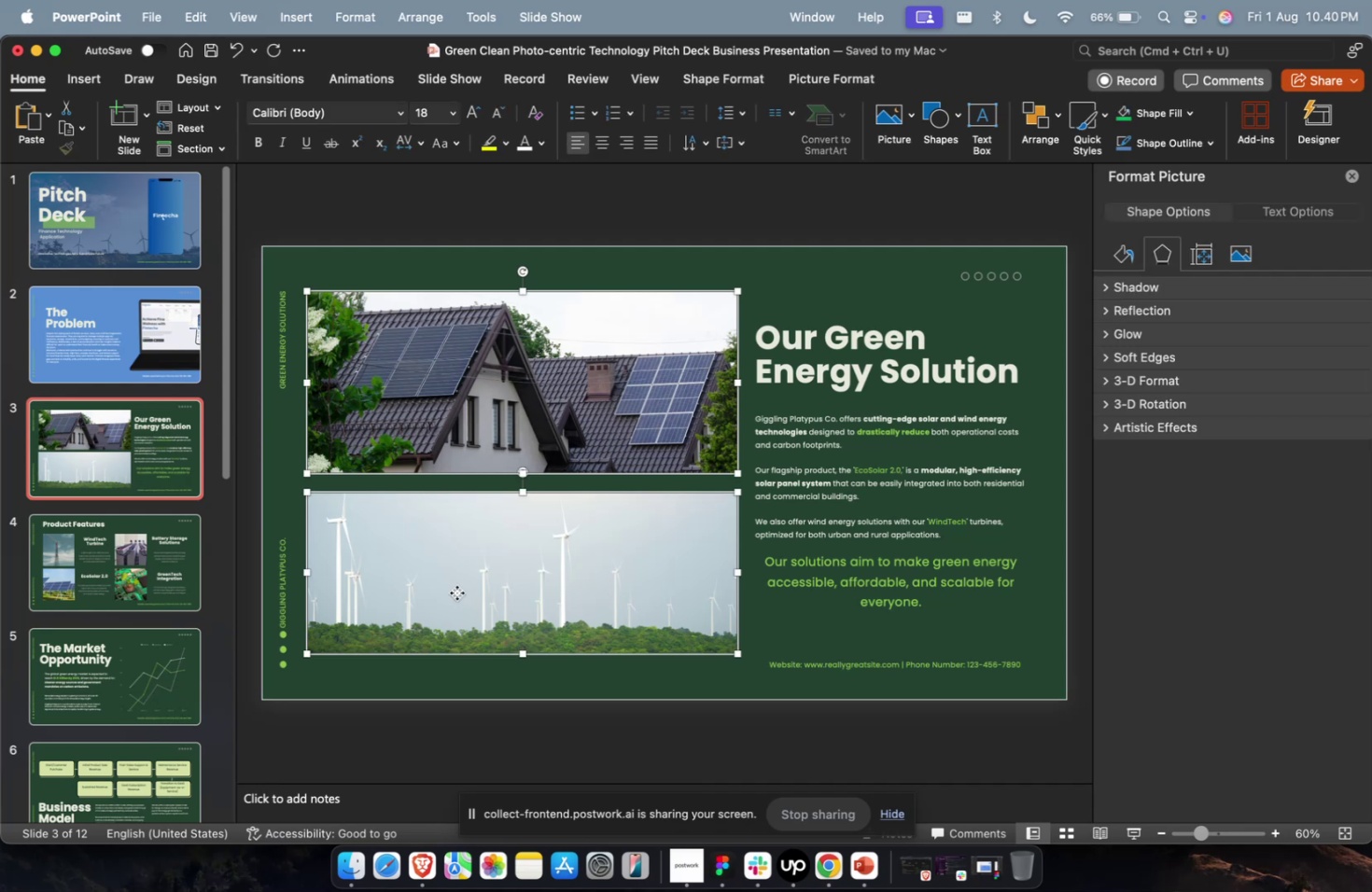 
key(Backspace)
 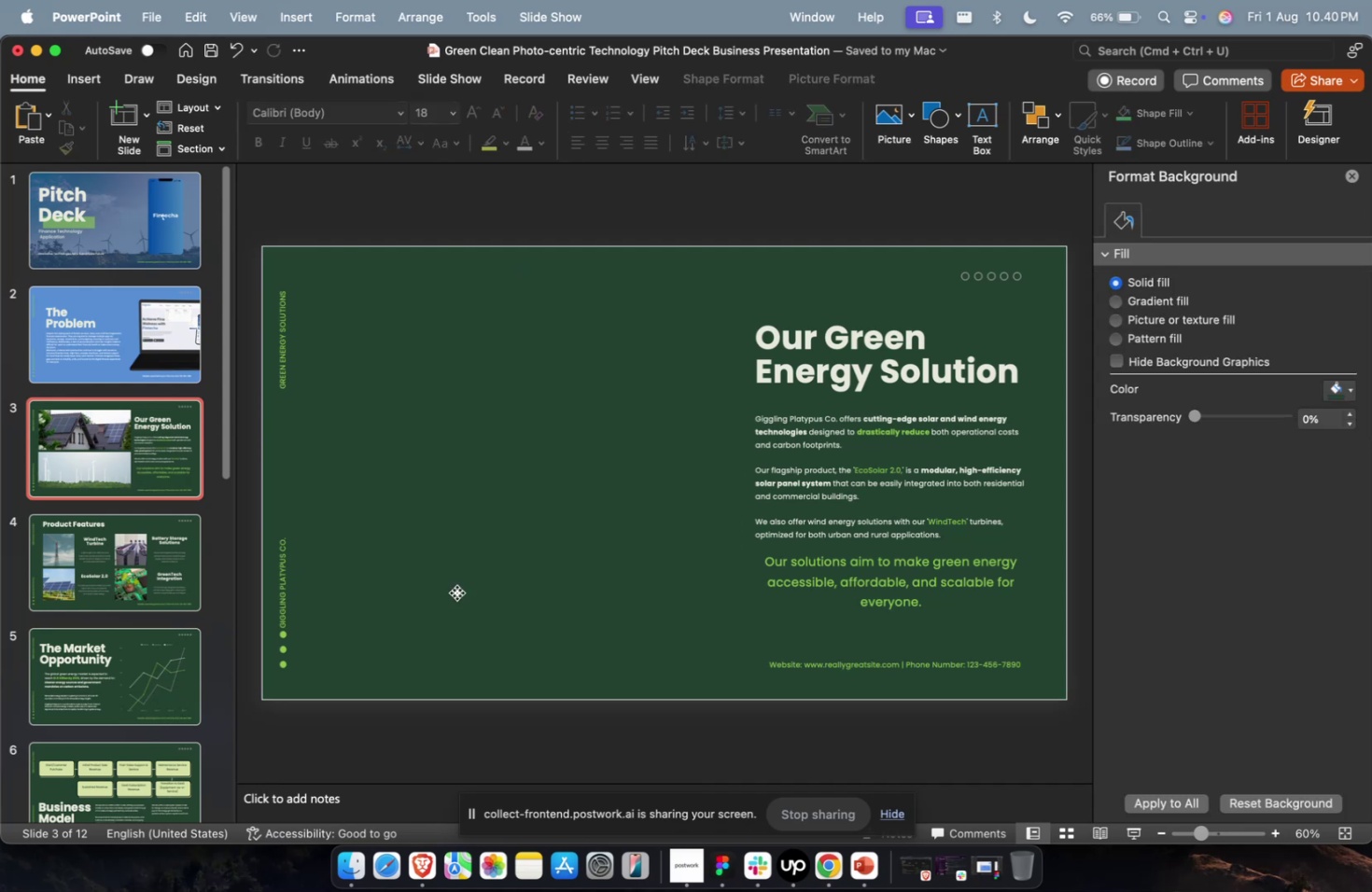 
hold_key(key=CommandLeft, duration=0.35)
 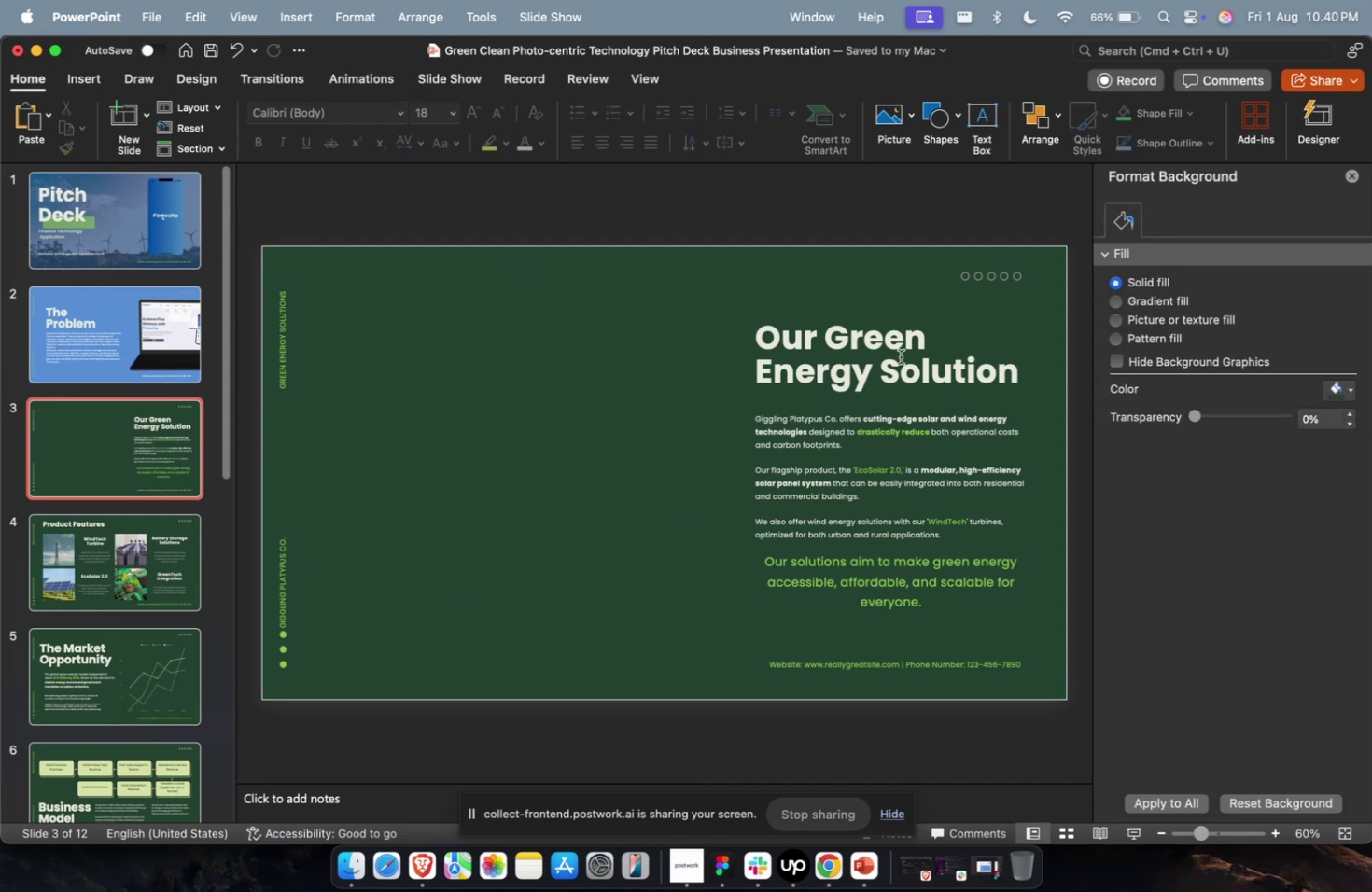 
left_click([899, 356])
 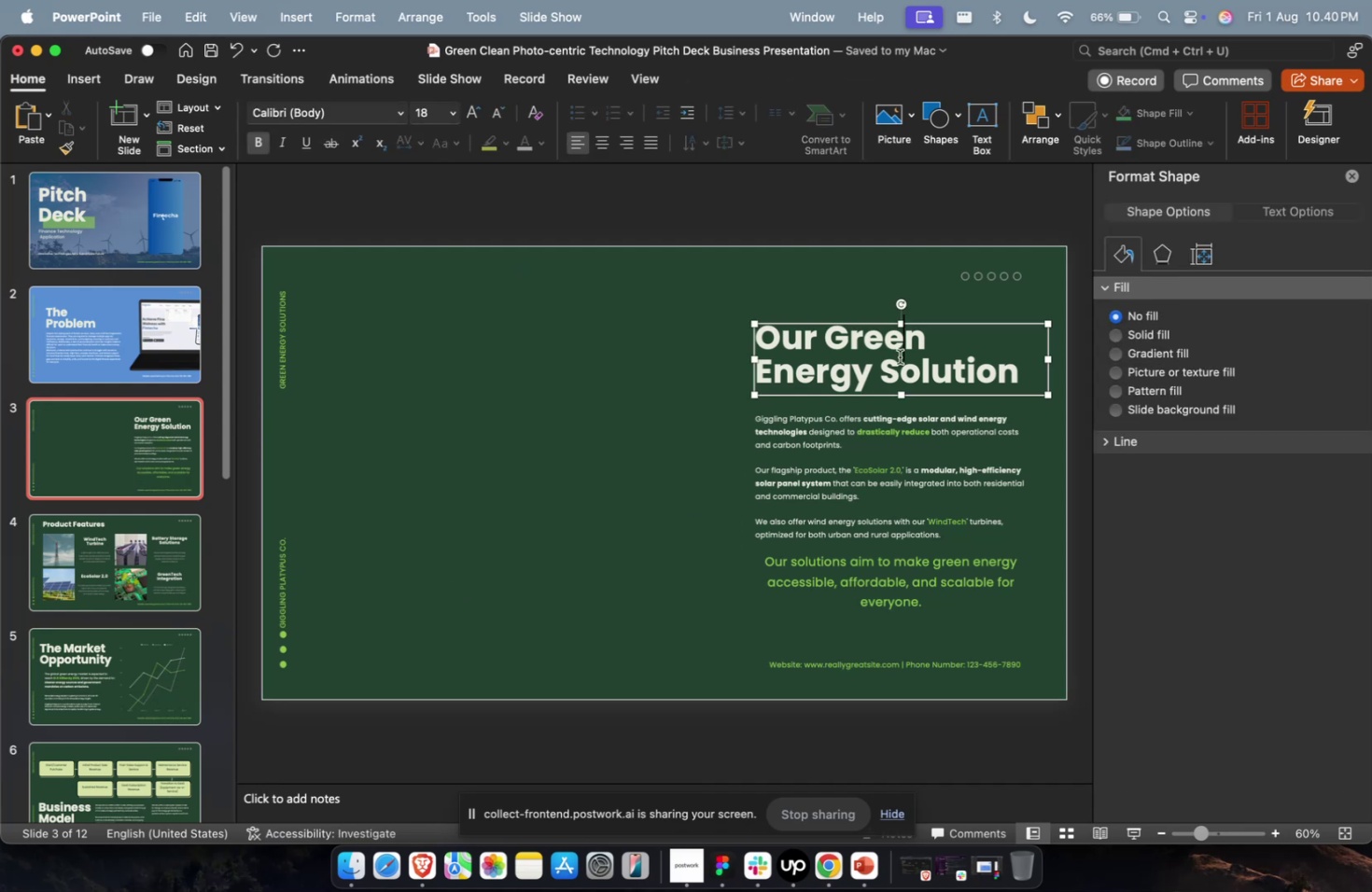 
key(Meta+A)
 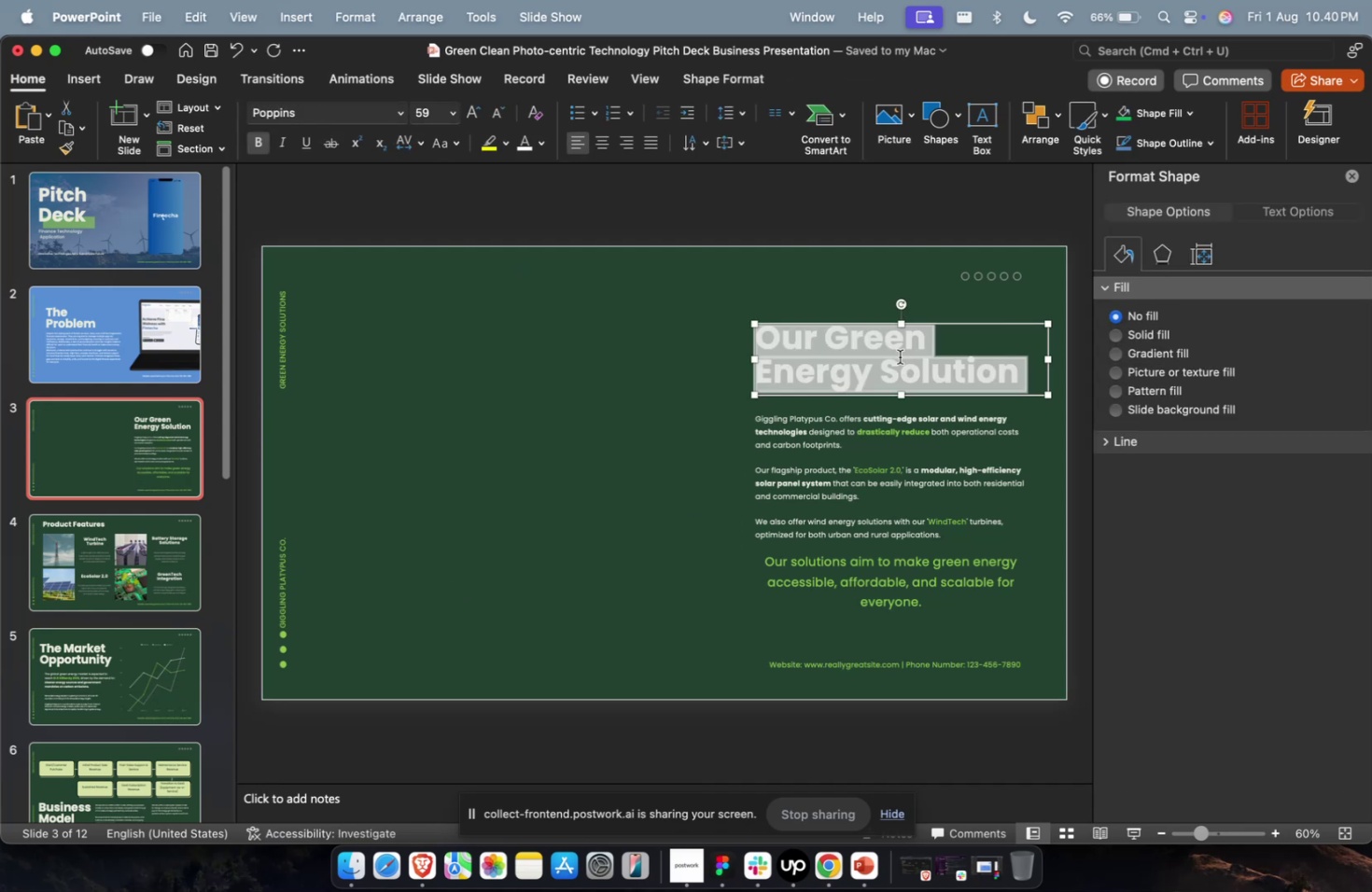 
key(Meta+C)
 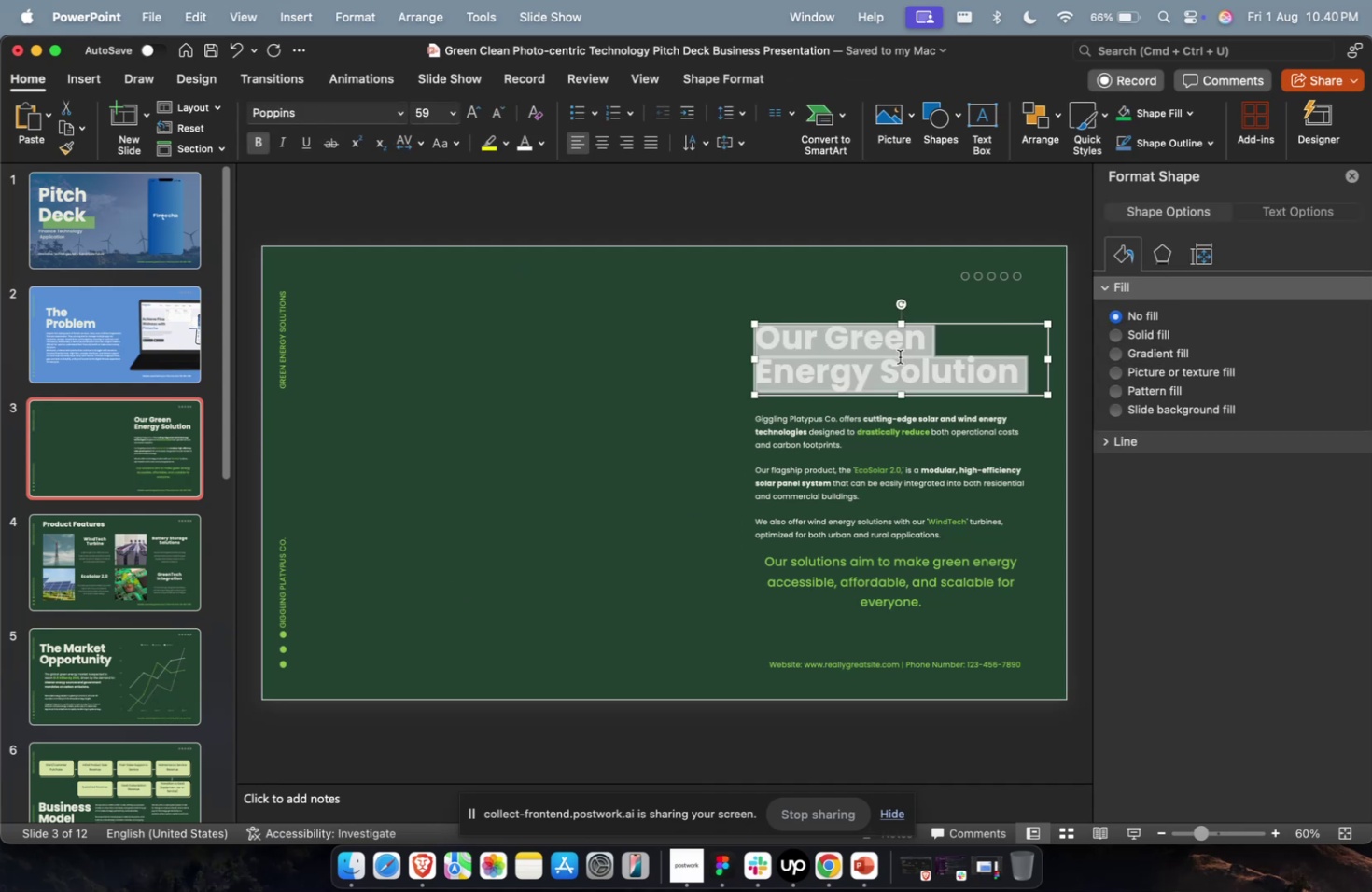 
key(Meta+CommandLeft)
 